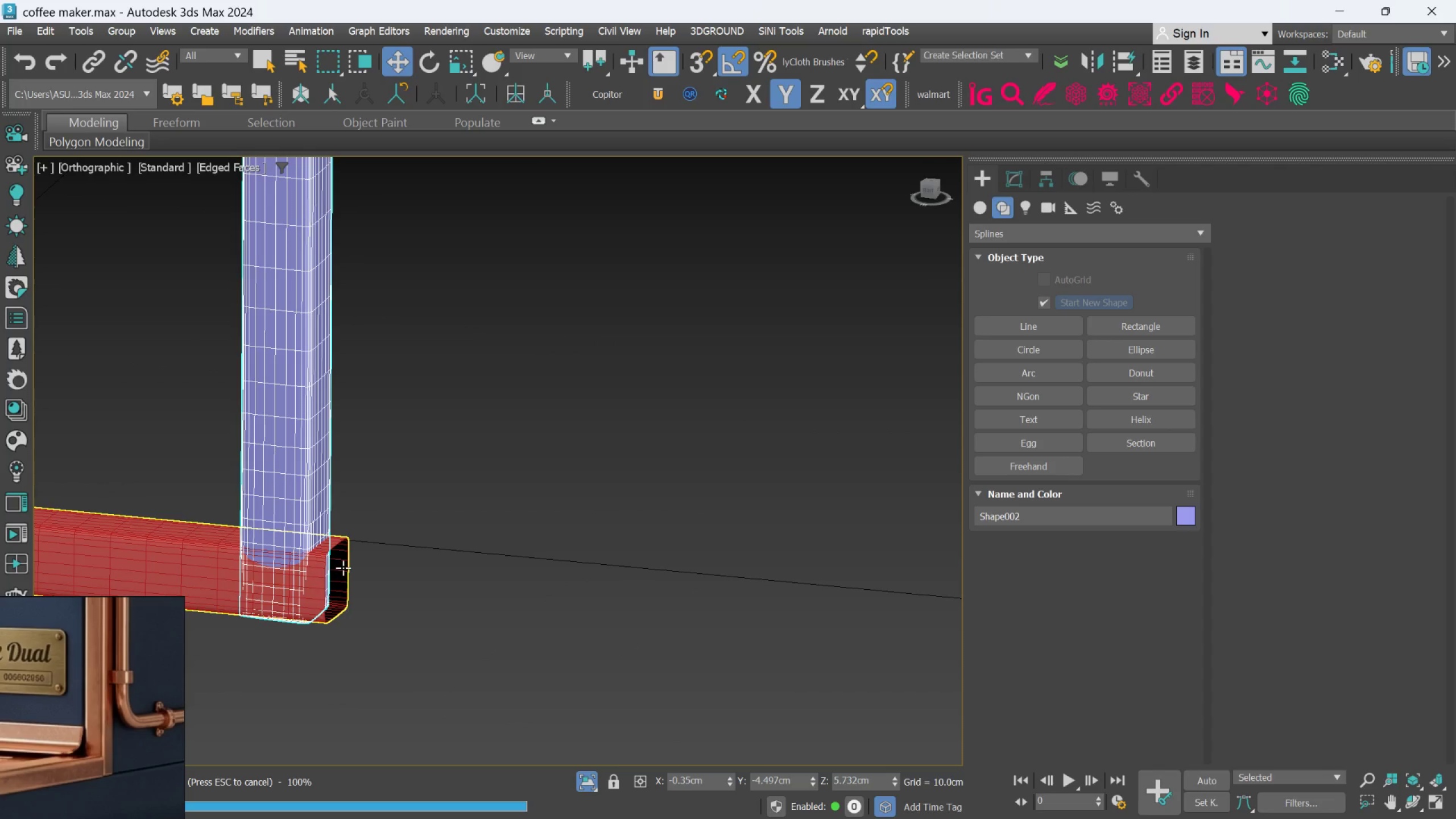 
left_click([345, 563])
 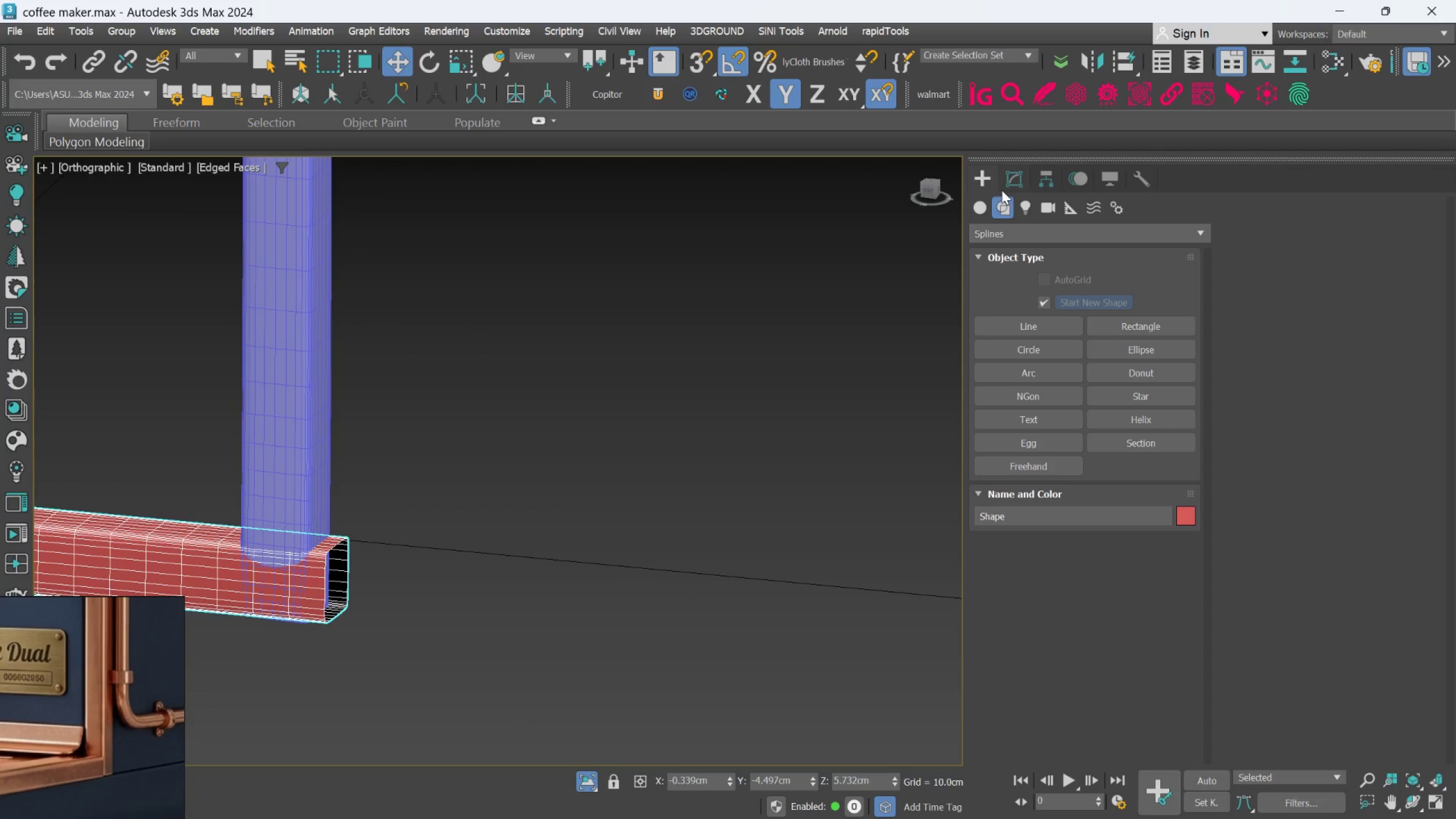 
left_click([1005, 176])
 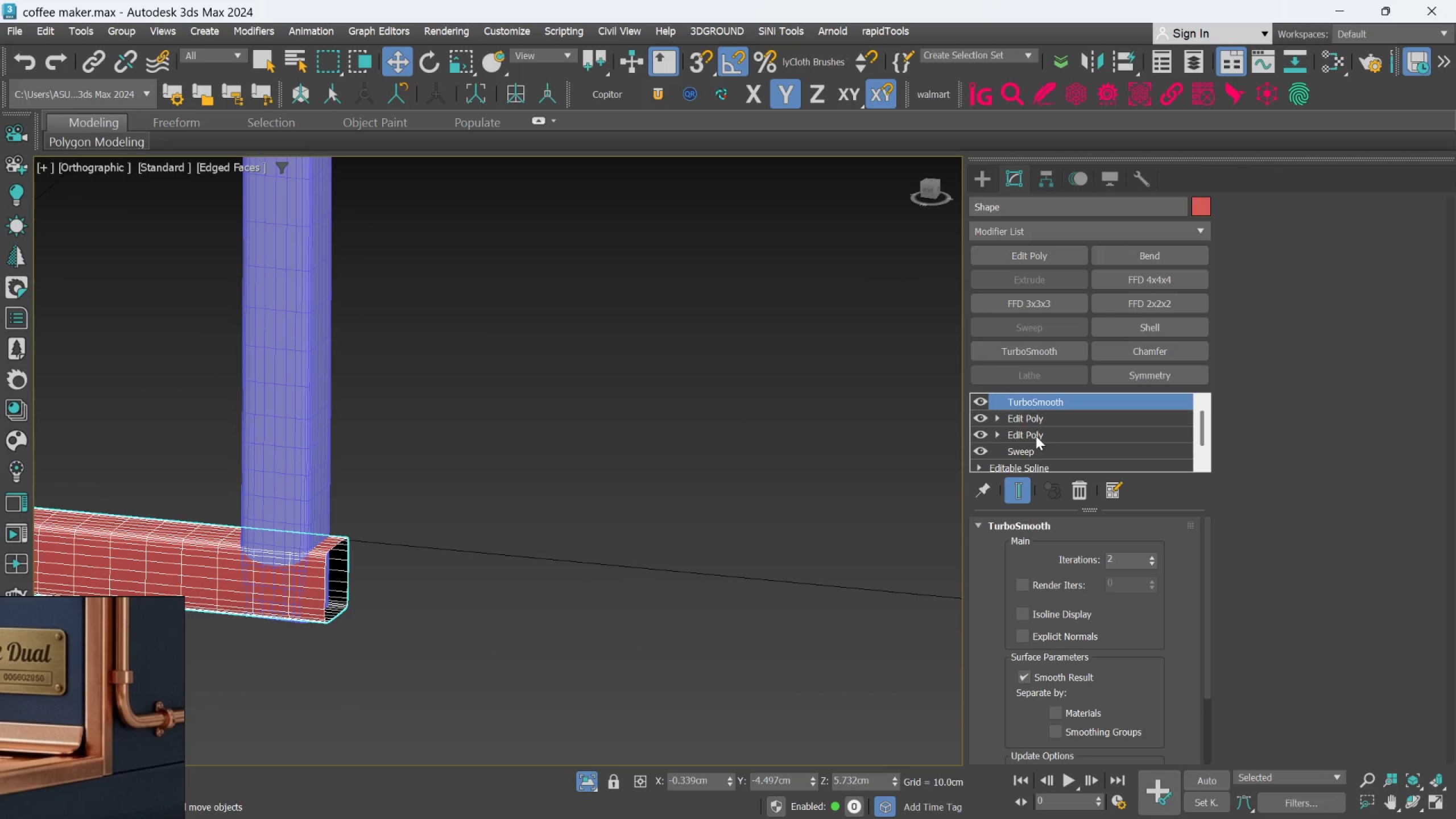 
left_click([1036, 415])
 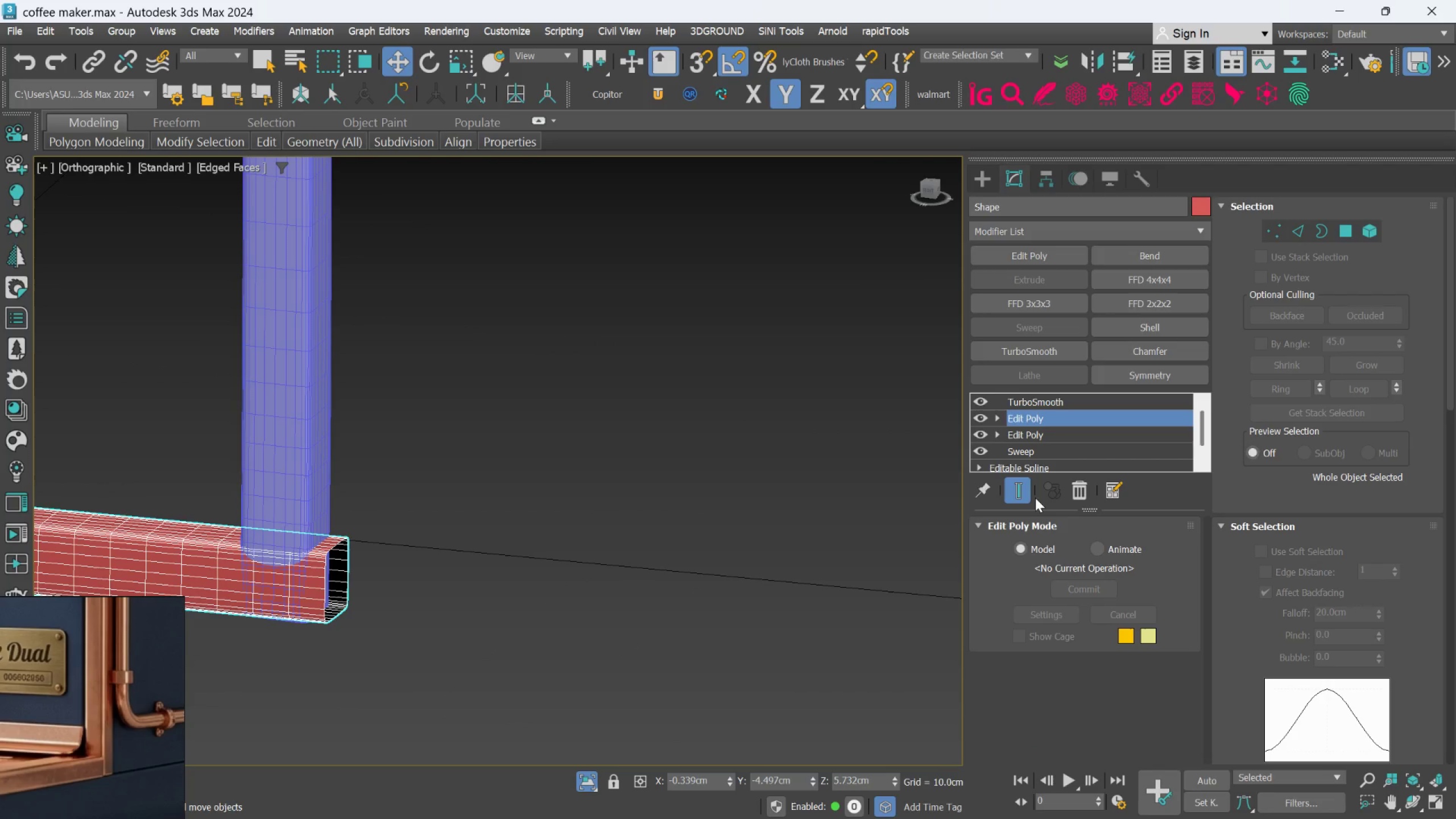 
left_click([1013, 489])
 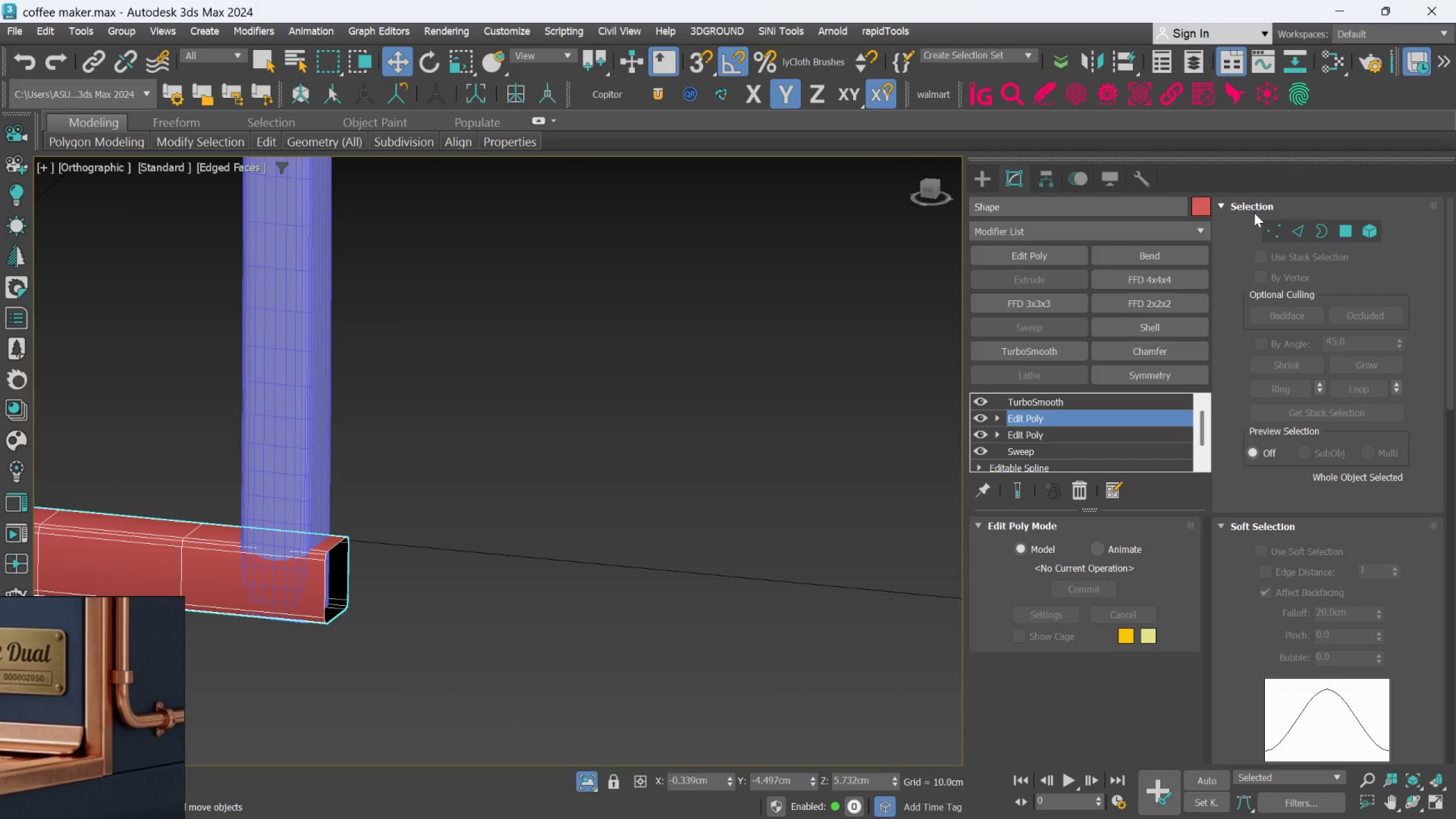 
left_click_drag(start_coordinate=[1265, 223], to_coordinate=[1265, 227])
 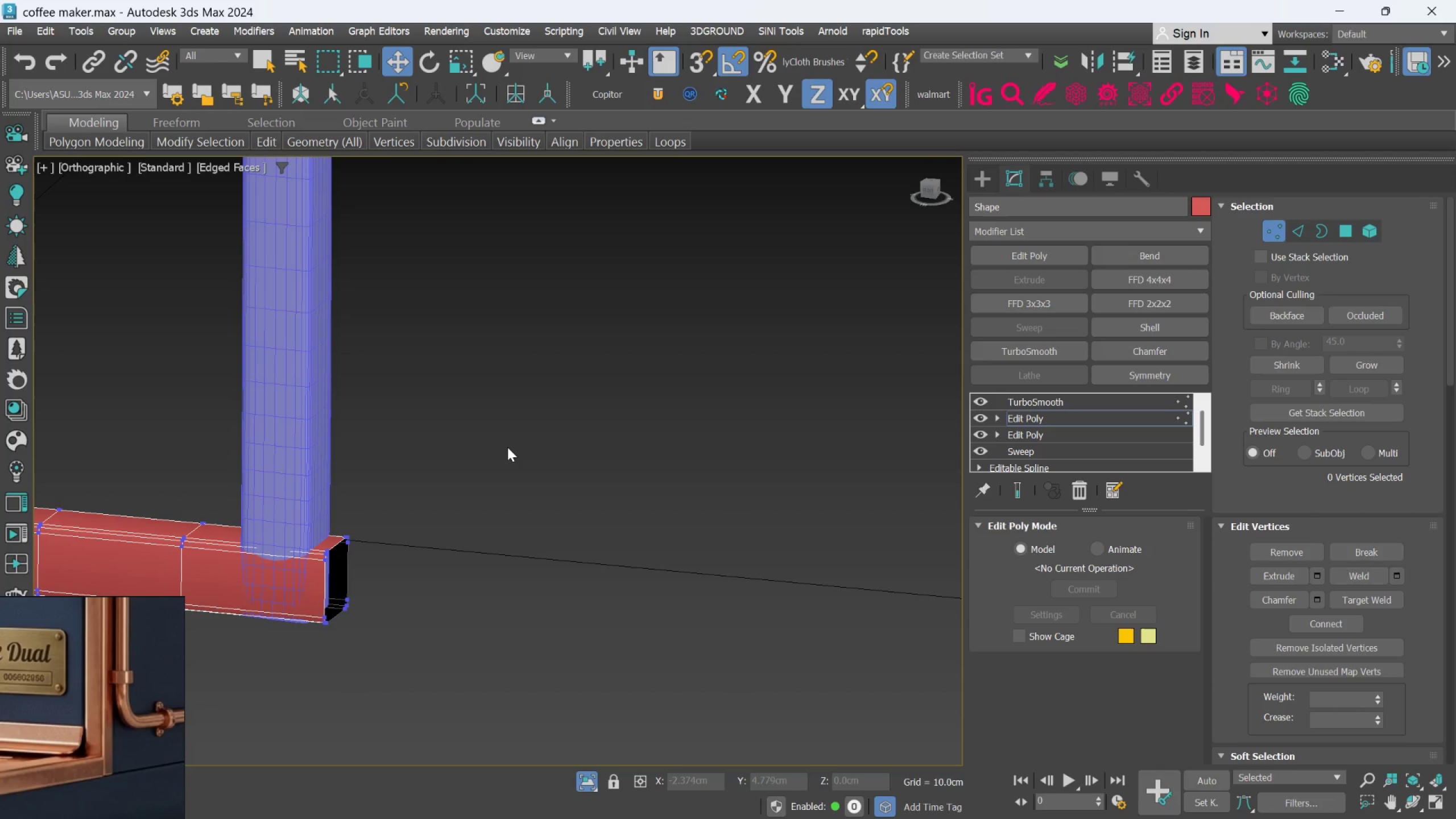 
hold_key(key=AltLeft, duration=0.54)
 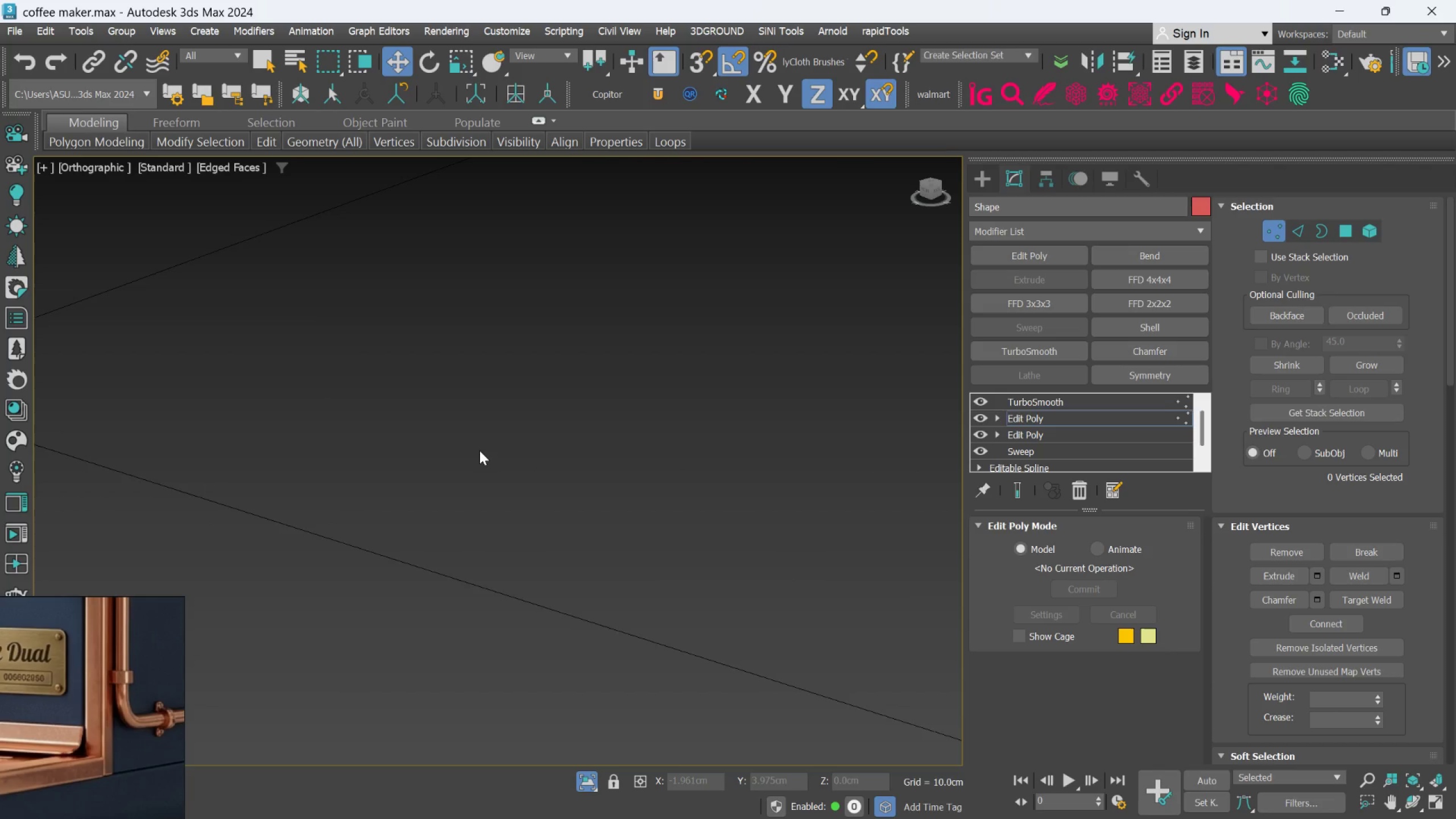 
scroll: coordinate [487, 518], scroll_direction: down, amount: 7.0
 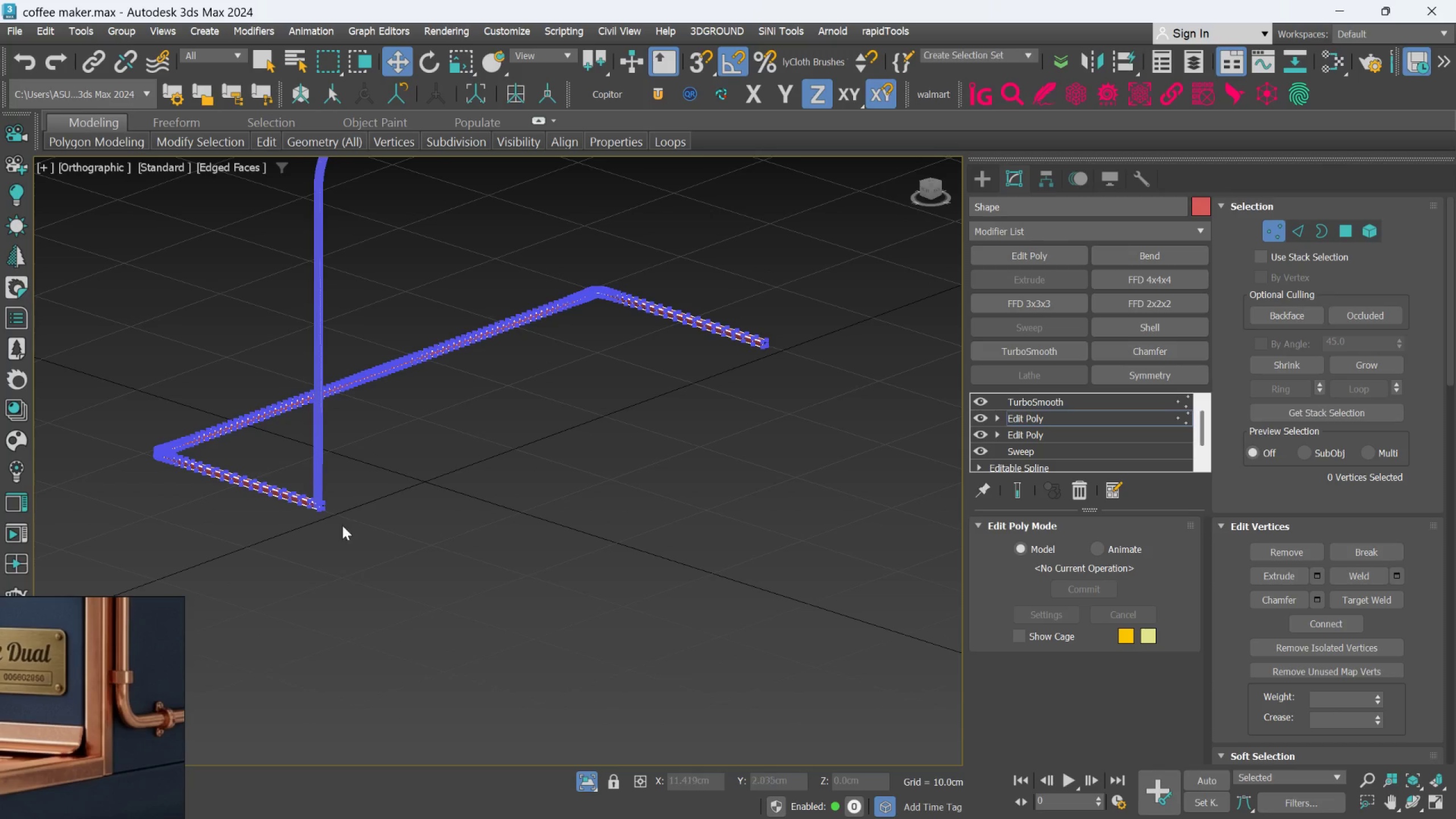 
left_click_drag(start_coordinate=[362, 557], to_coordinate=[203, 406])
 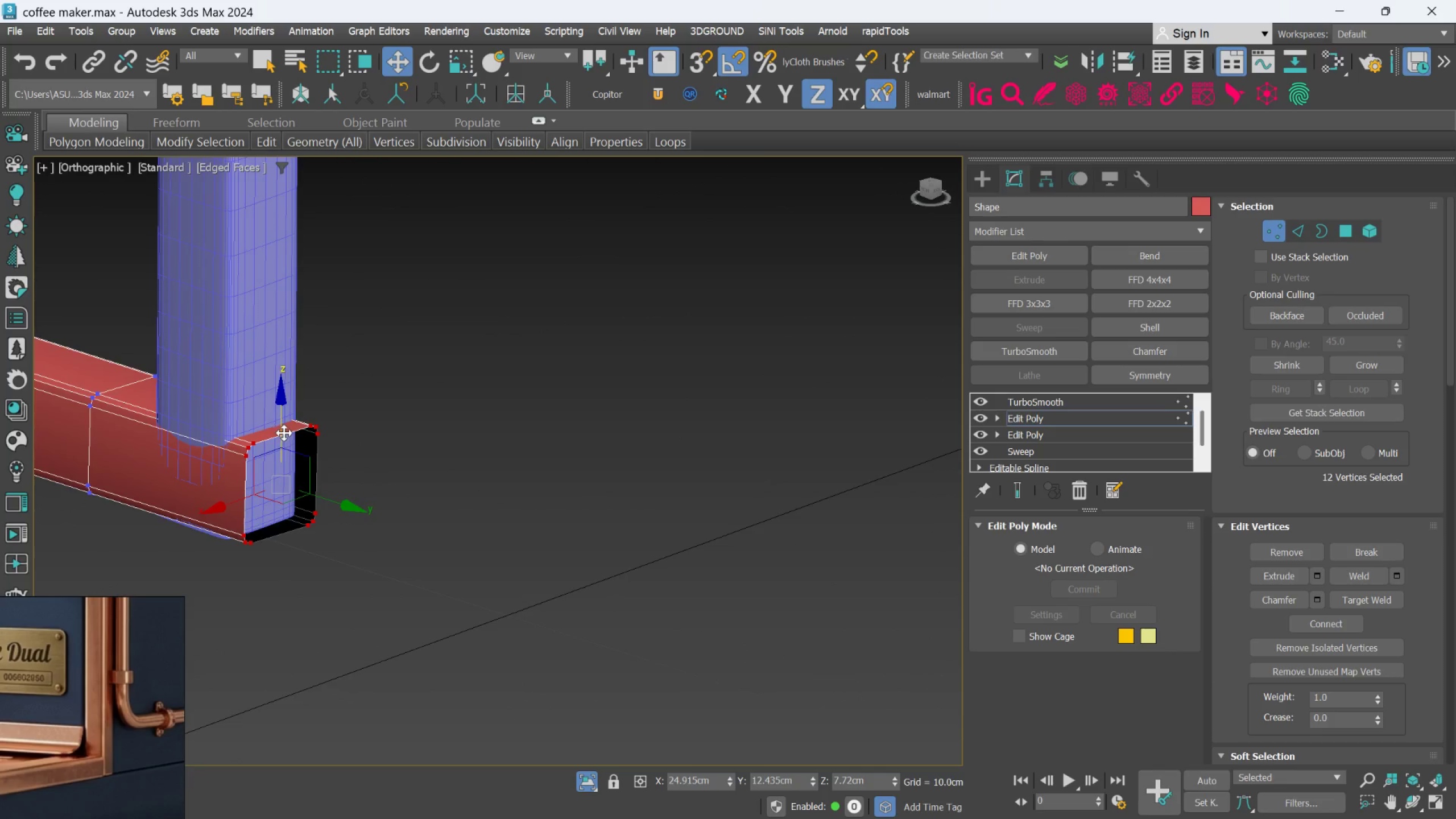 
scroll: coordinate [276, 485], scroll_direction: up, amount: 8.0
 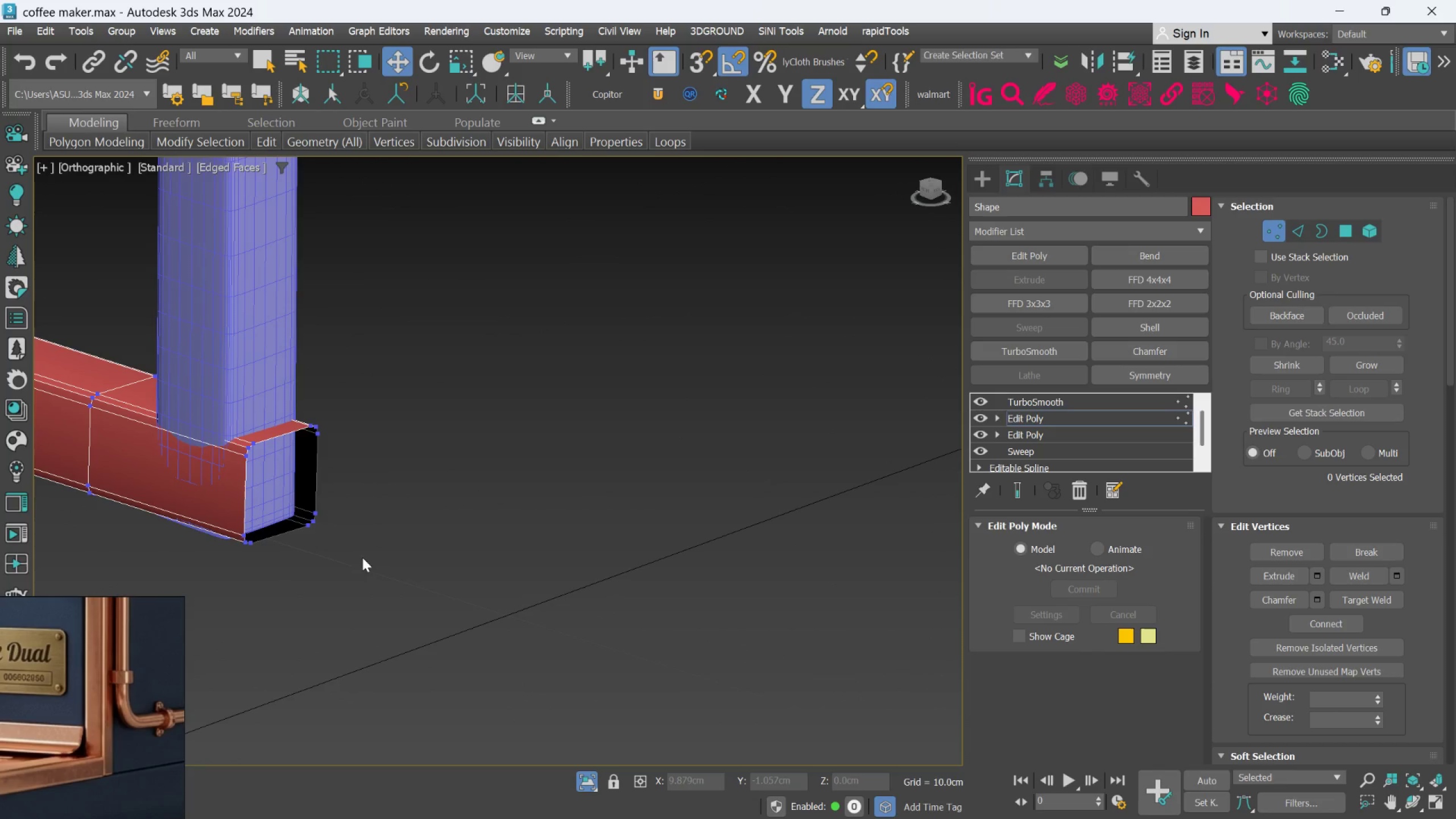 
scroll: coordinate [521, 512], scroll_direction: down, amount: 7.0
 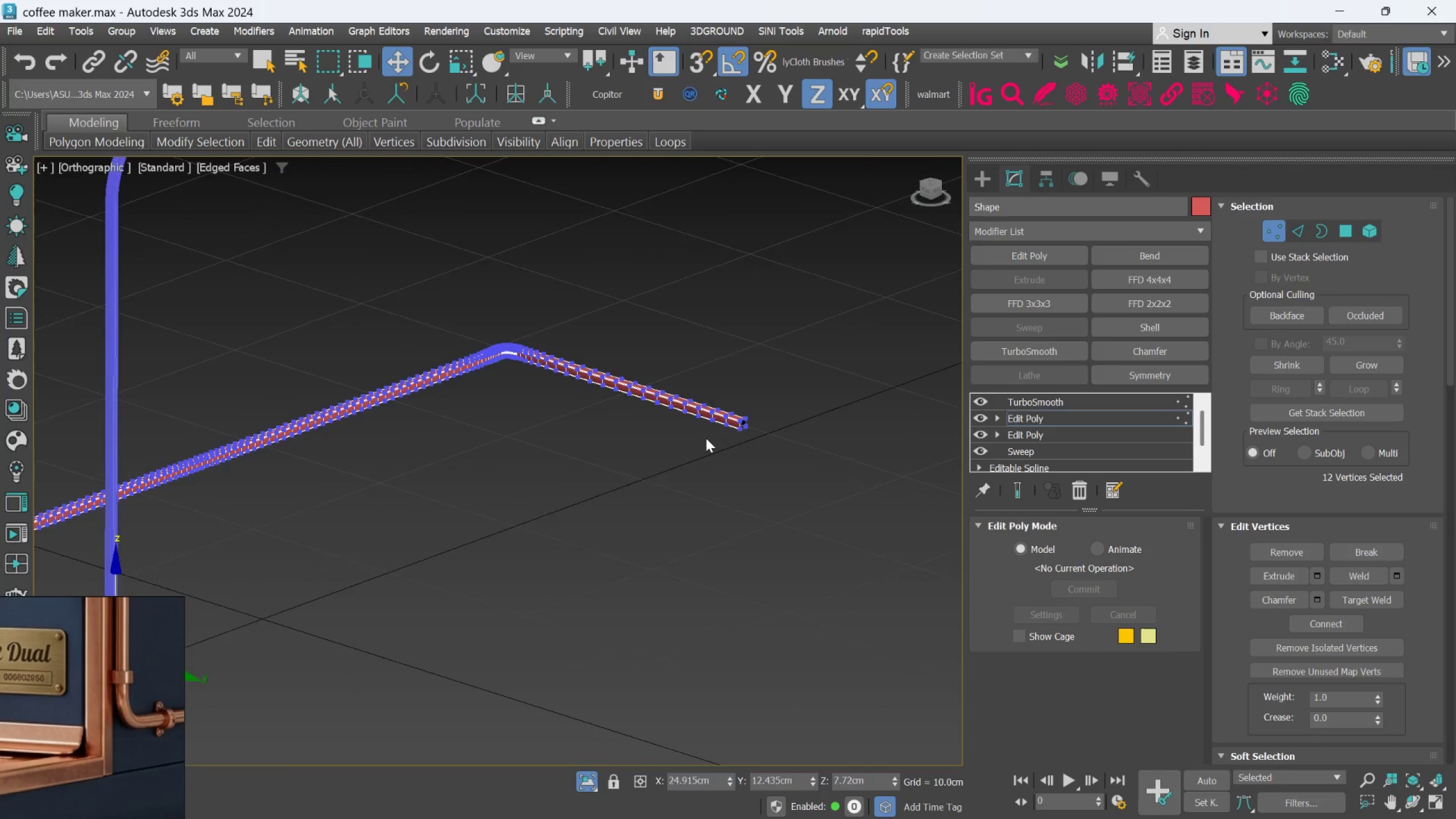 
hold_key(key=ControlLeft, duration=0.71)
 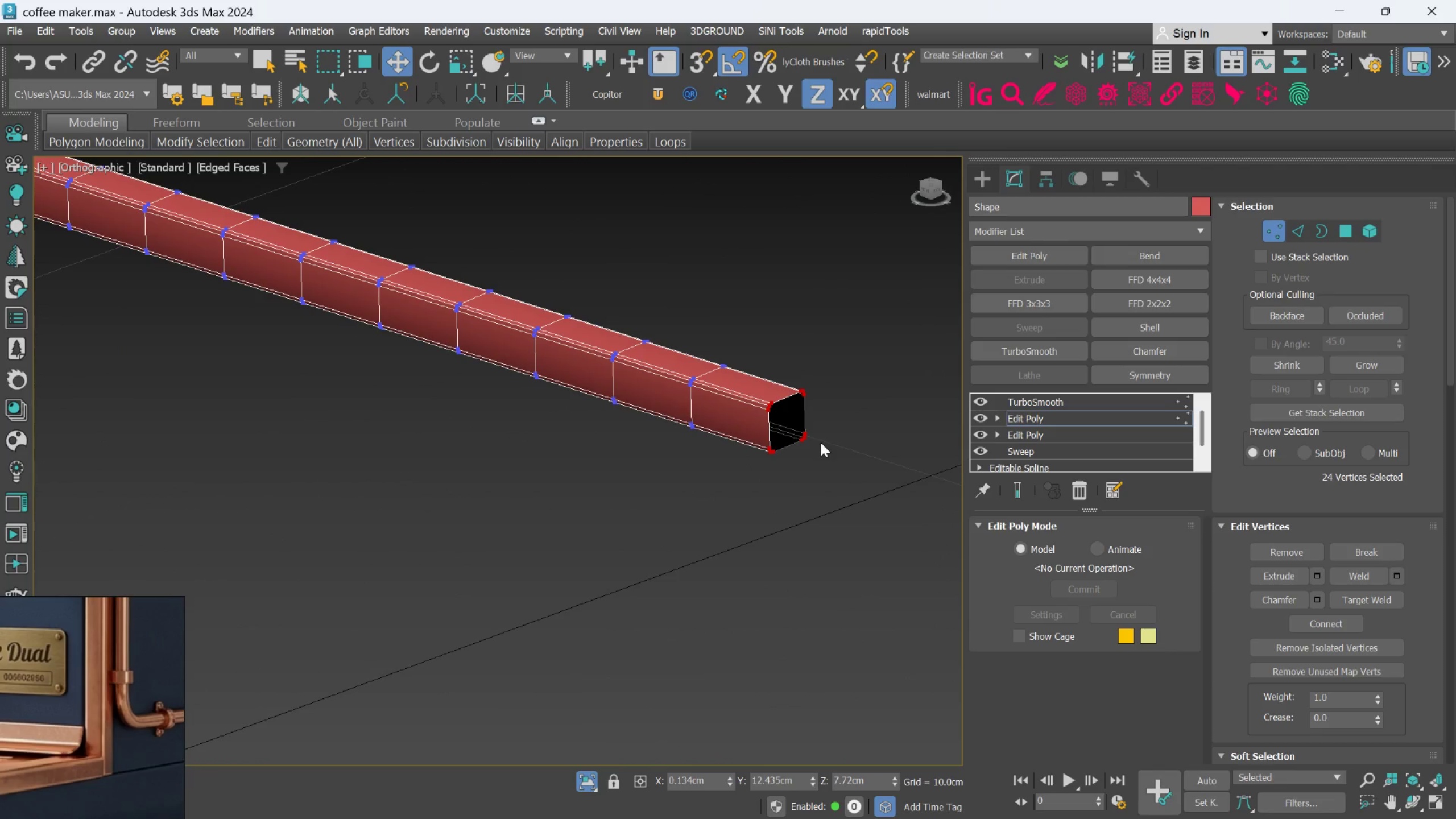 
scroll: coordinate [792, 404], scroll_direction: up, amount: 5.0
 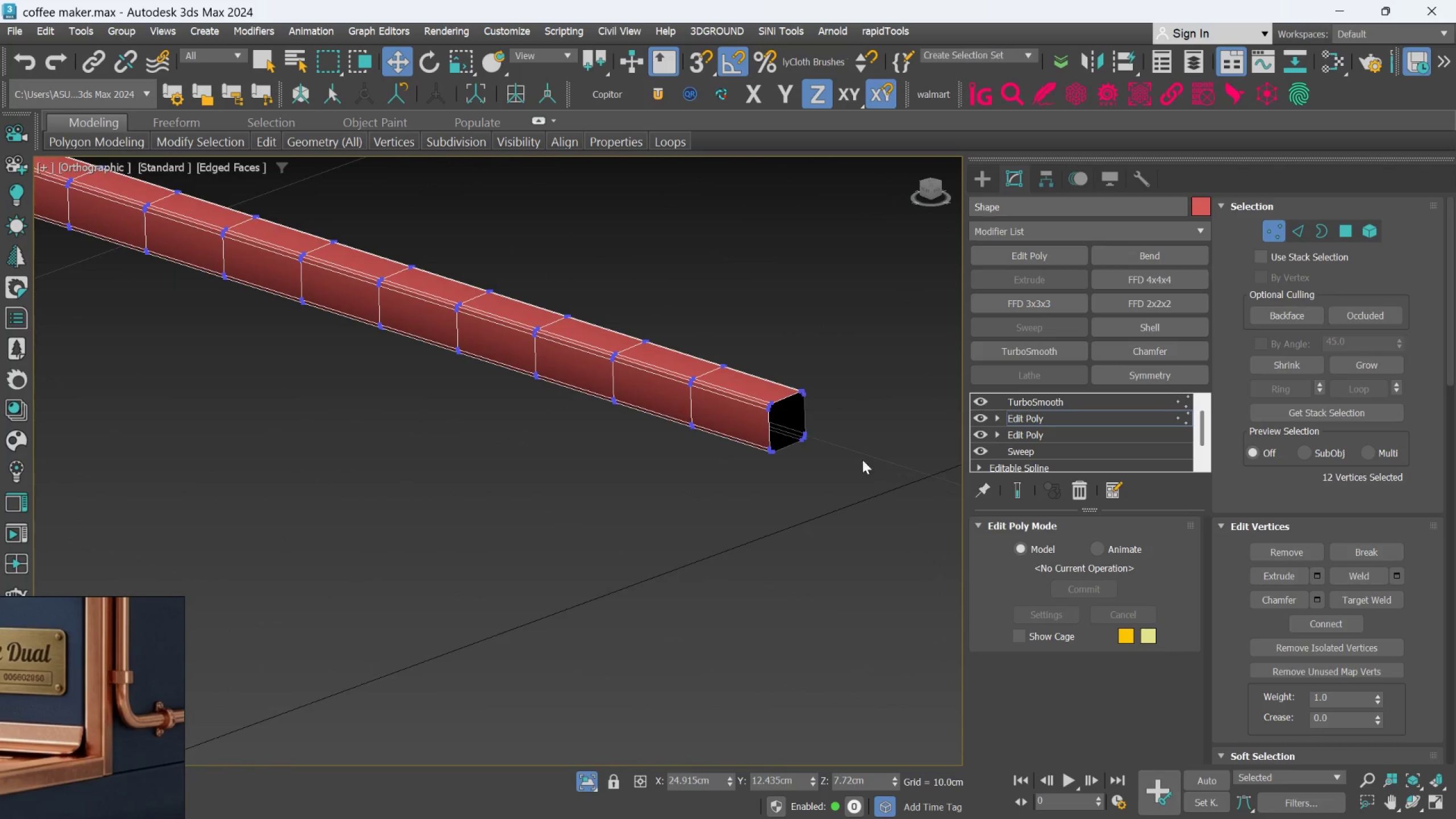 
left_click_drag(start_coordinate=[843, 481], to_coordinate=[747, 376])
 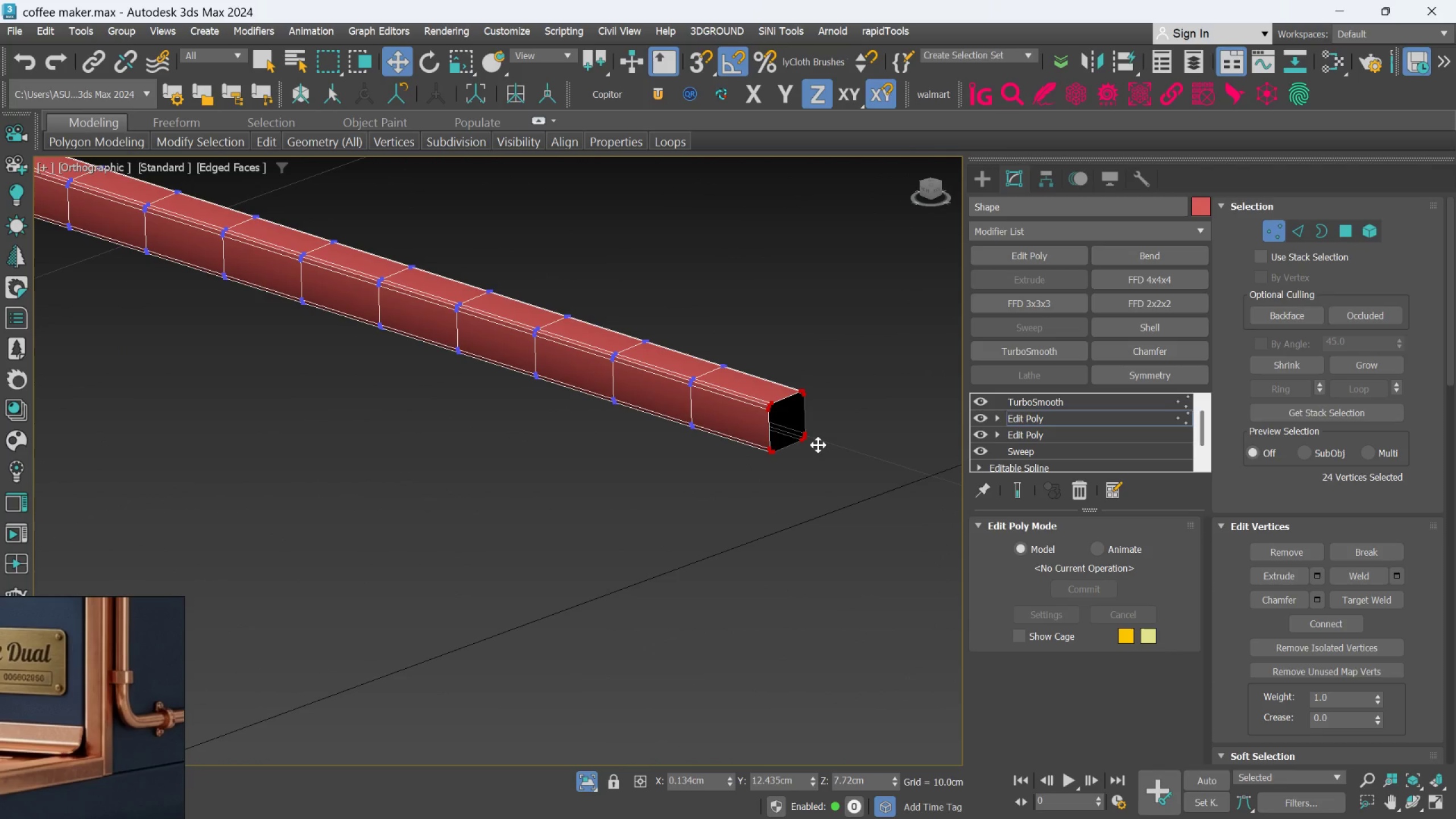 
key(L)
 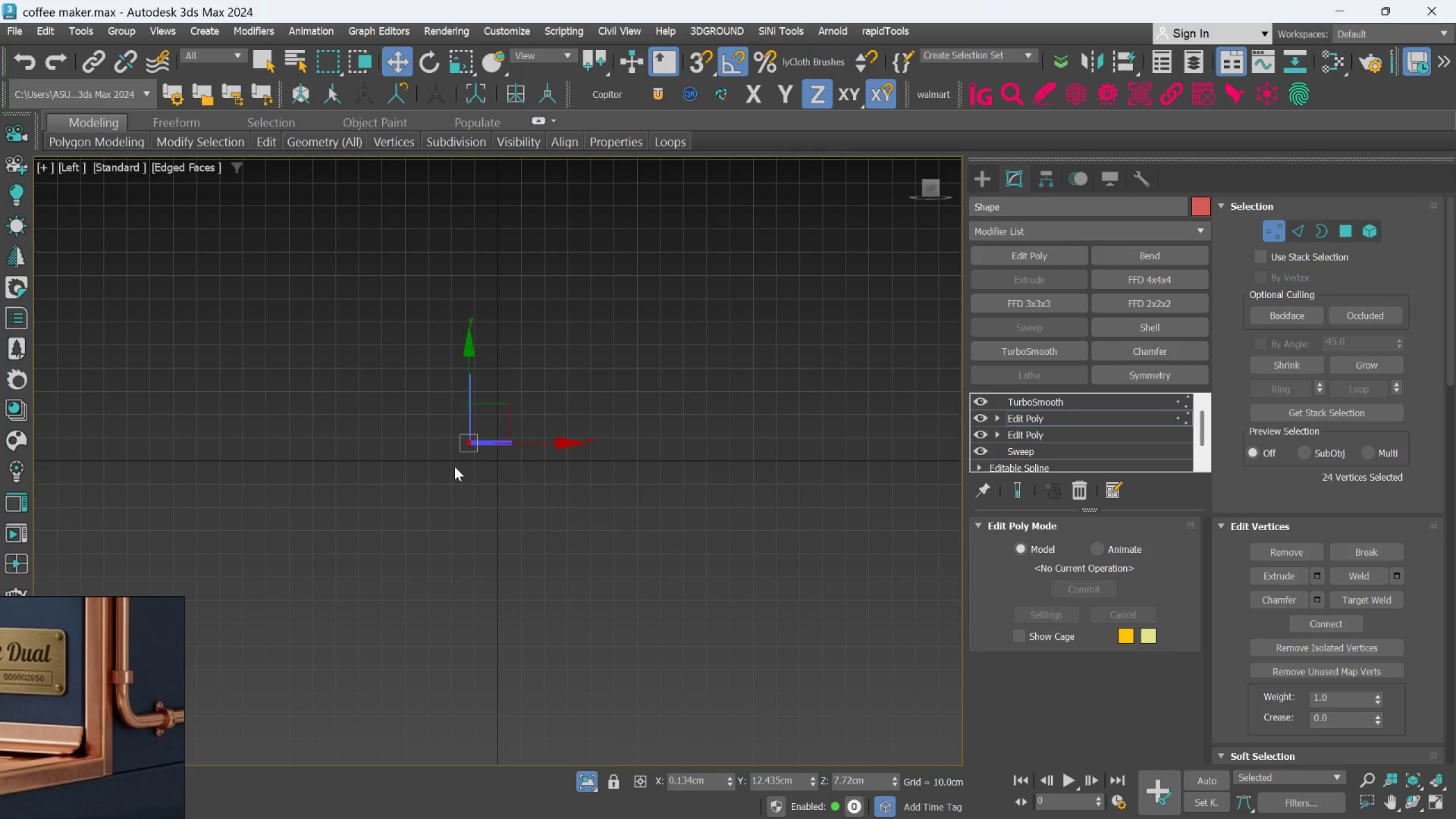 
scroll: coordinate [353, 541], scroll_direction: up, amount: 11.0
 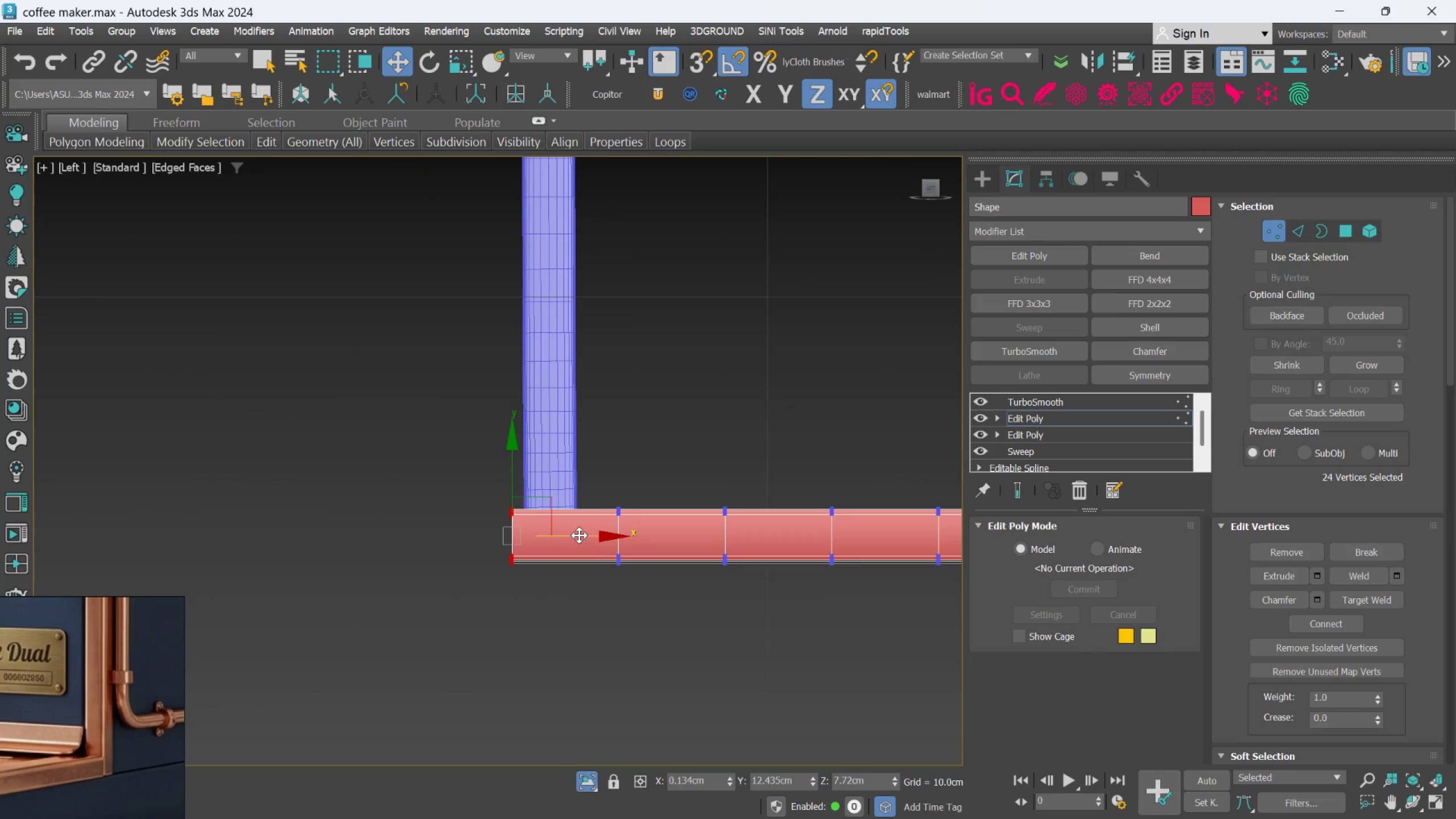 
left_click_drag(start_coordinate=[579, 535], to_coordinate=[643, 535])
 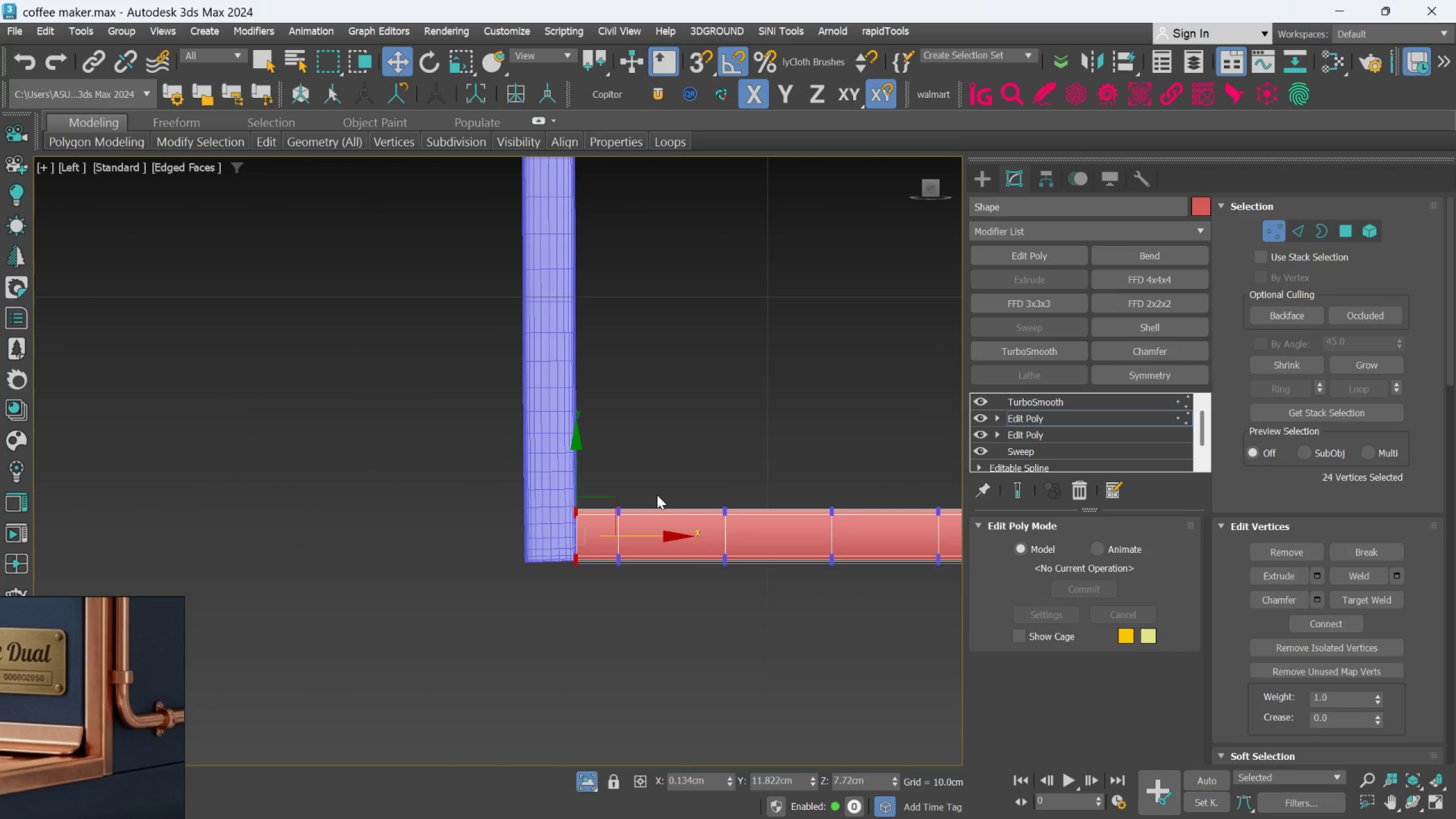 
scroll: coordinate [526, 481], scroll_direction: up, amount: 6.0
 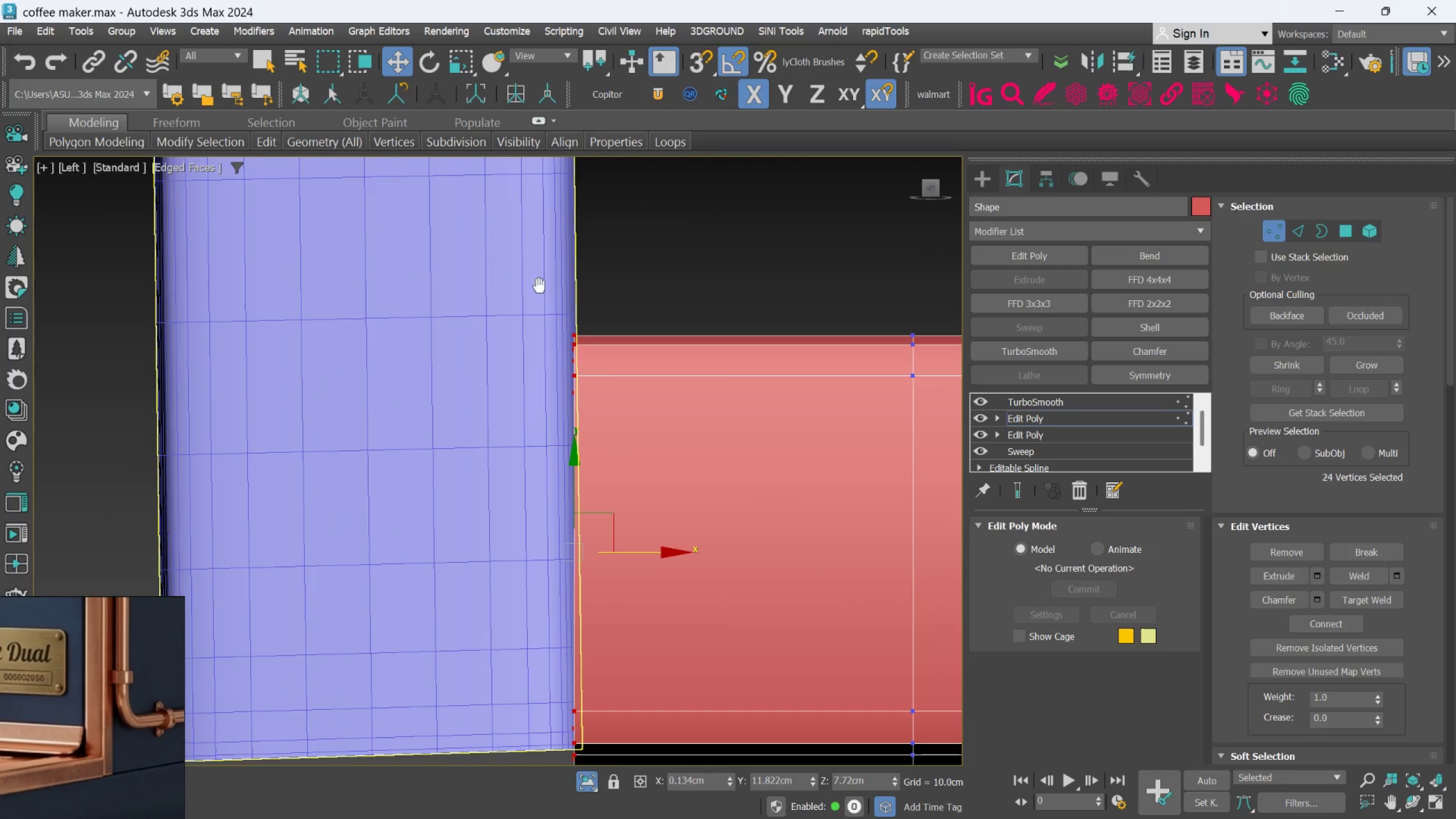 
scroll: coordinate [630, 432], scroll_direction: down, amount: 3.0
 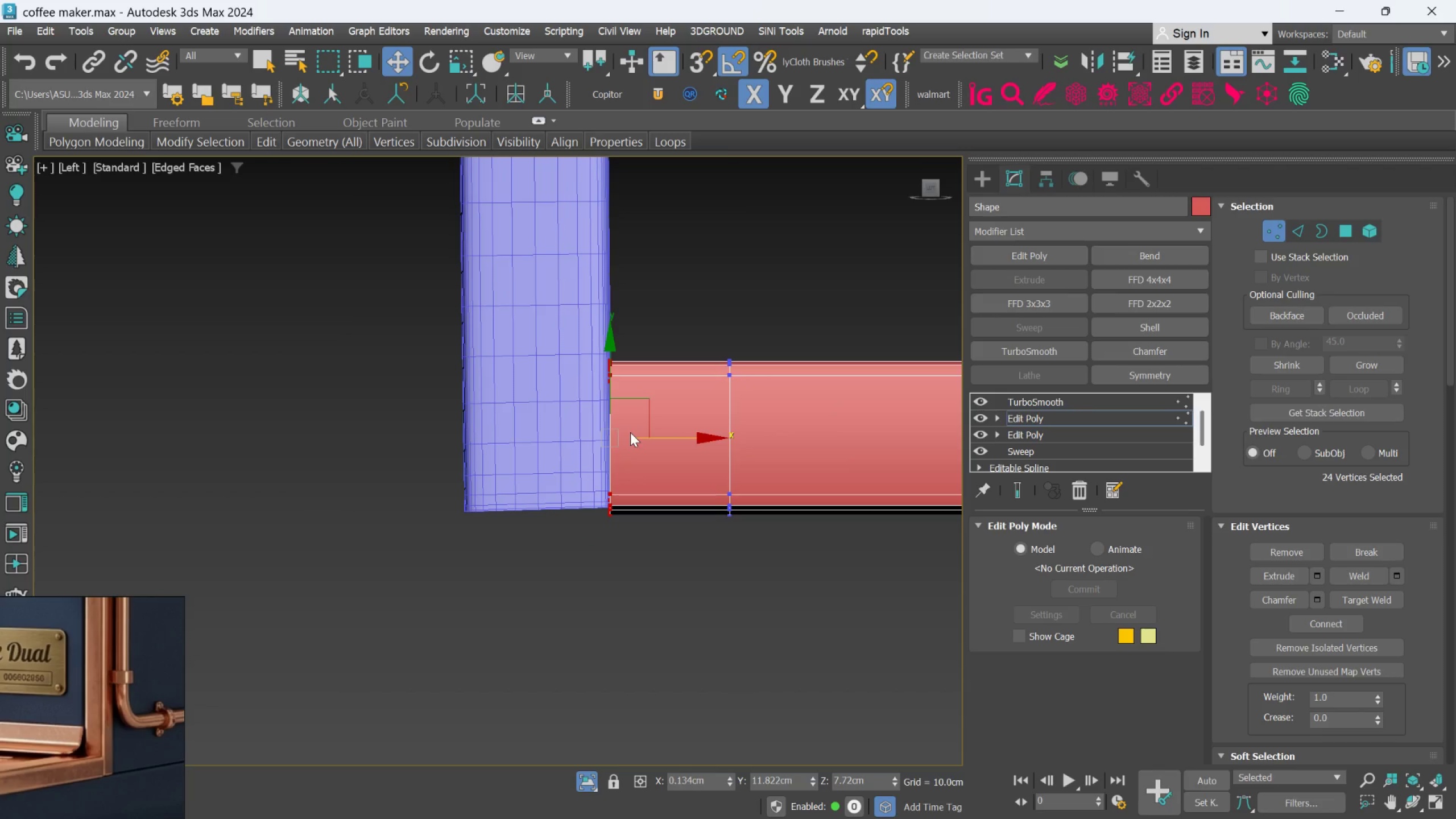 
middle_click([630, 432])
 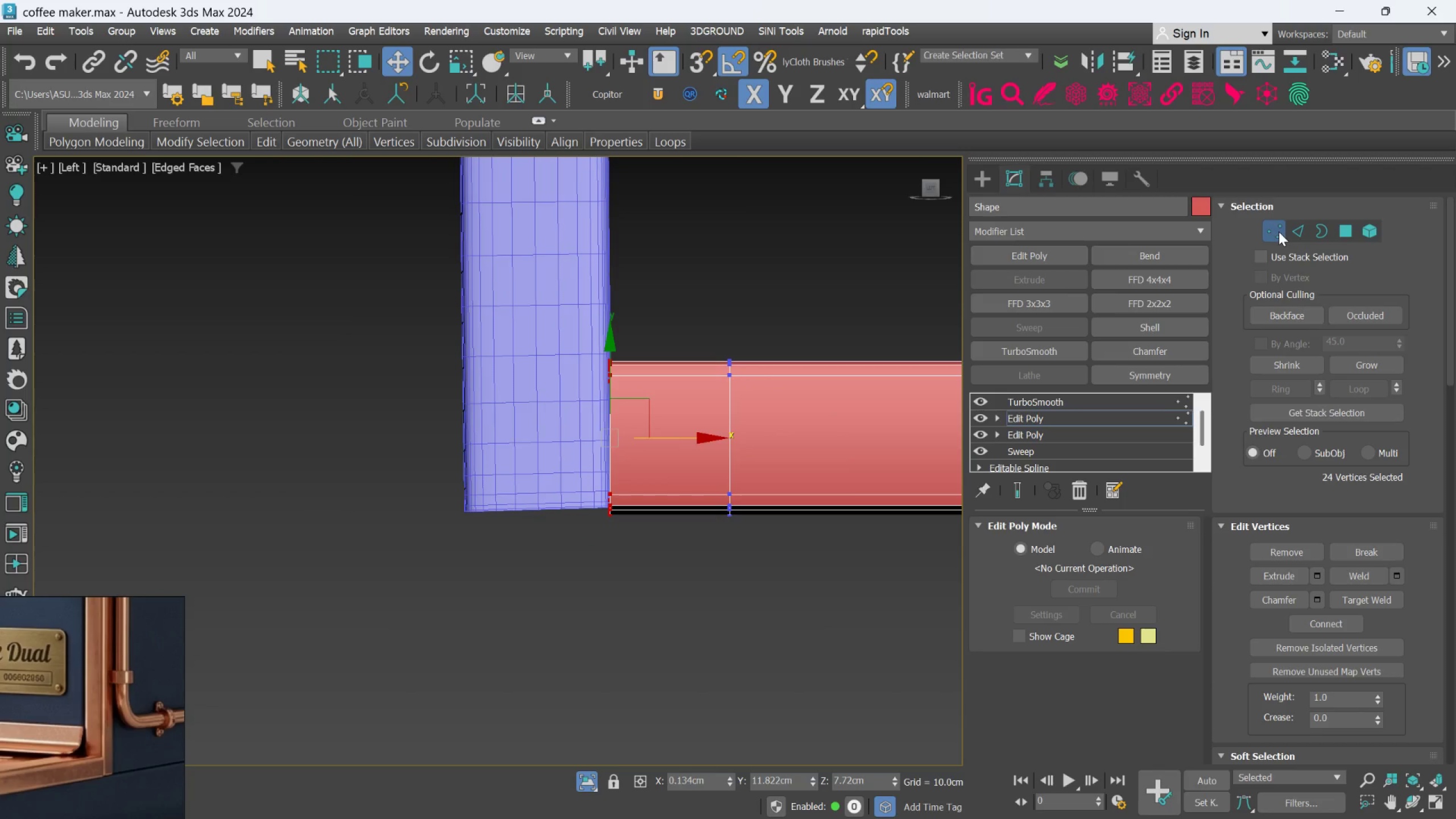 
left_click([1279, 231])
 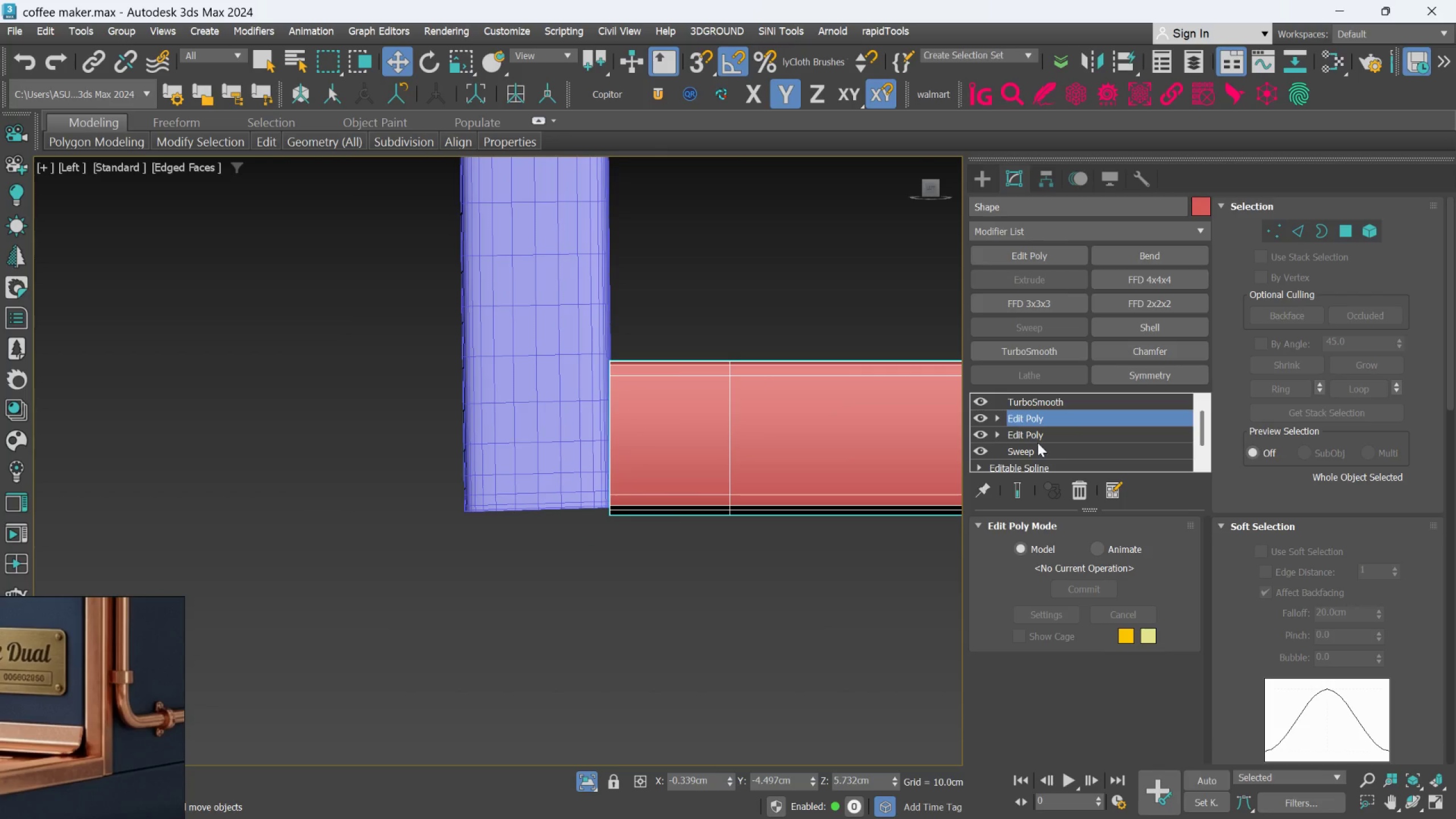 
left_click([983, 400])
 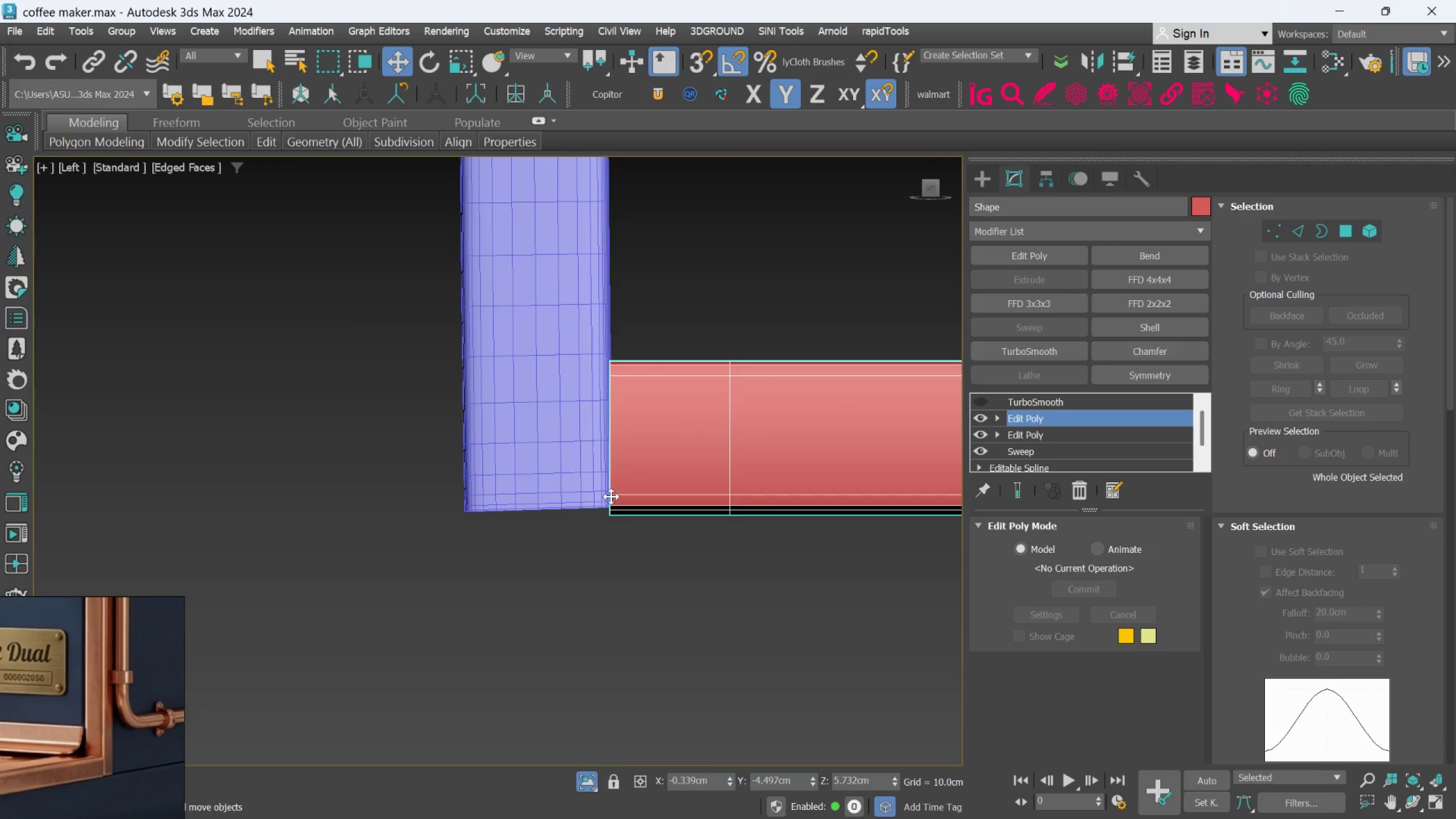 
left_click([545, 445])
 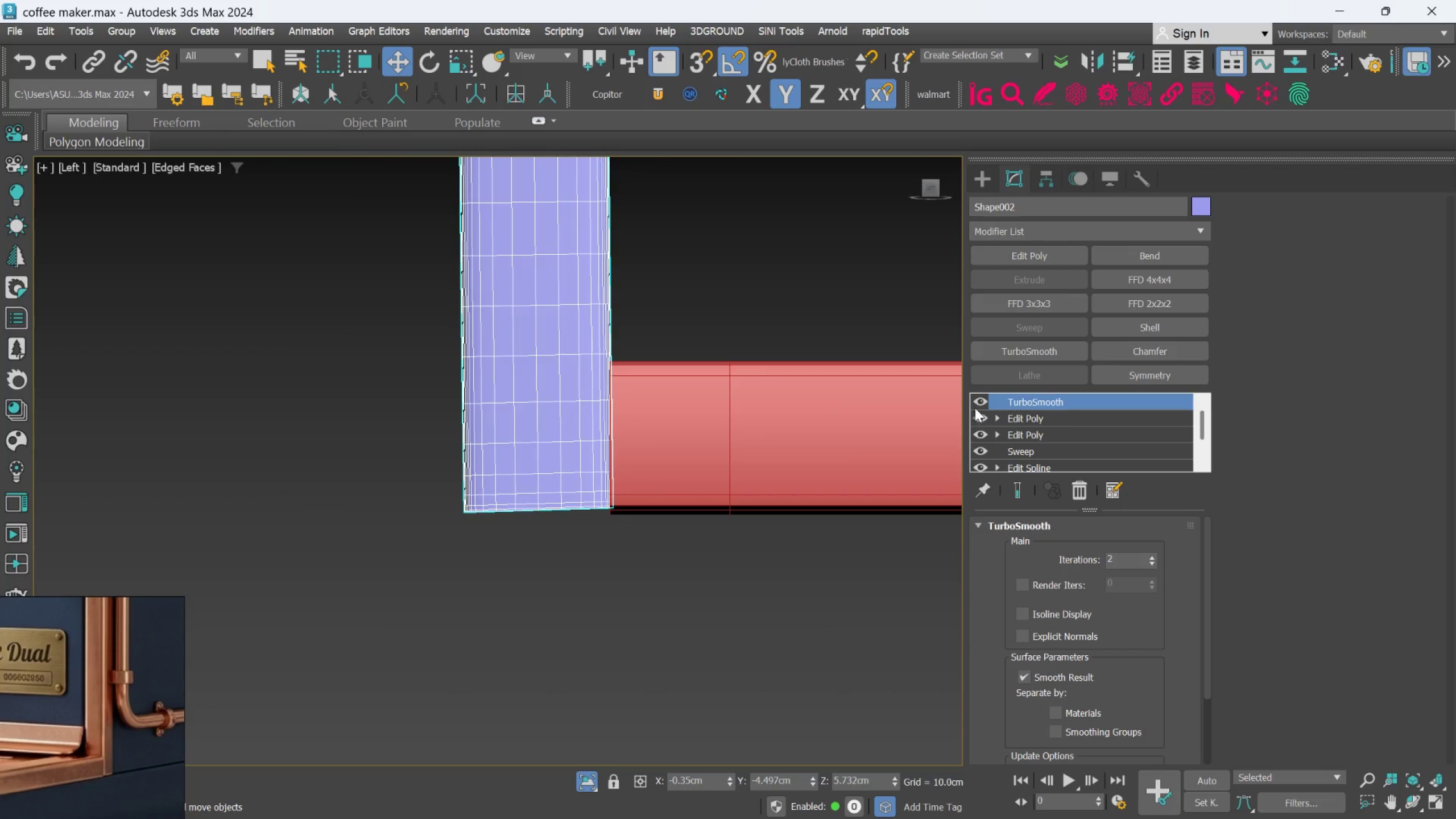 
left_click([978, 402])
 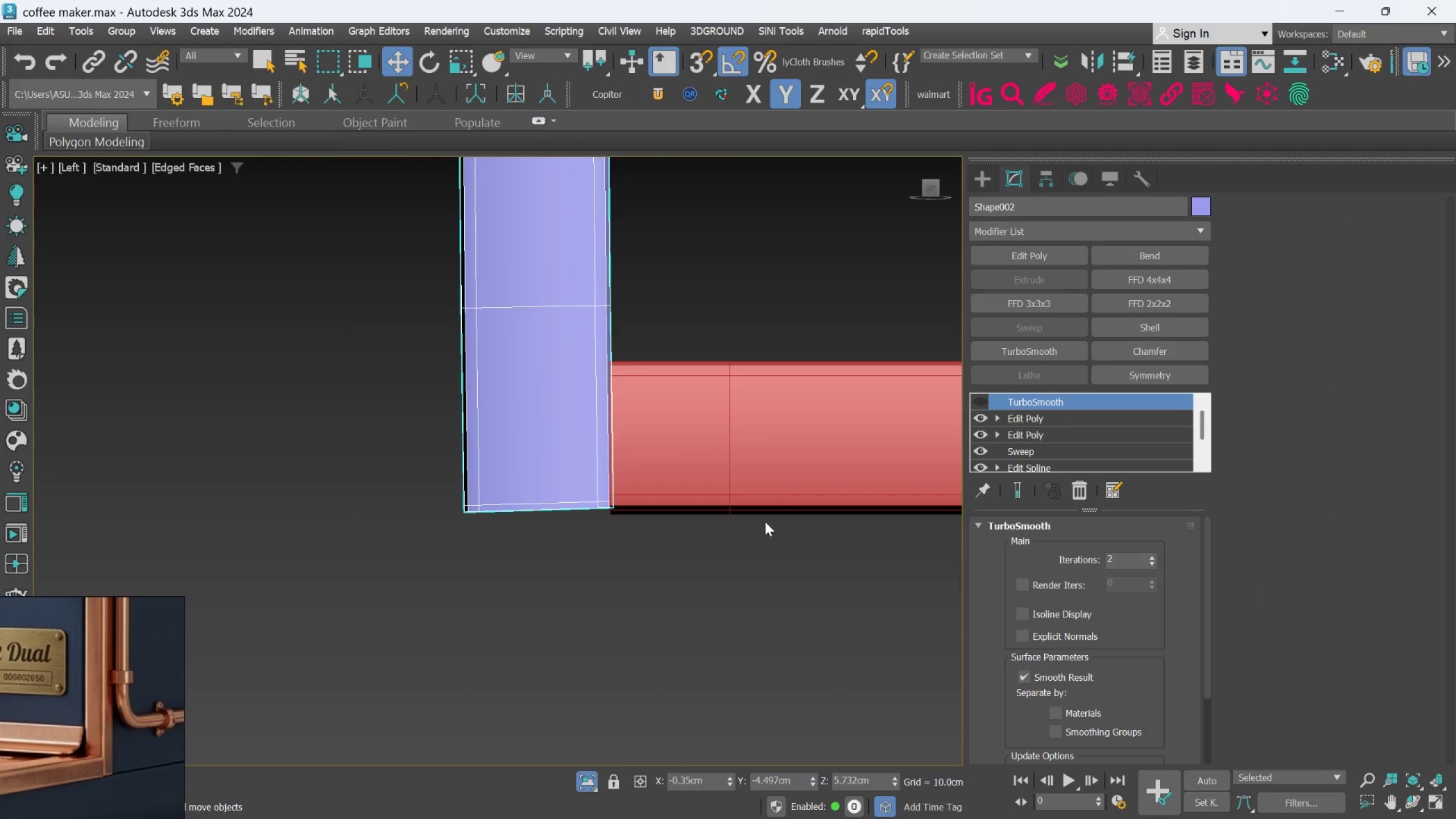 
left_click([1017, 413])
 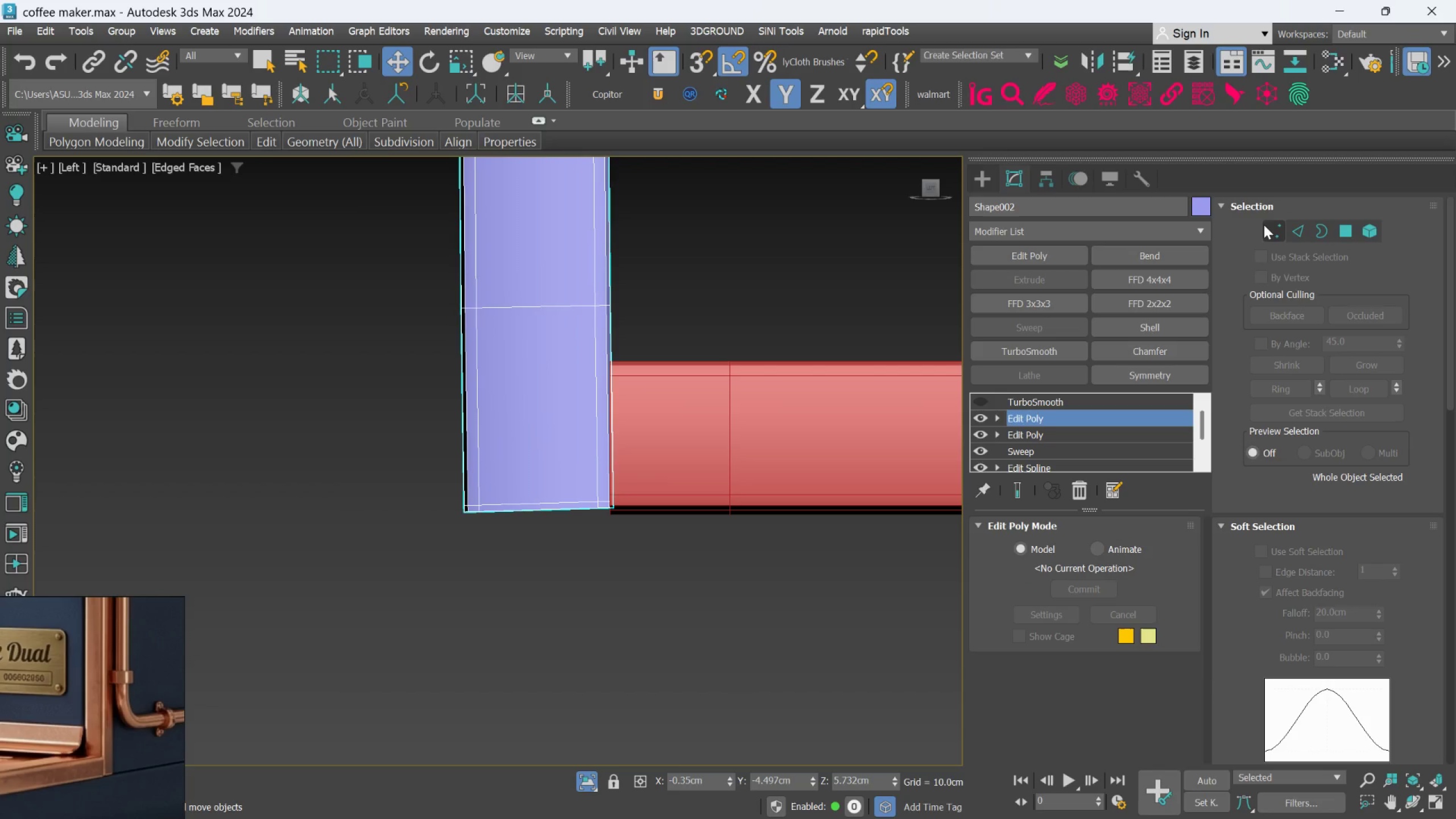 
left_click([1264, 225])
 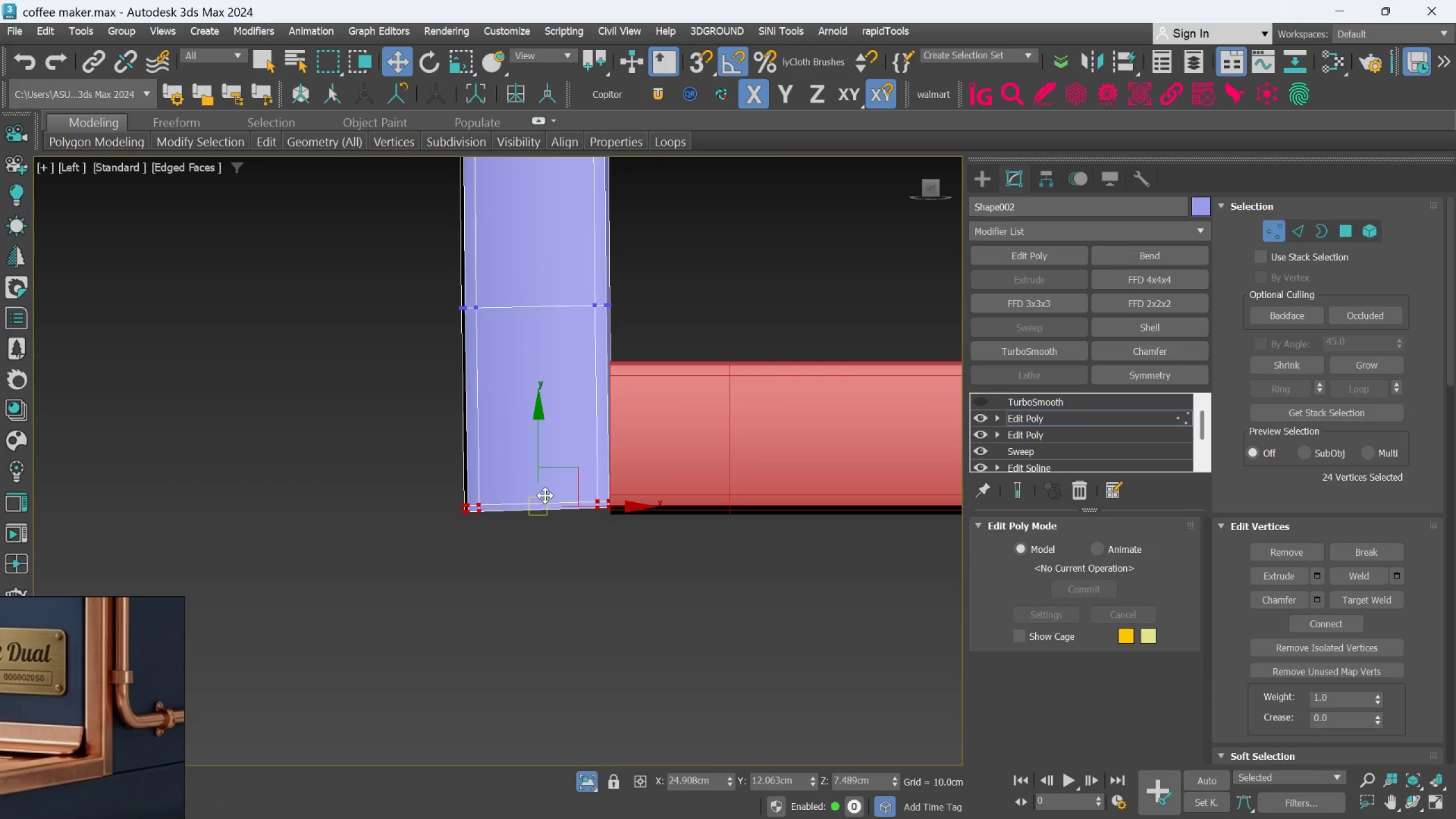 
key(S)
 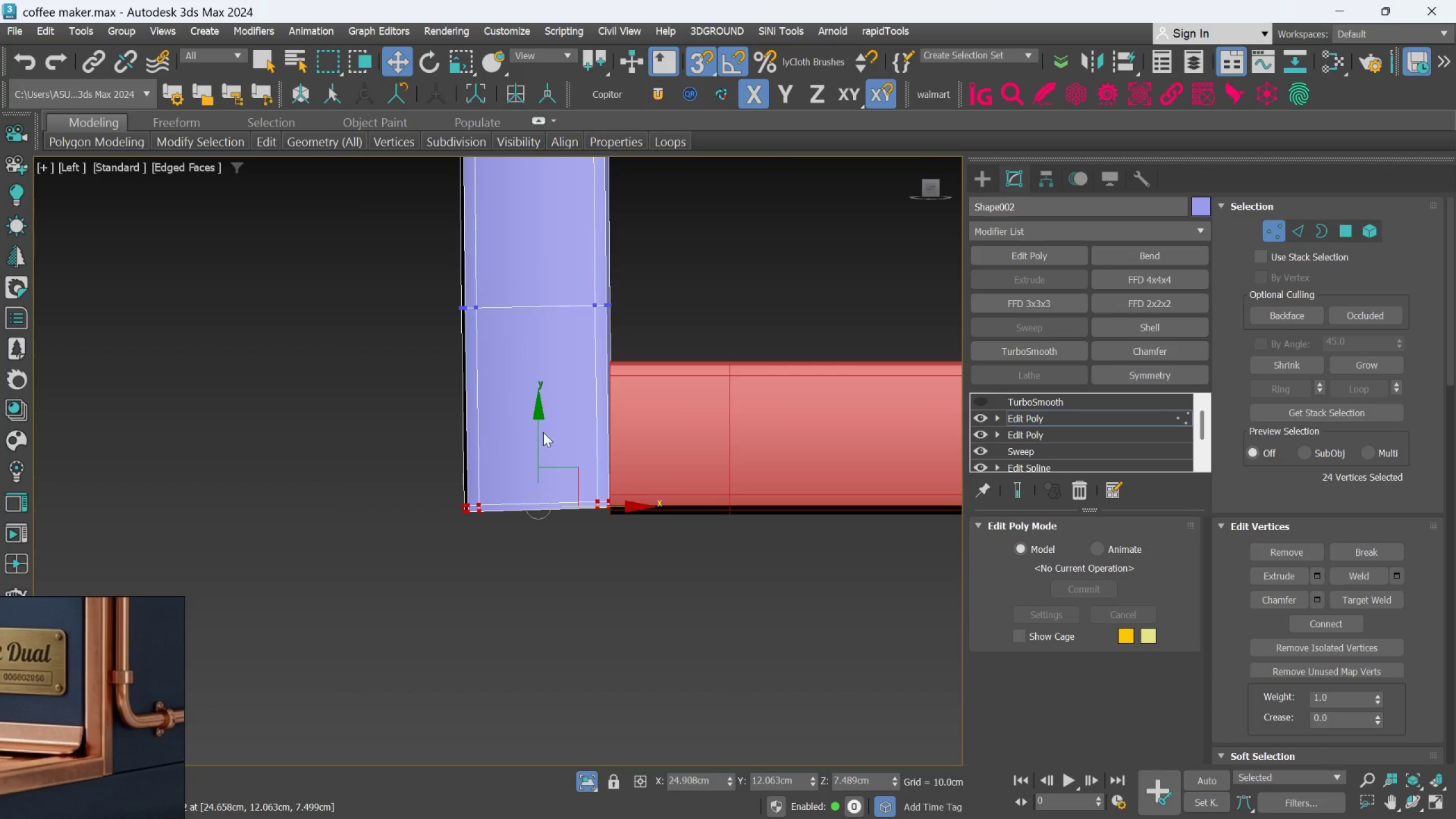 
left_click_drag(start_coordinate=[538, 439], to_coordinate=[601, 513])
 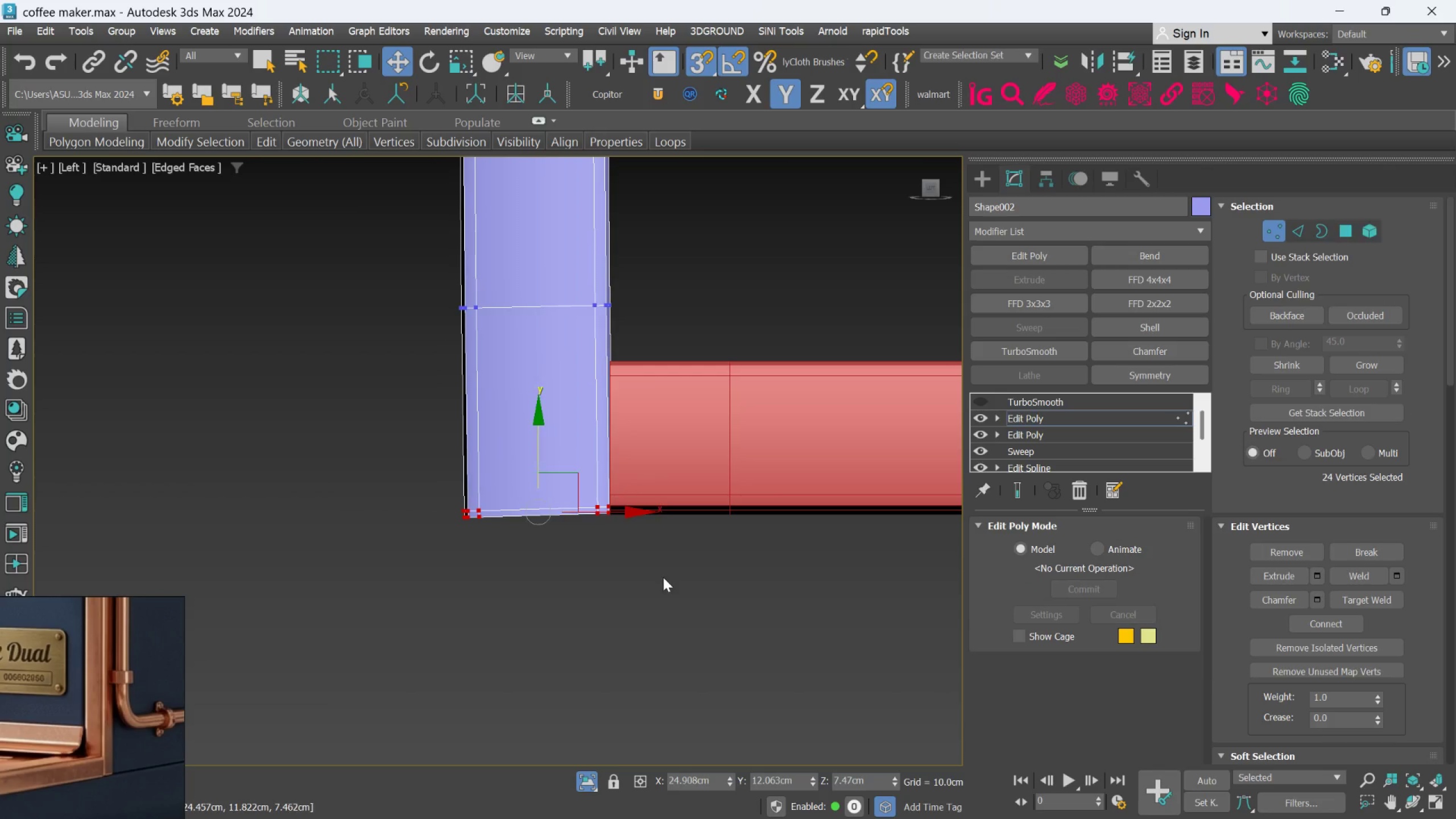 
left_click([663, 577])
 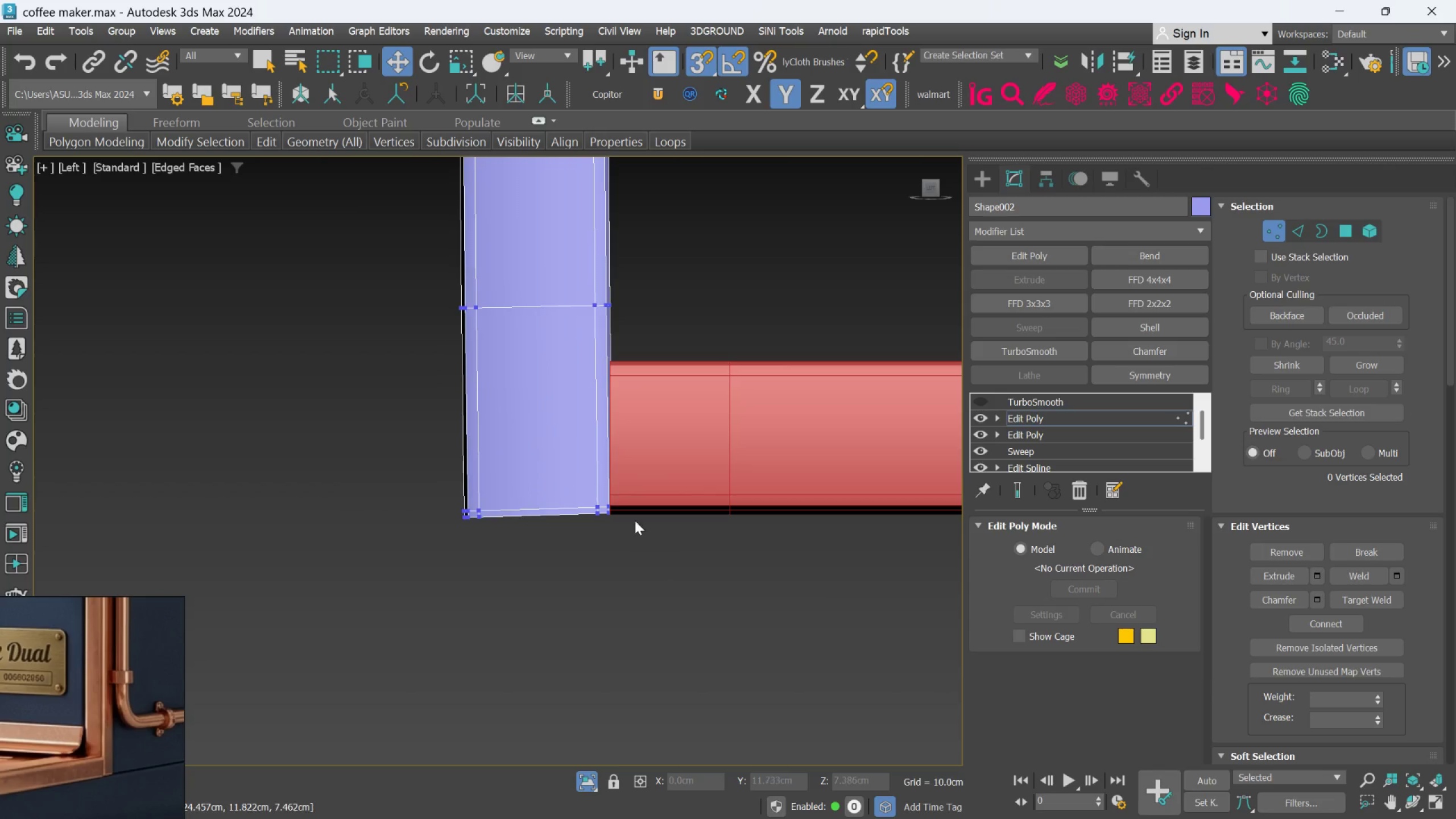 
scroll: coordinate [600, 557], scroll_direction: up, amount: 6.0
 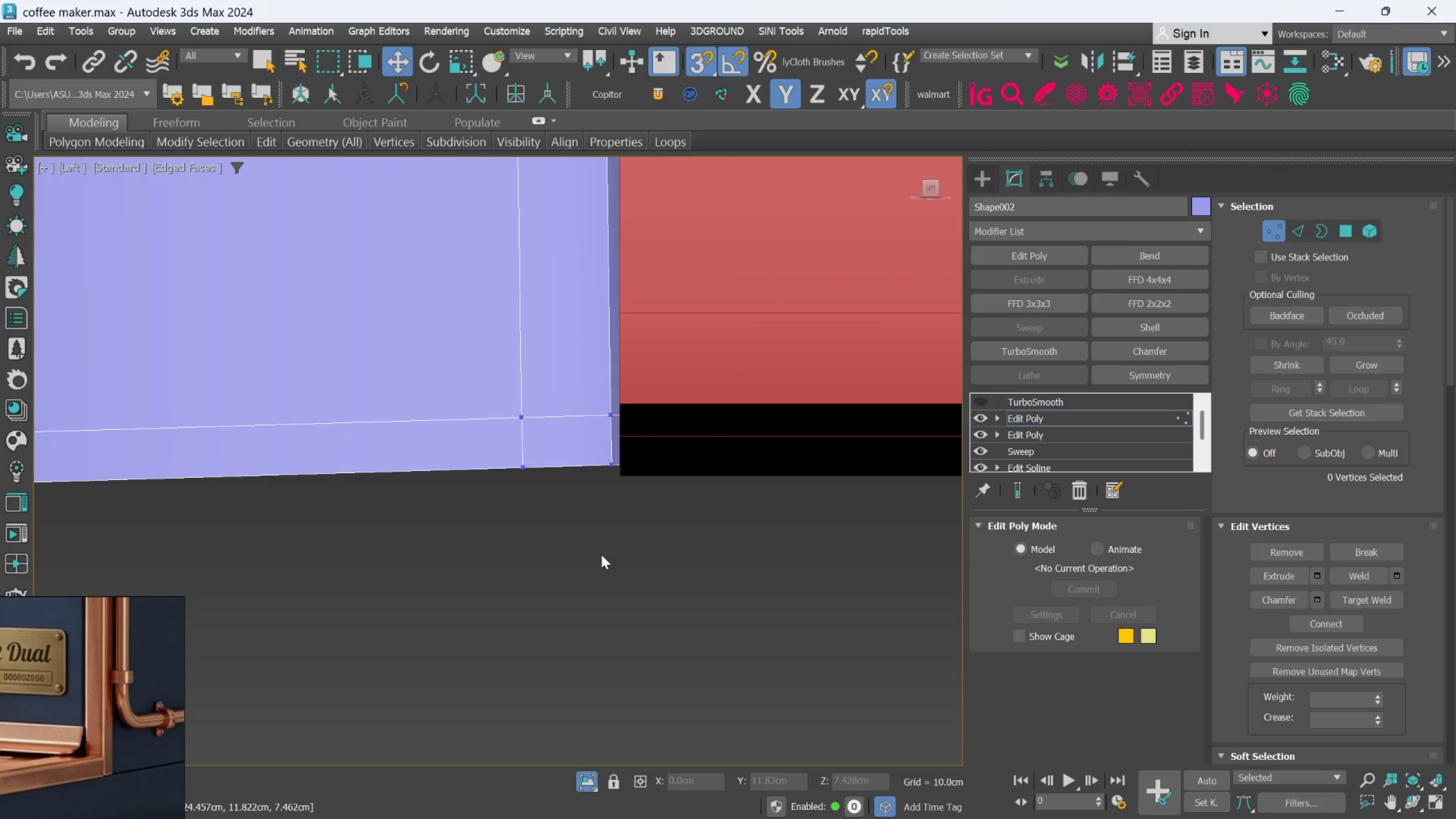 
scroll: coordinate [598, 562], scroll_direction: down, amount: 4.0
 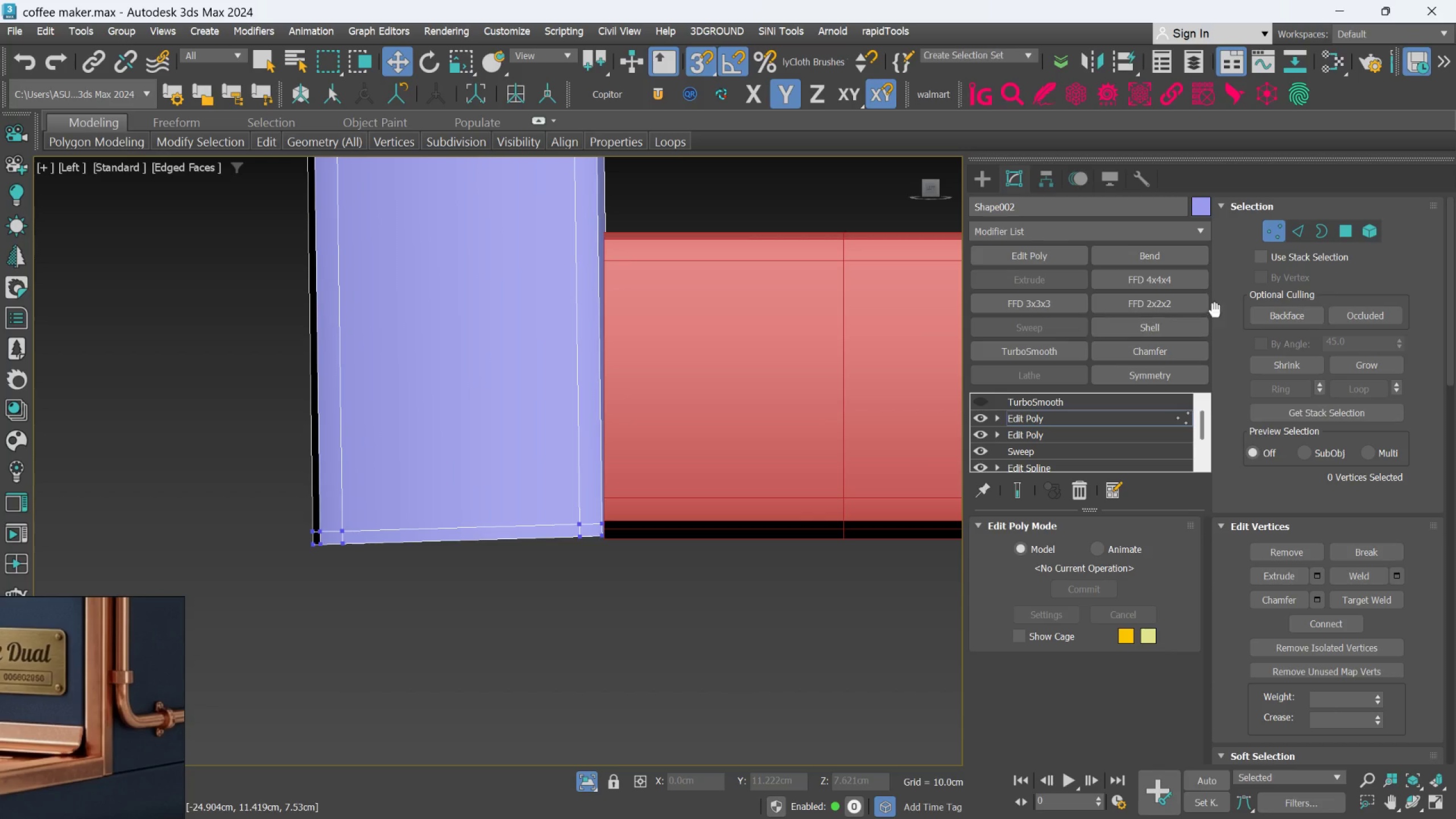 
left_click([1297, 229])
 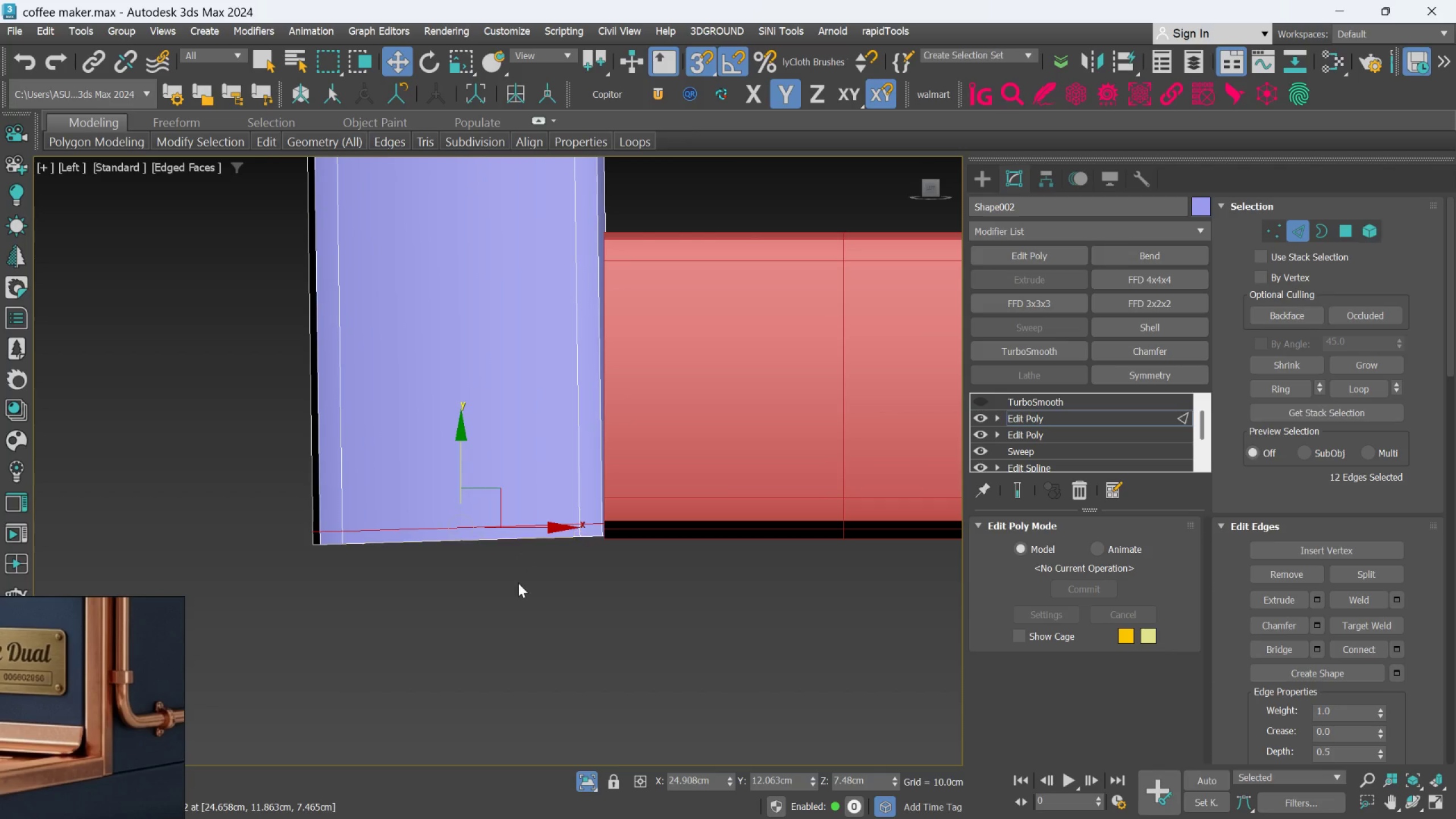 
key(Control+Backspace)
 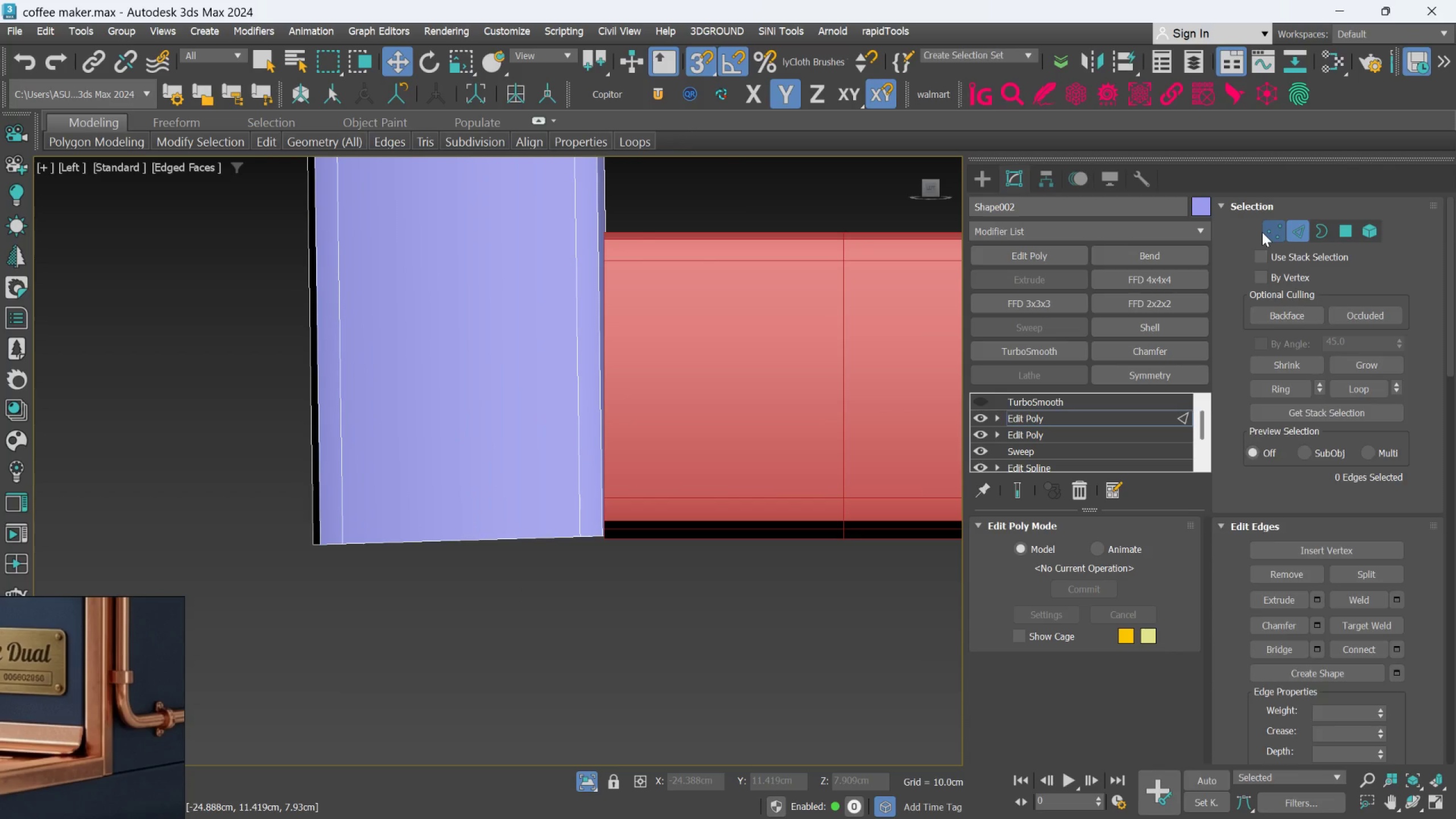 
left_click_drag(start_coordinate=[763, 584], to_coordinate=[181, 433])
 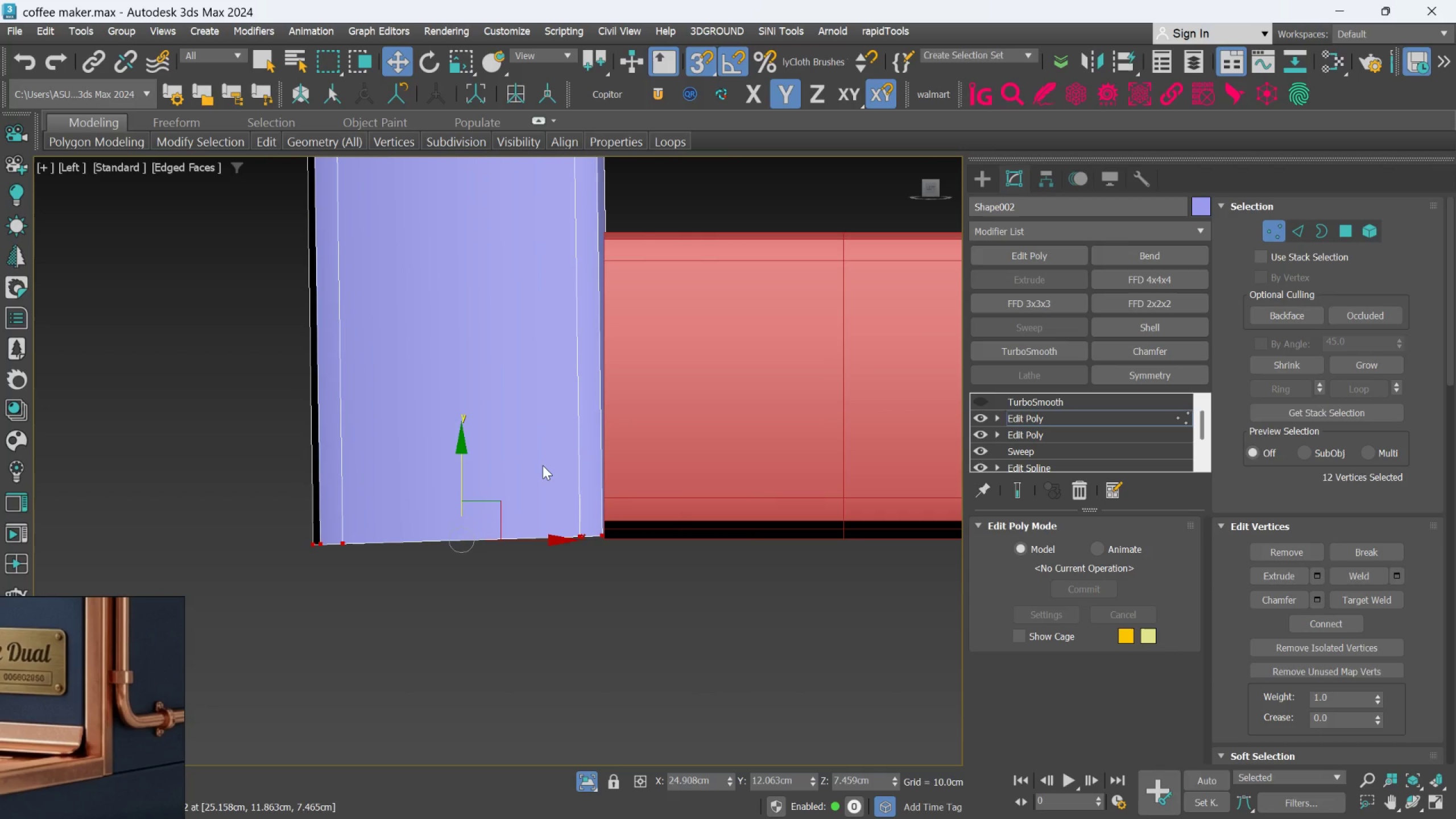 
key(R)
 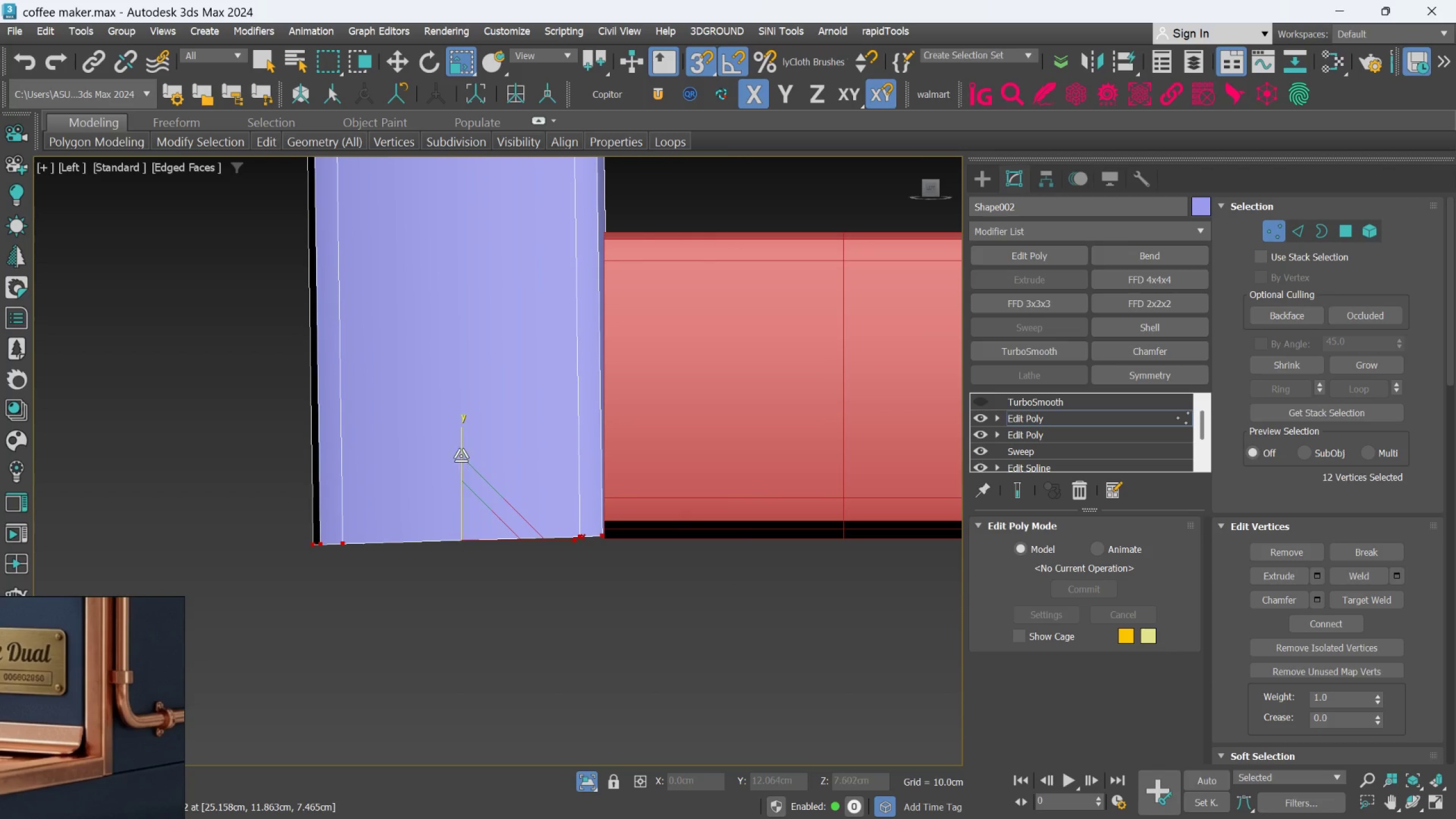 
left_click_drag(start_coordinate=[460, 449], to_coordinate=[443, 716])
 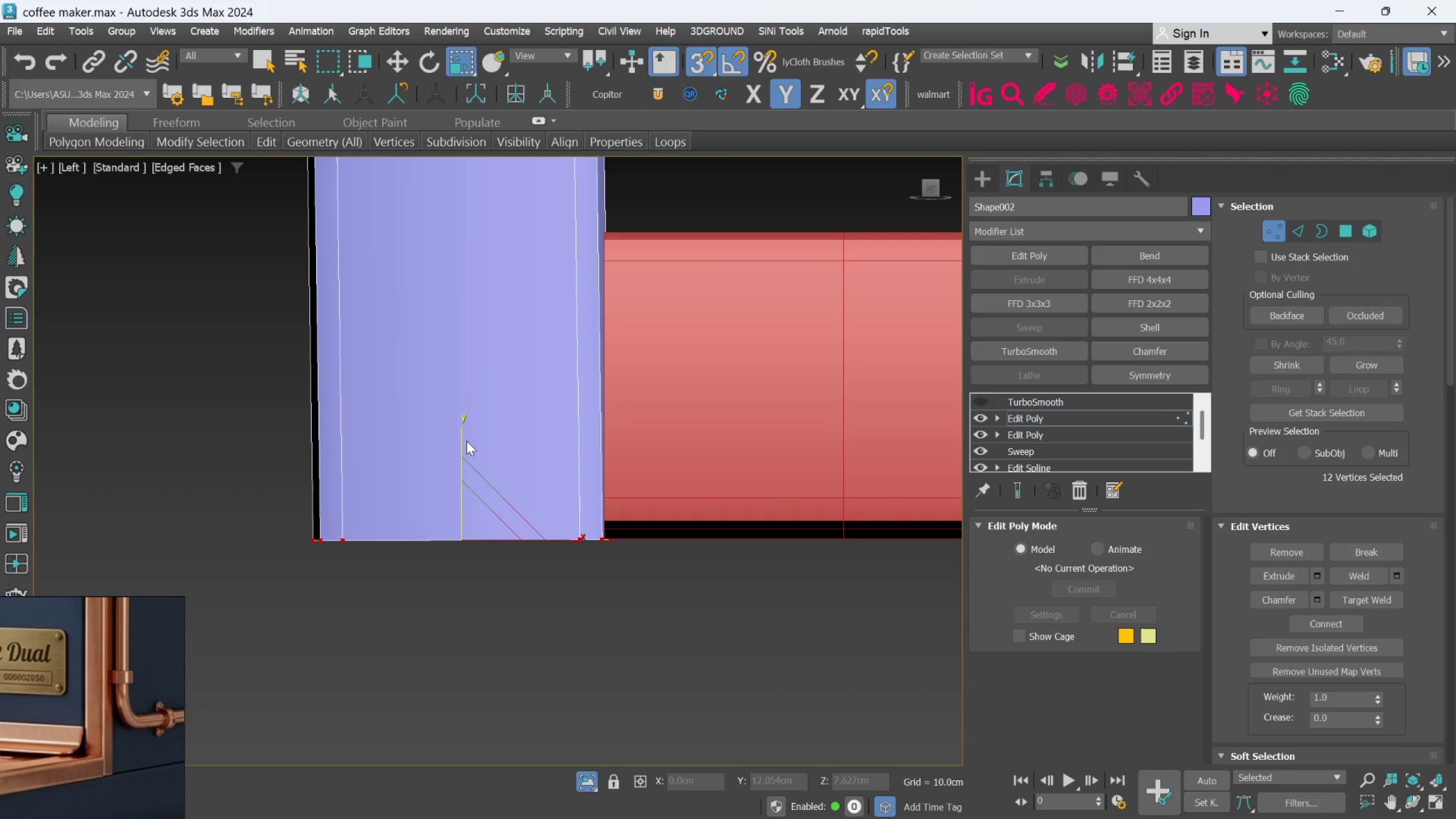 
left_click_drag(start_coordinate=[462, 440], to_coordinate=[448, 665])
 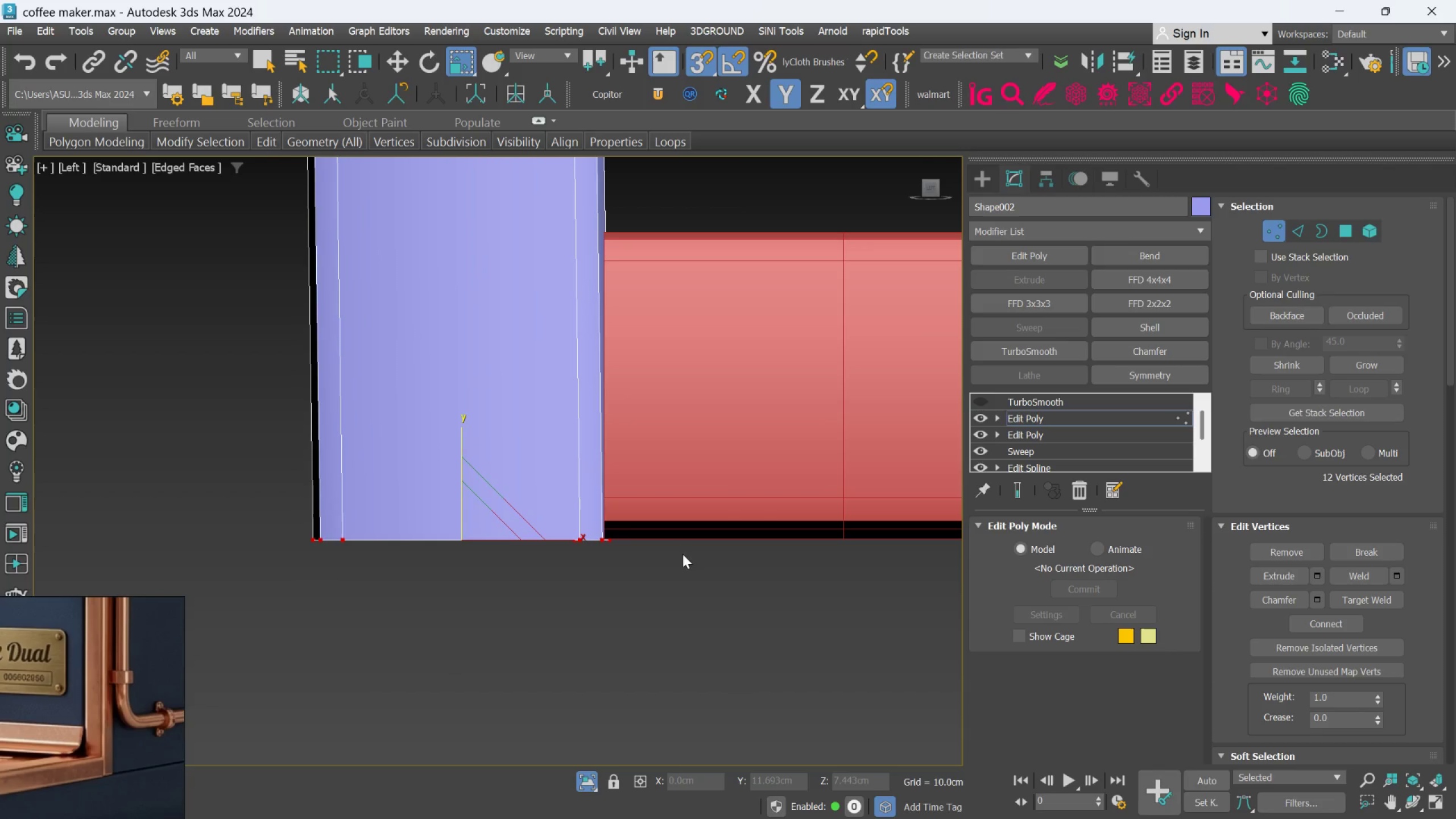 
left_click([679, 620])
 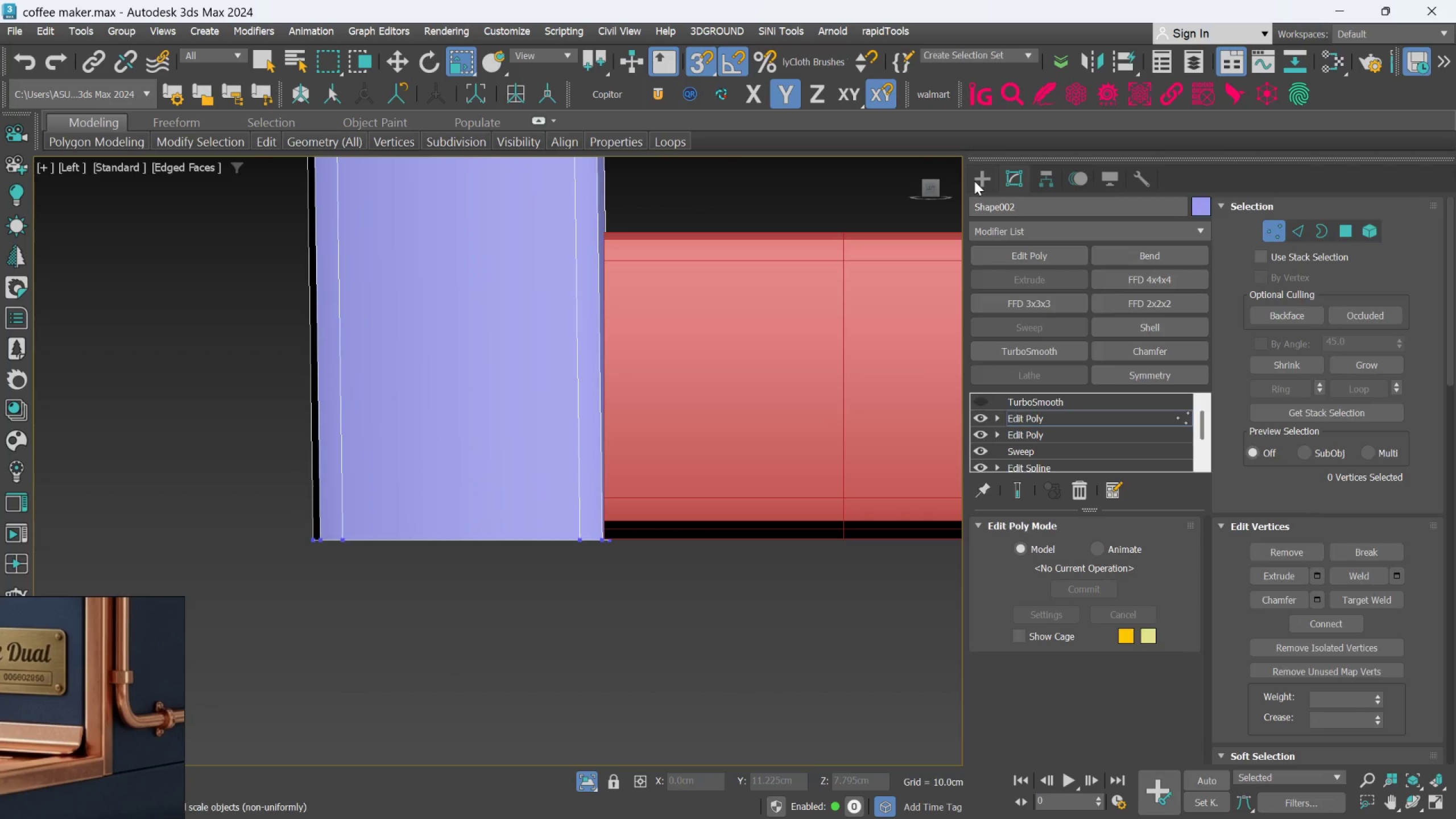 
double_click([754, 619])
 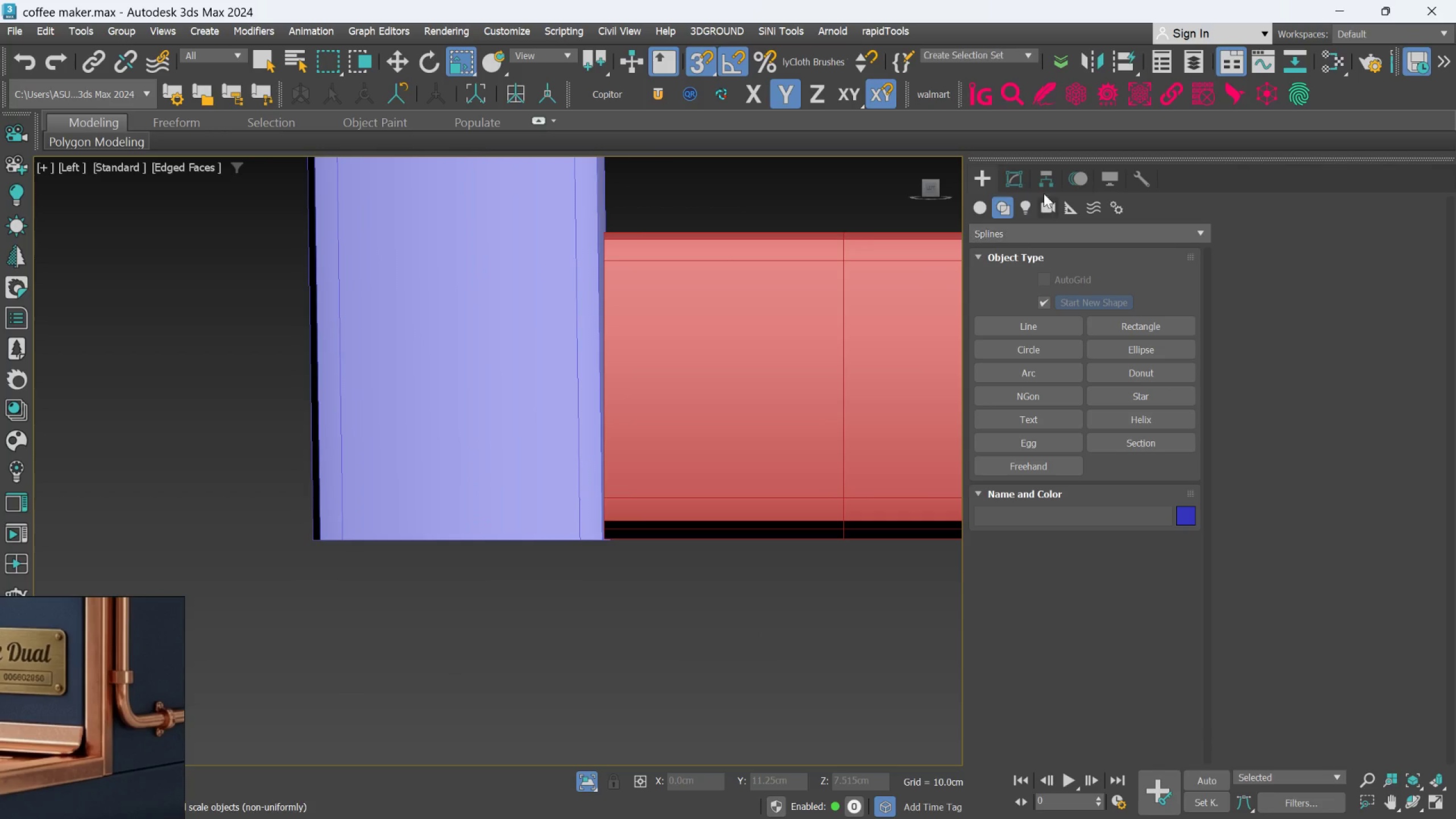 
left_click([1014, 169])
 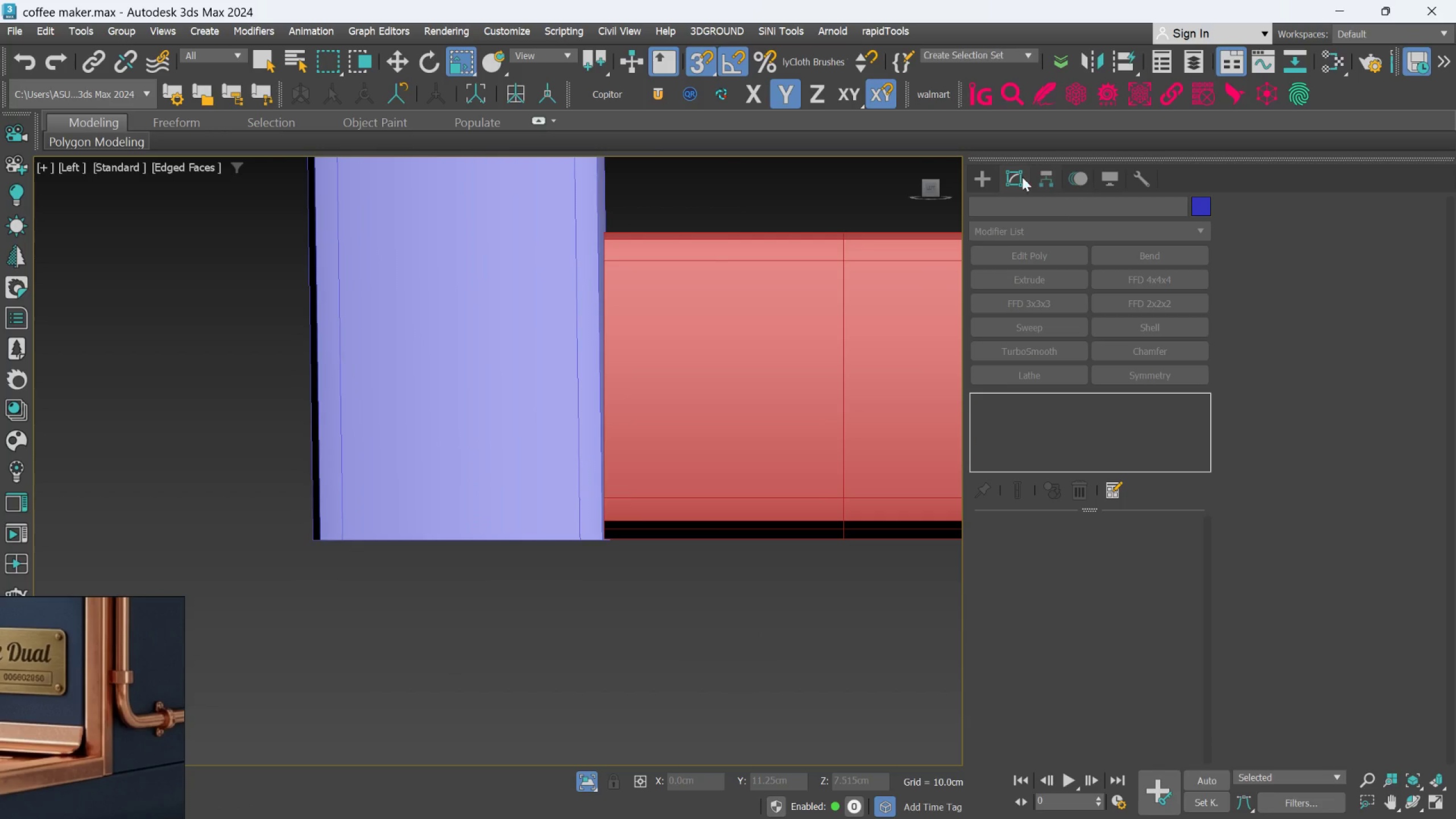 
left_click([962, 181])
 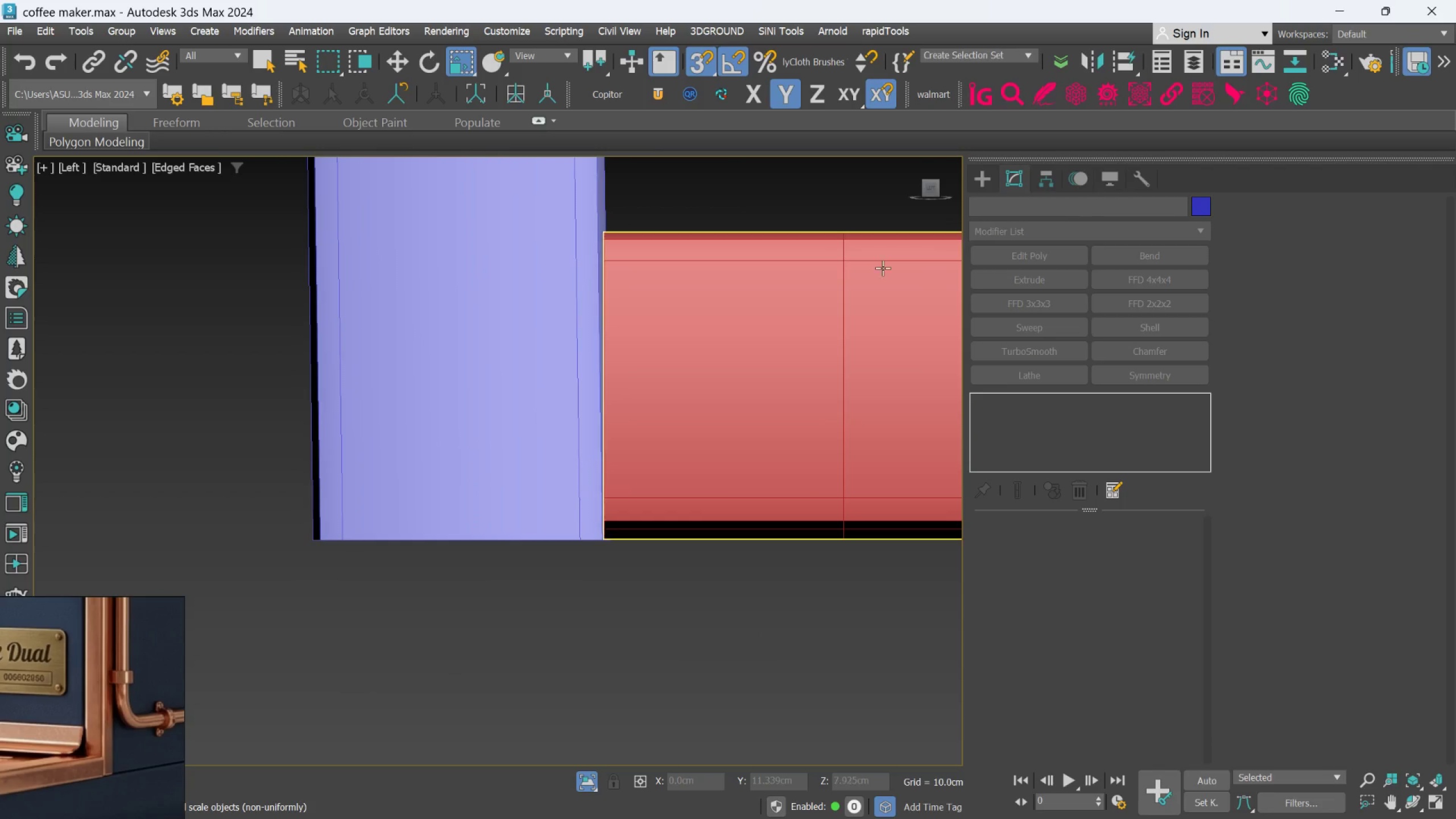 
left_click([850, 279])
 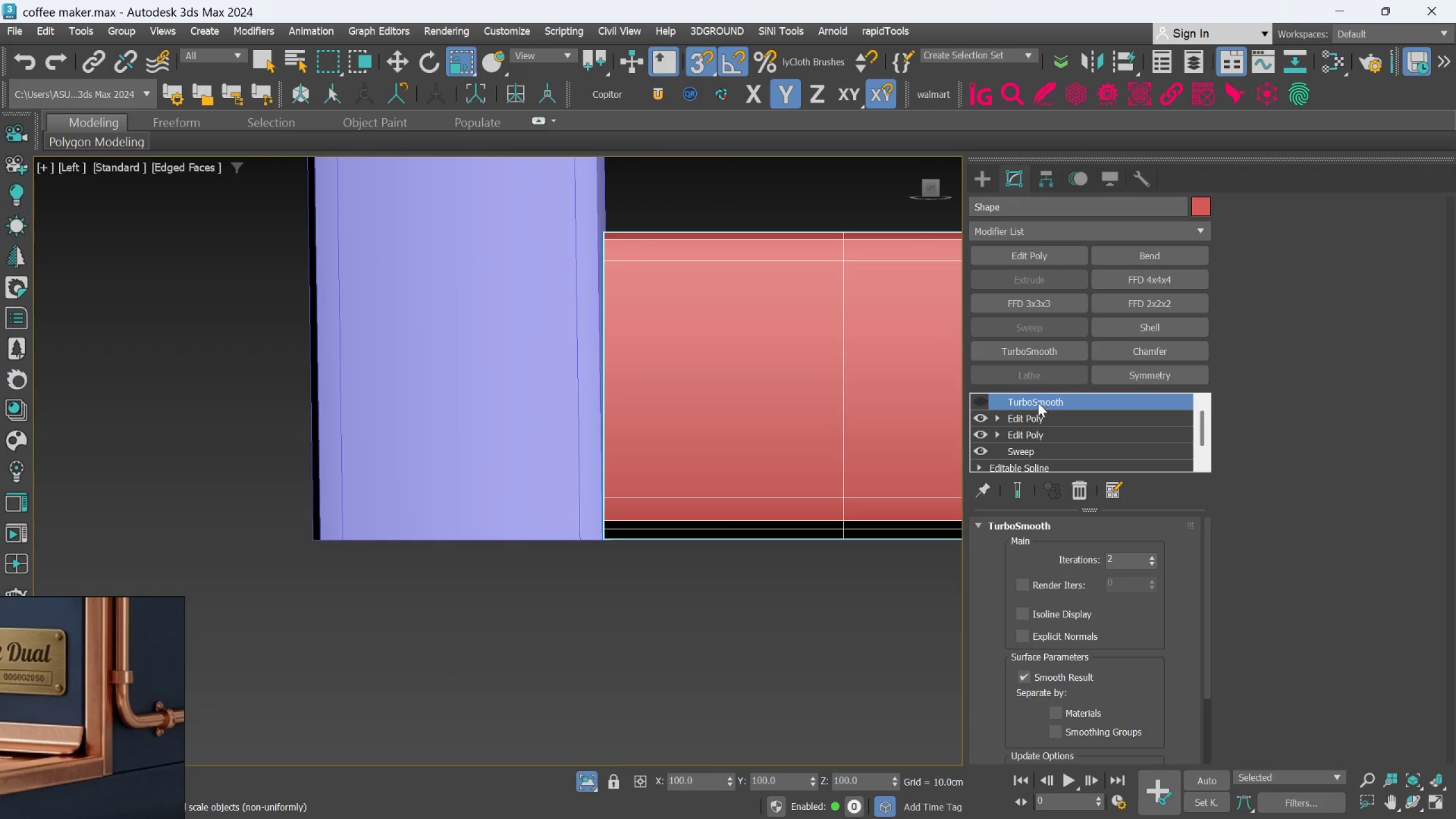 
left_click([1037, 412])
 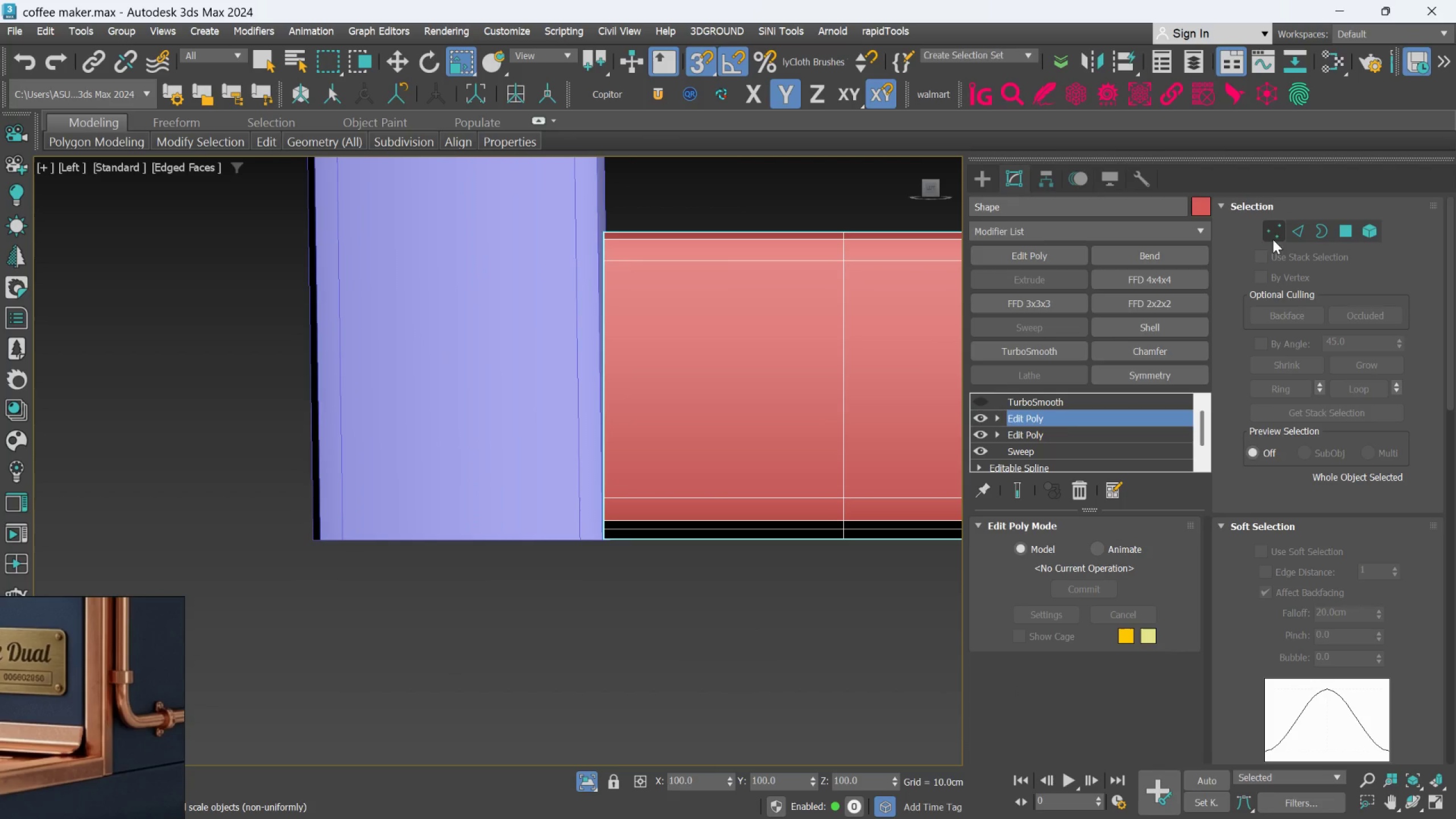 
left_click([1281, 235])
 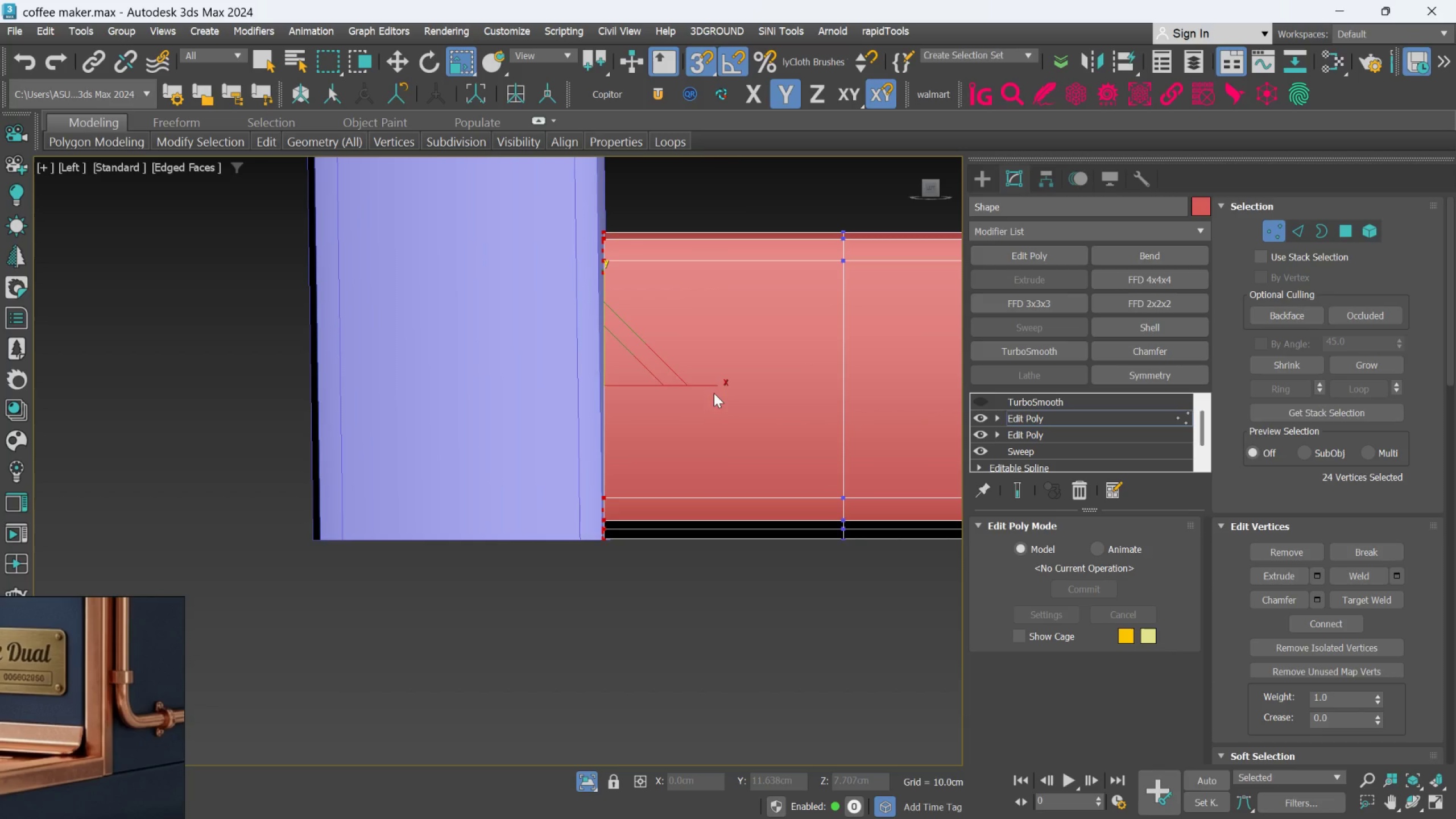 
left_click_drag(start_coordinate=[712, 388], to_coordinate=[444, 401])
 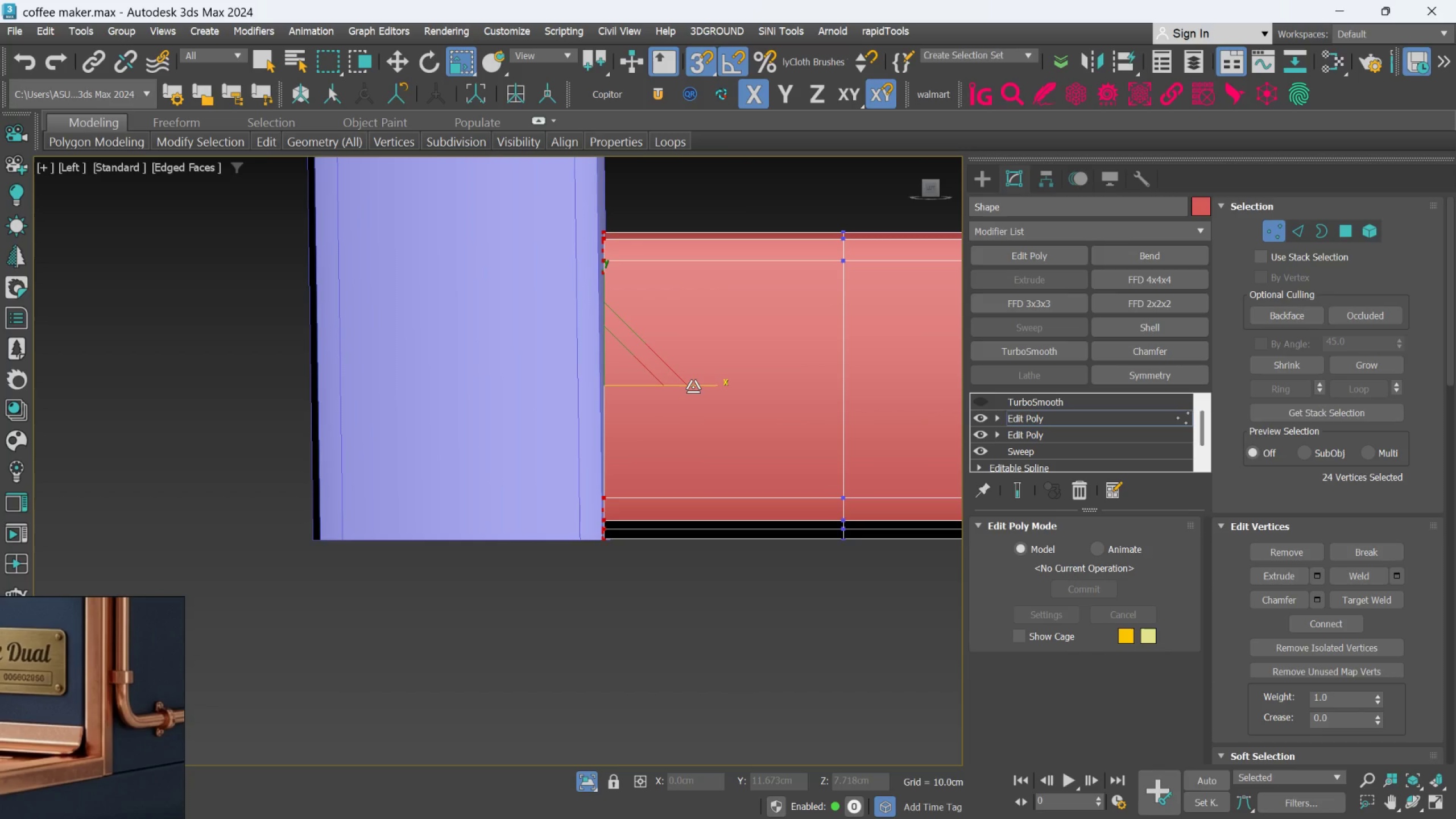 
left_click_drag(start_coordinate=[693, 386], to_coordinate=[570, 410])
 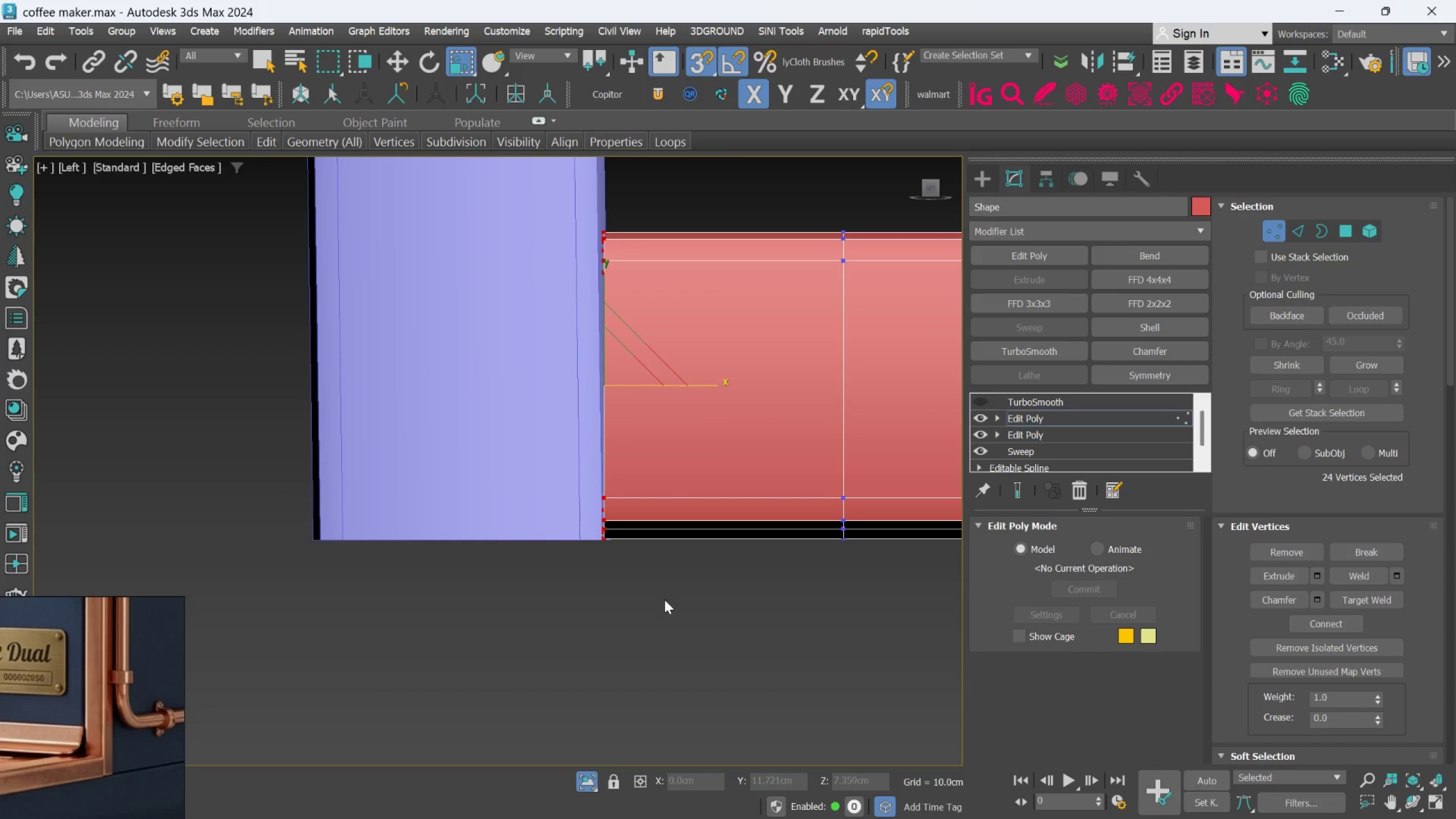 
left_click([664, 599])
 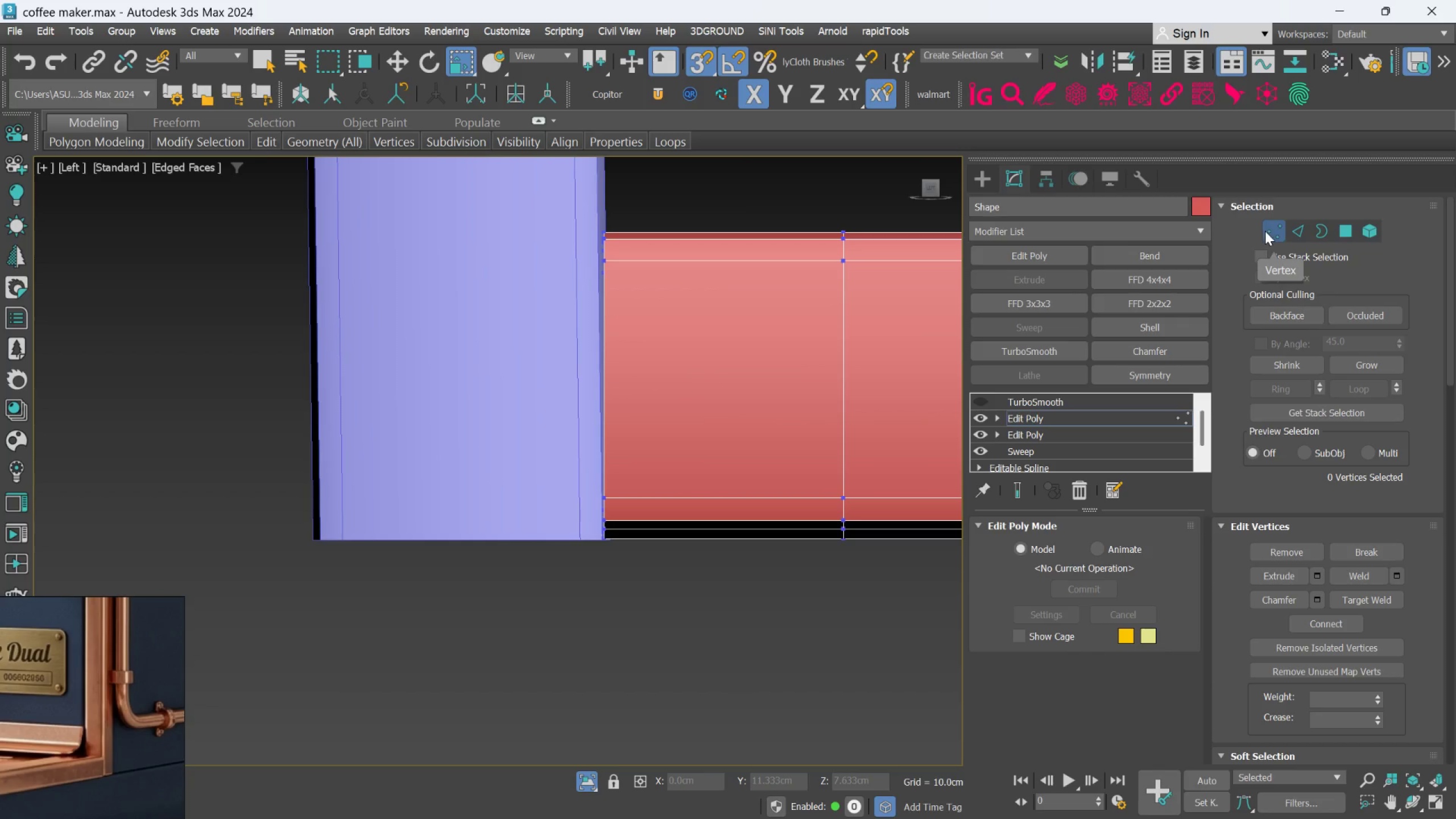 
key(W)
 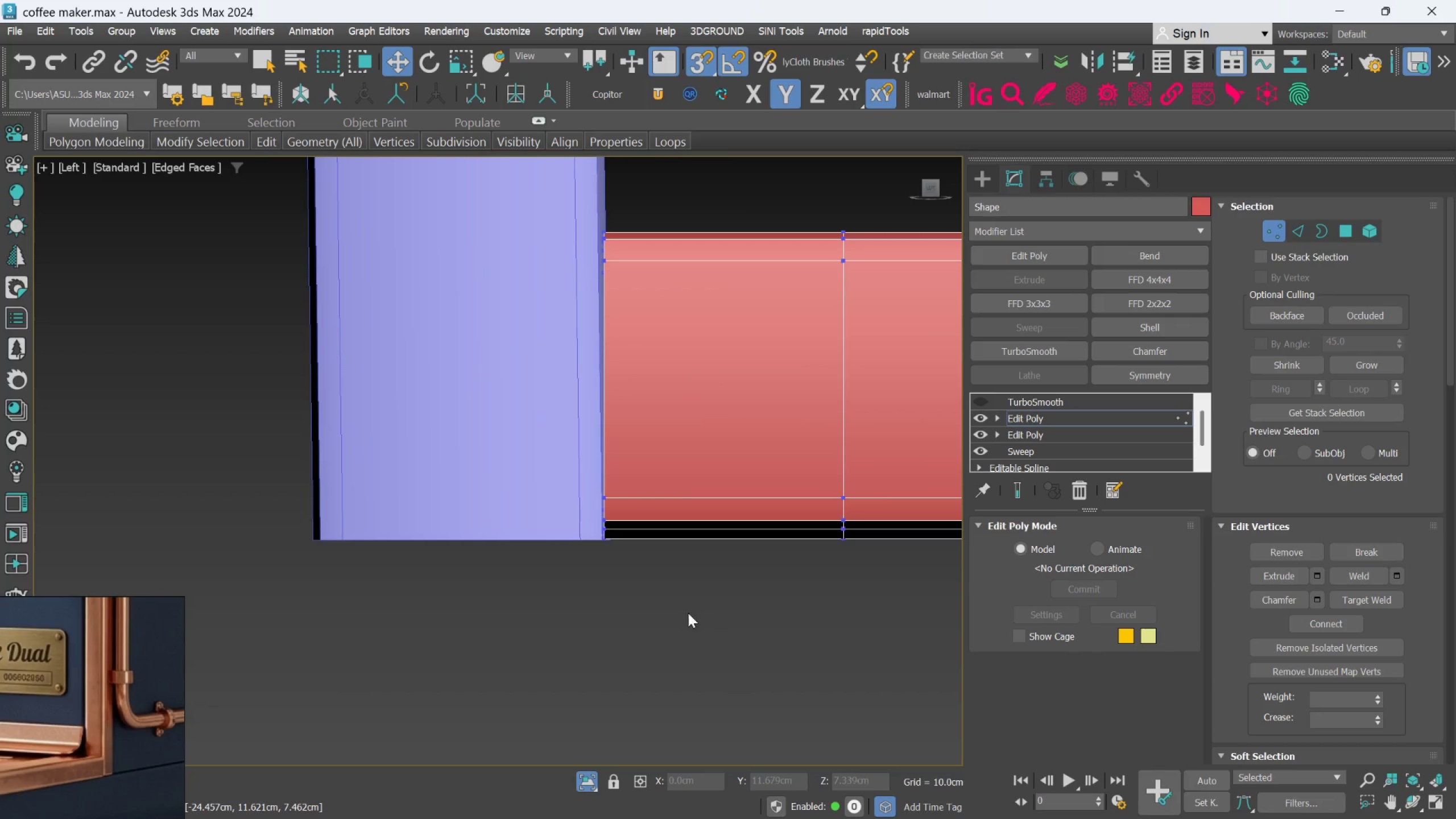 
left_click_drag(start_coordinate=[694, 631], to_coordinate=[559, 668])
 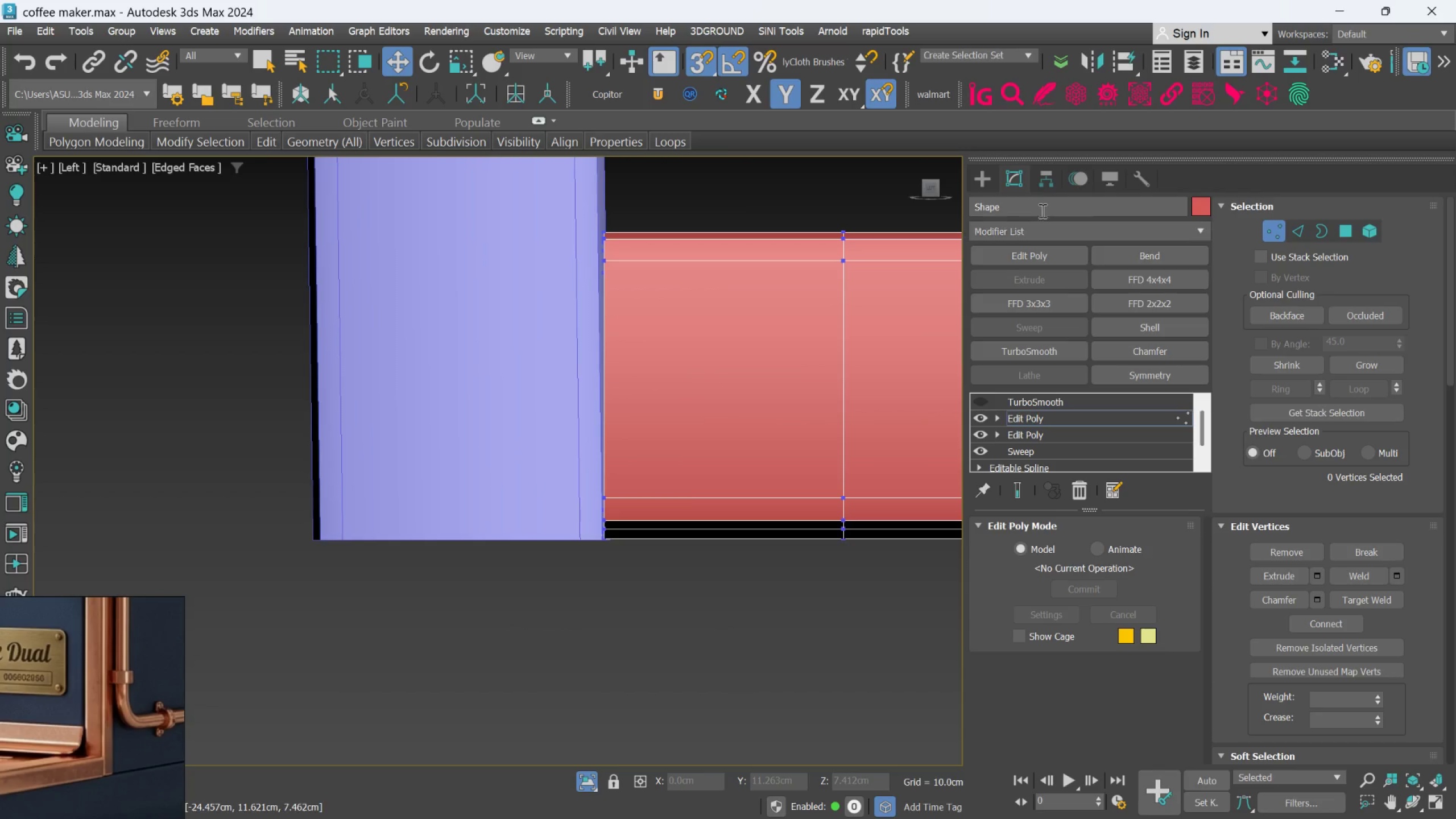 
left_click([983, 176])
 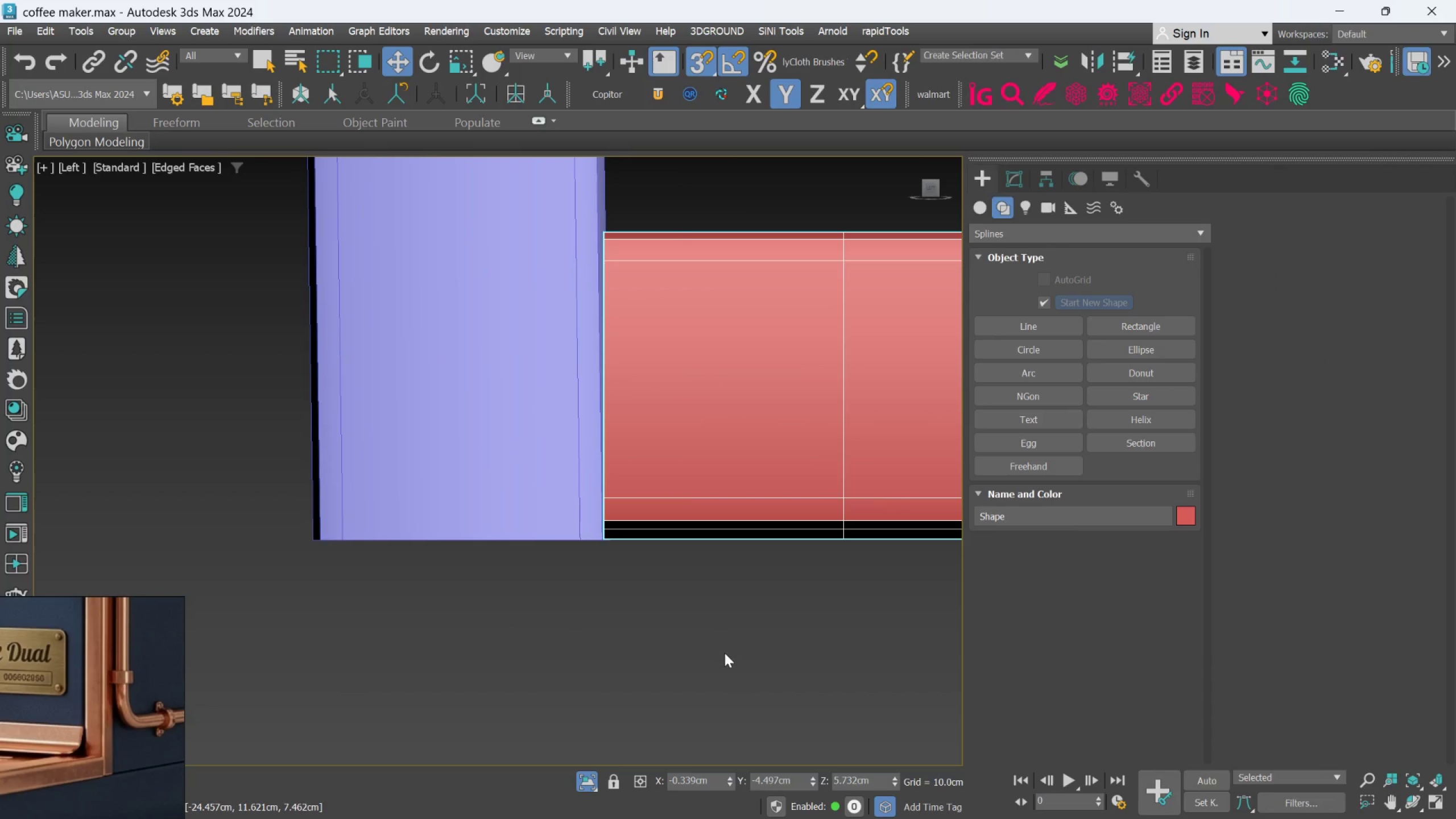 
left_click([725, 653])
 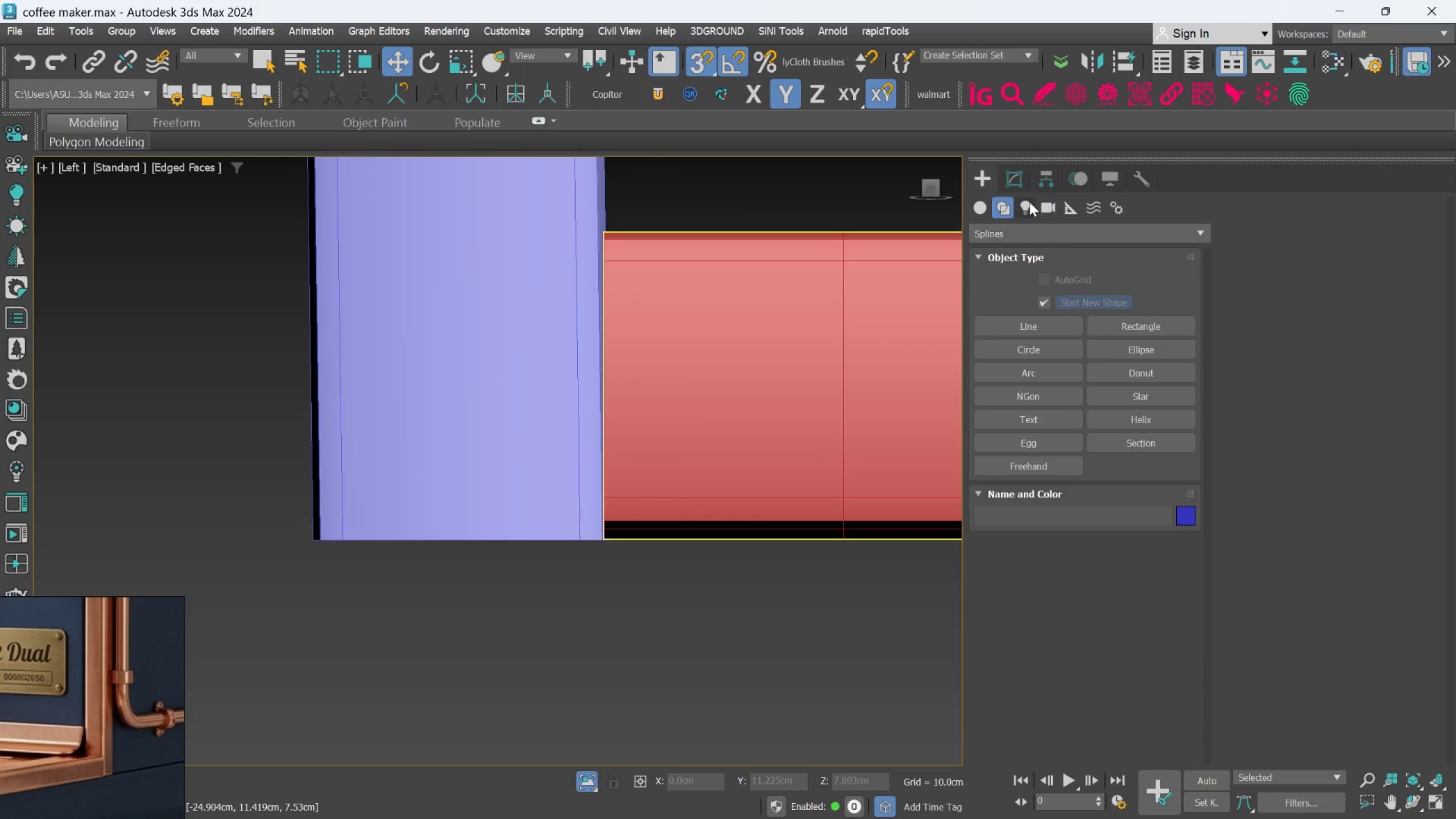 
left_click([1021, 182])
 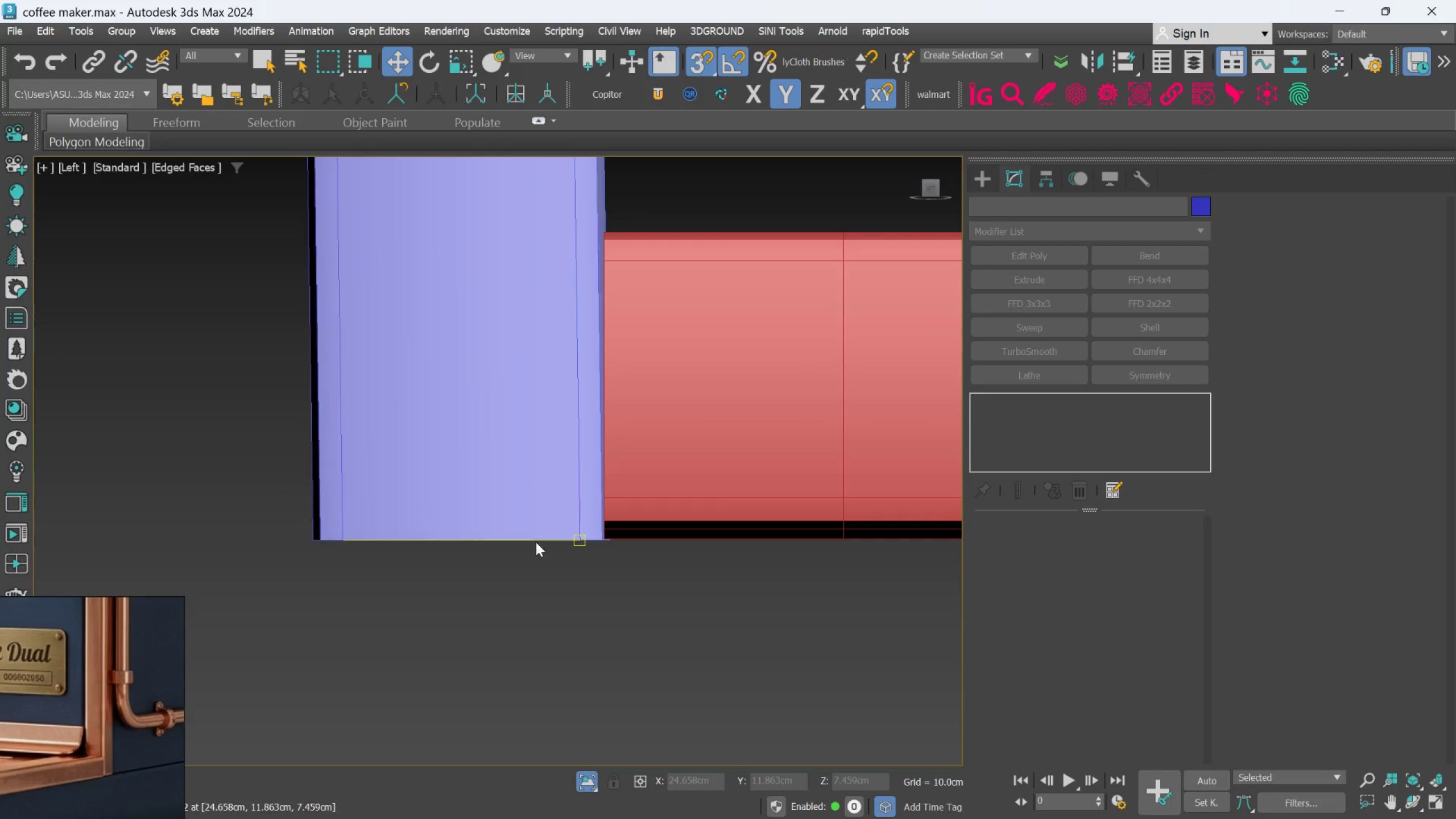 
left_click([526, 522])
 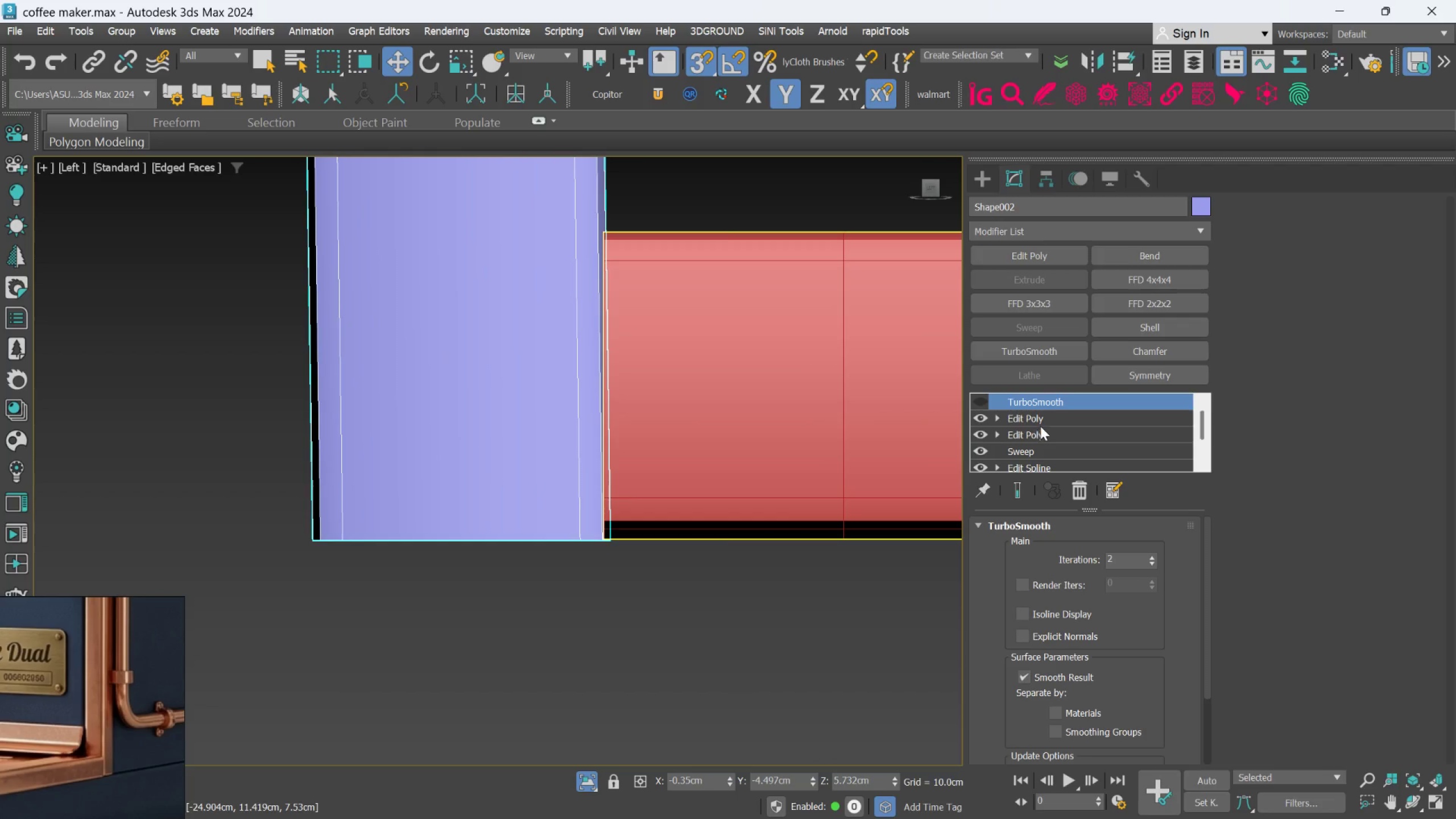 
left_click([1041, 424])
 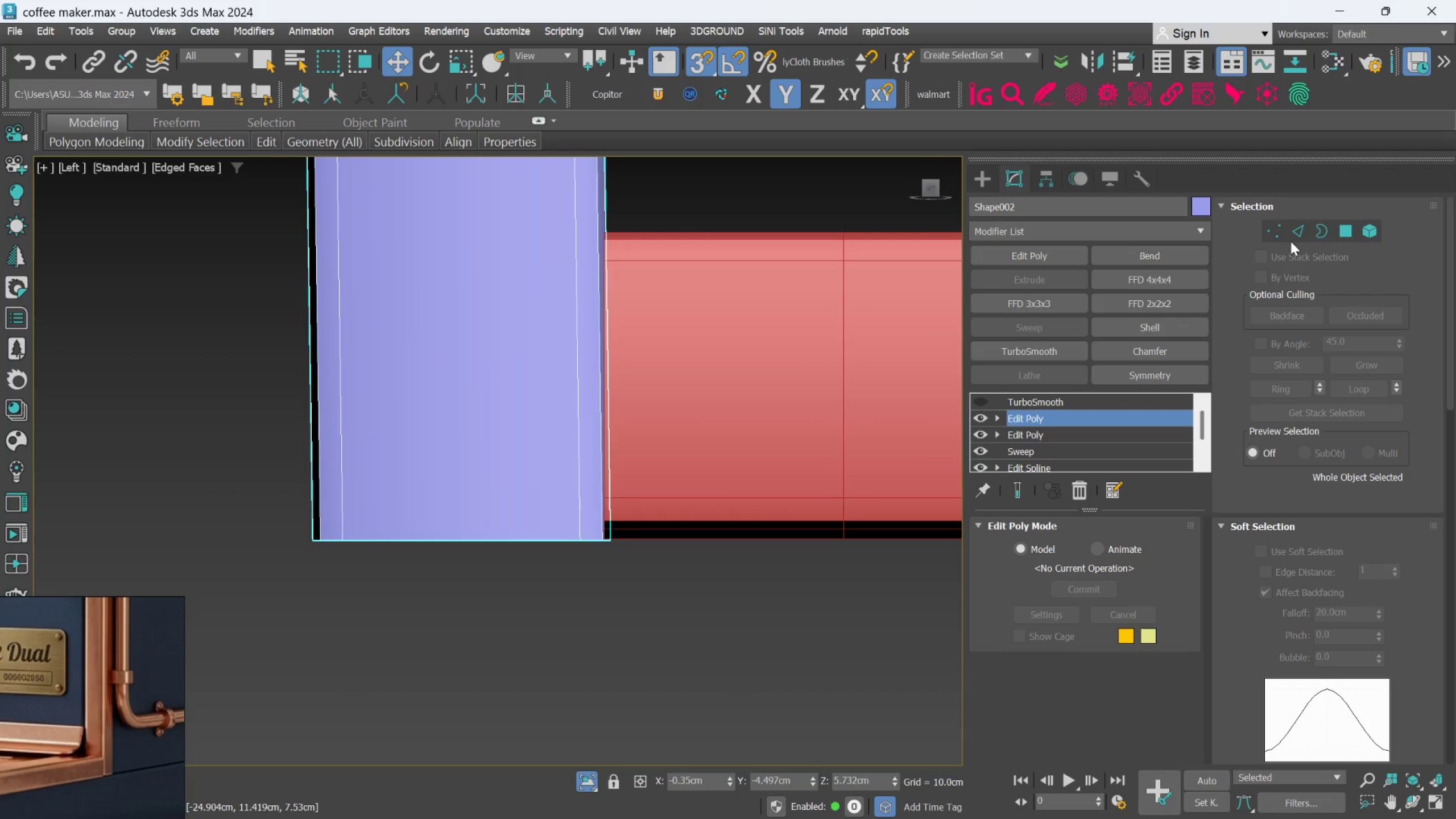 
left_click([1280, 236])
 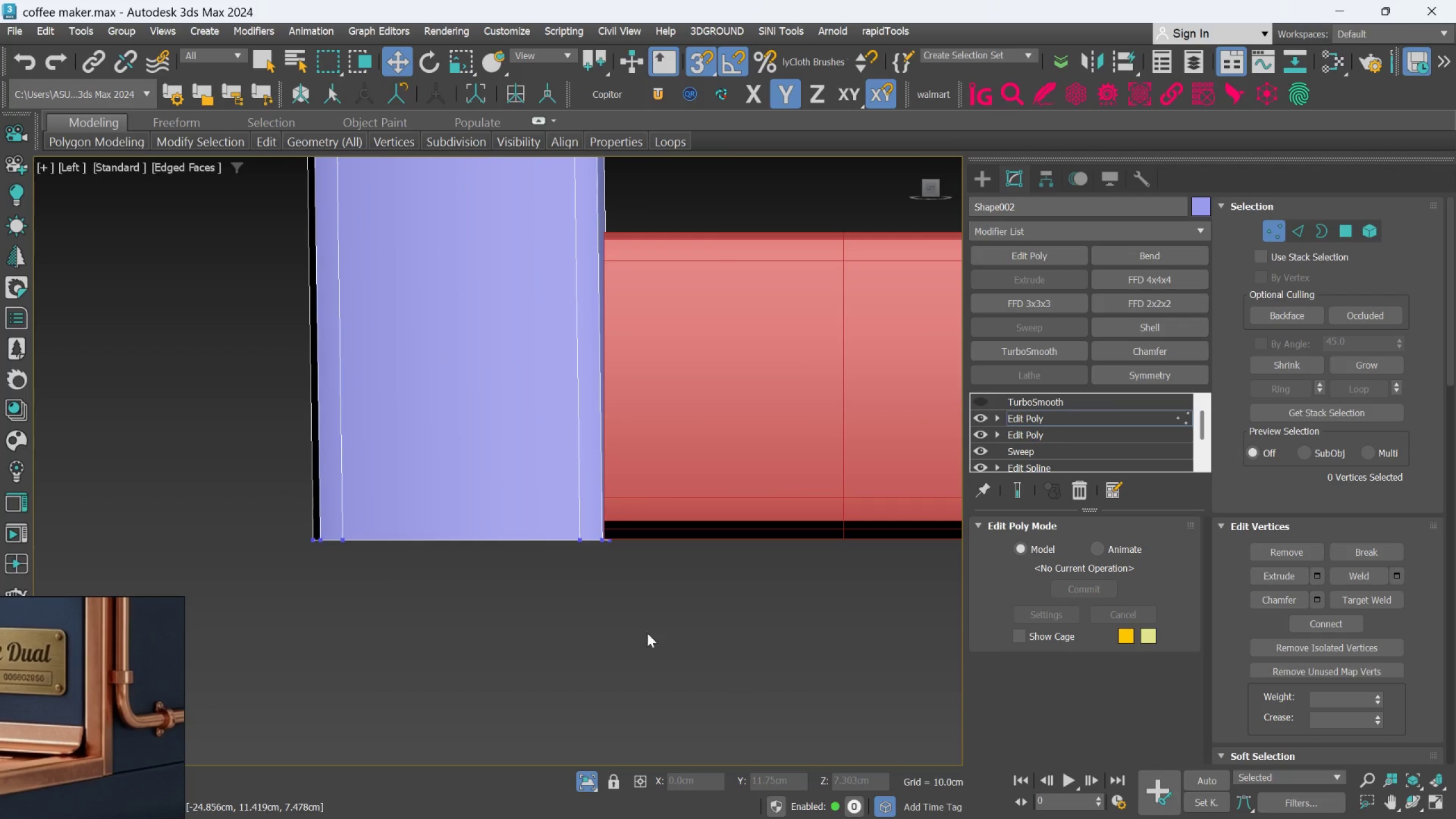 
left_click_drag(start_coordinate=[730, 633], to_coordinate=[0, 340])
 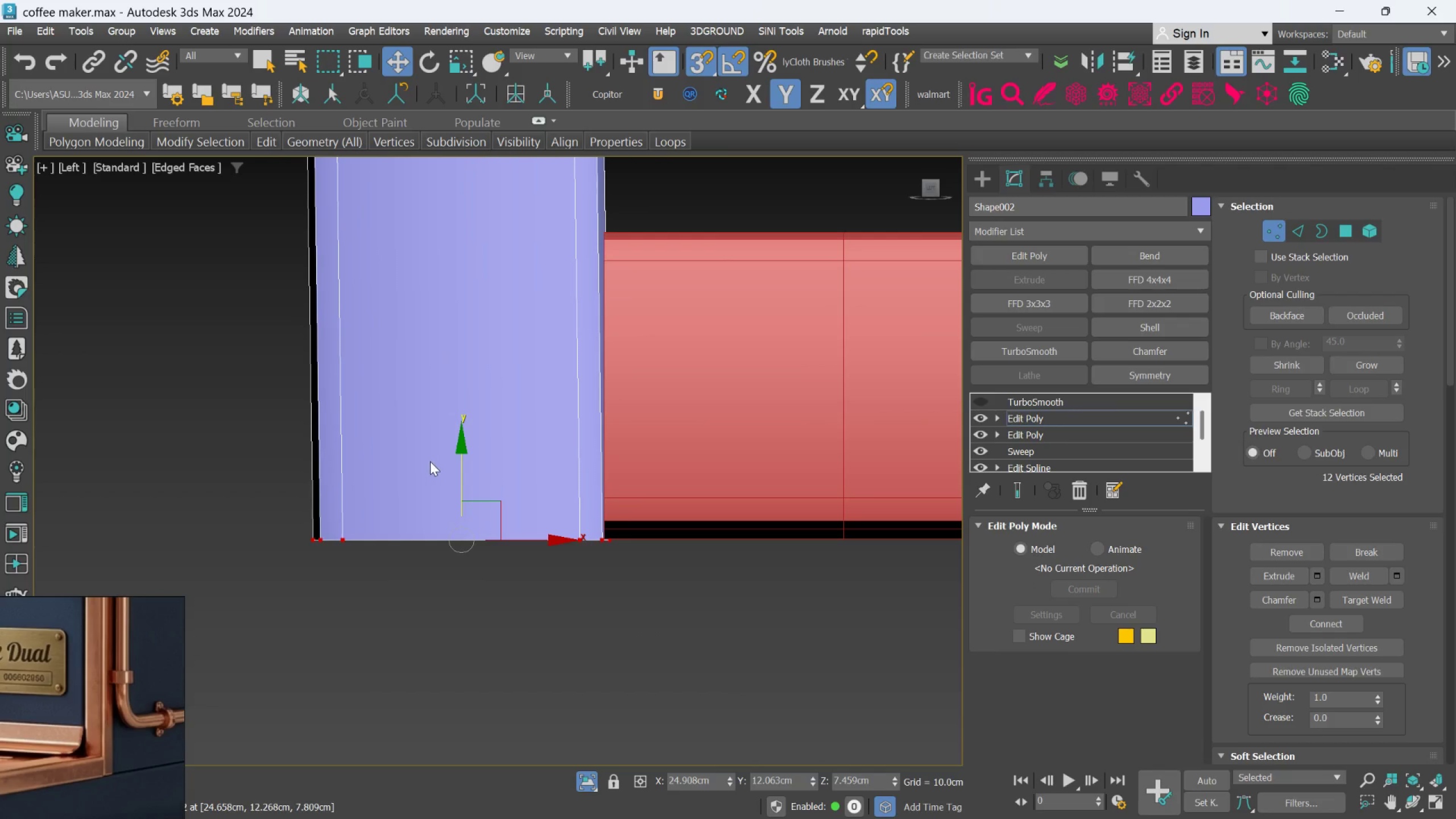 
type(ss)
 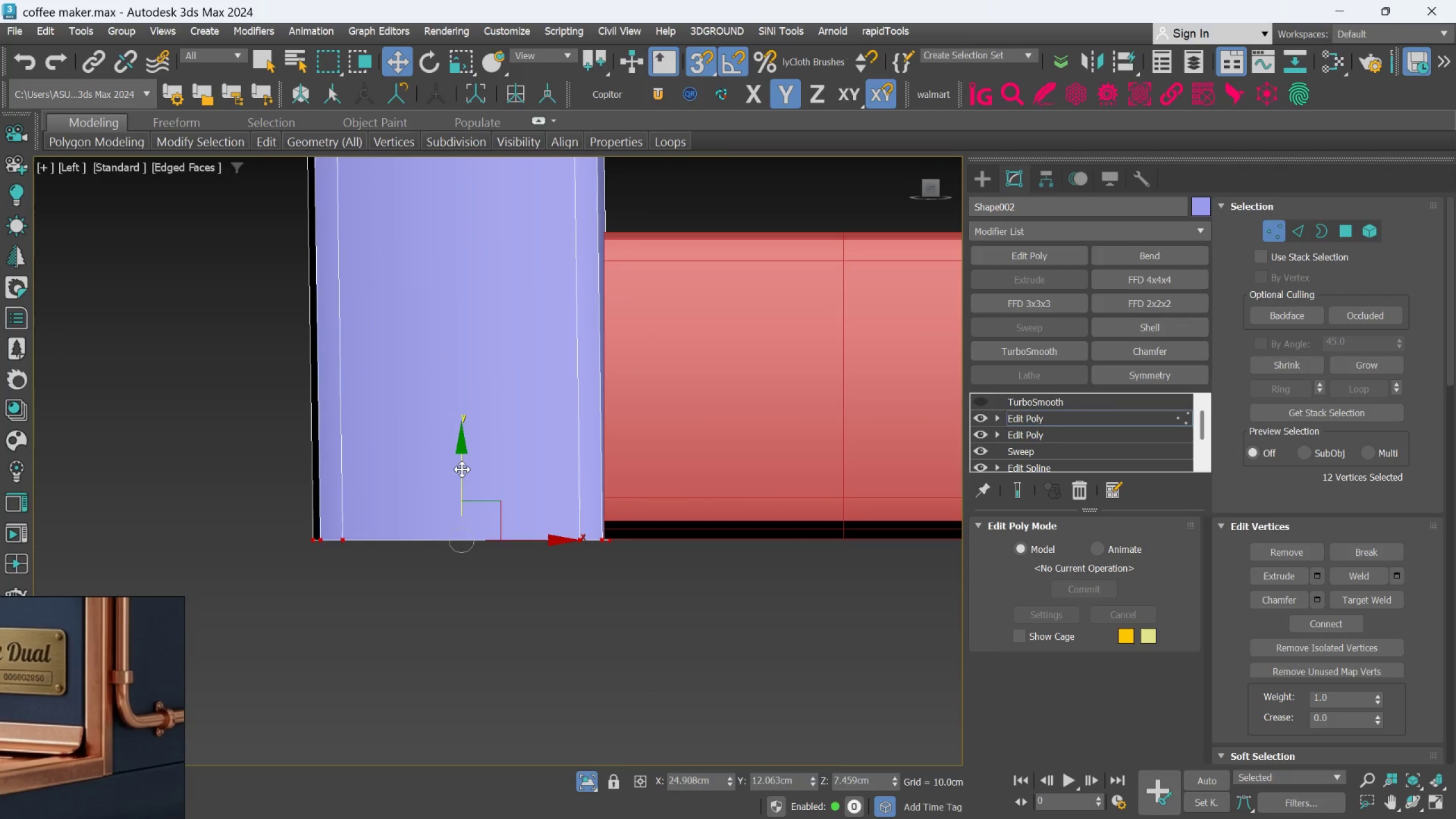 
left_click_drag(start_coordinate=[464, 469], to_coordinate=[613, 541])
 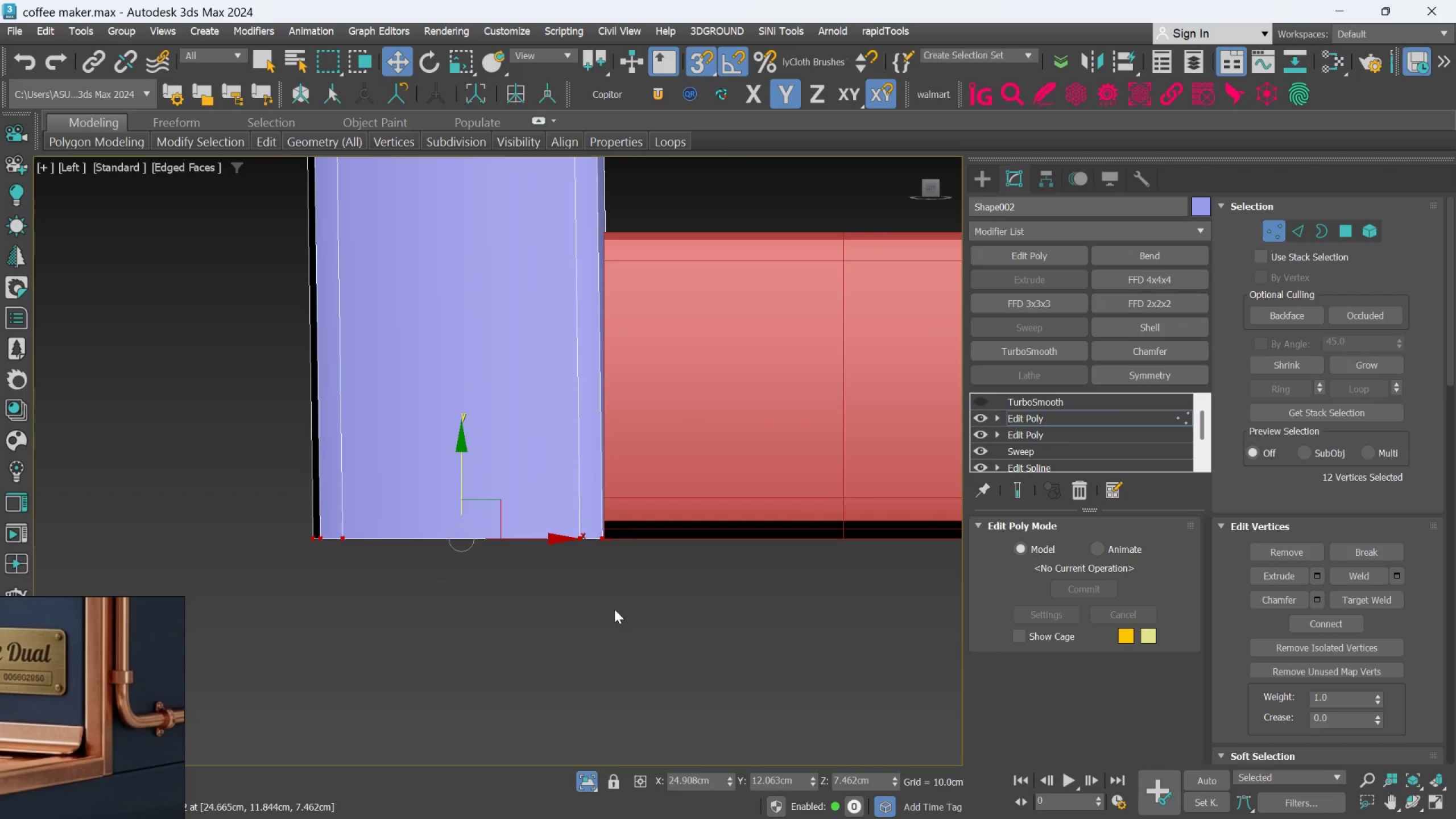 
left_click([615, 610])
 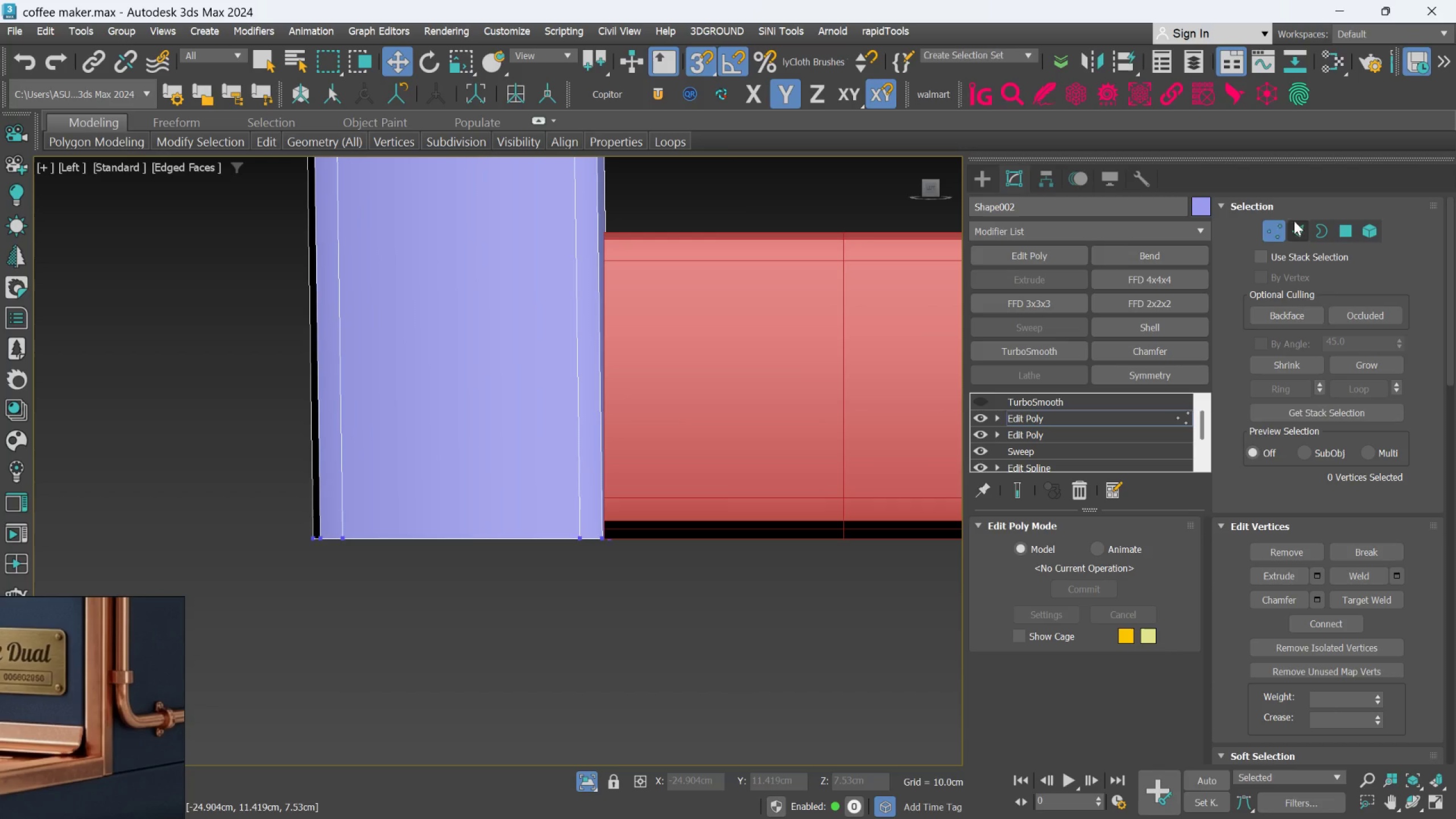 
left_click([1280, 222])
 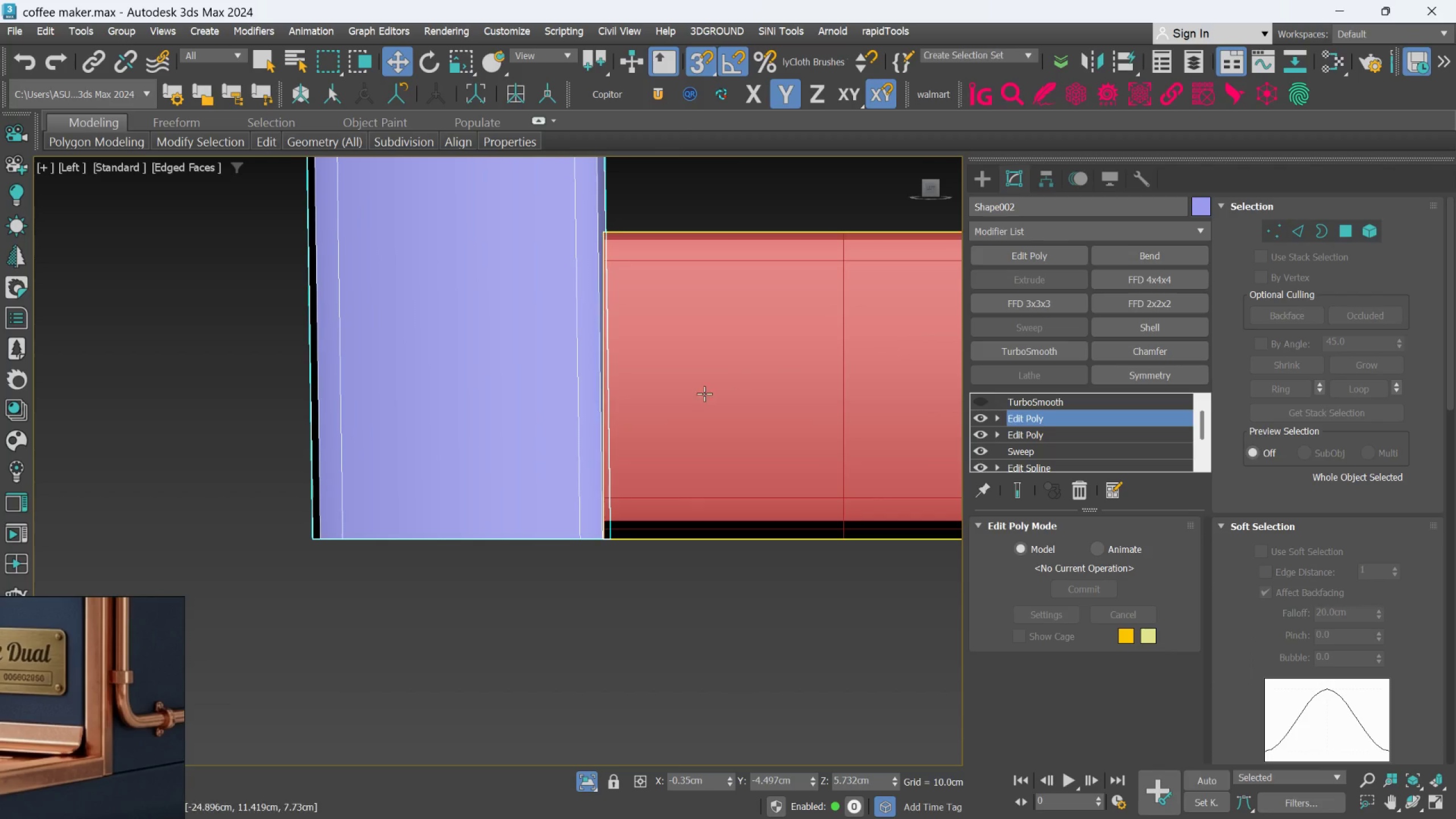 
scroll: coordinate [688, 425], scroll_direction: down, amount: 6.0
 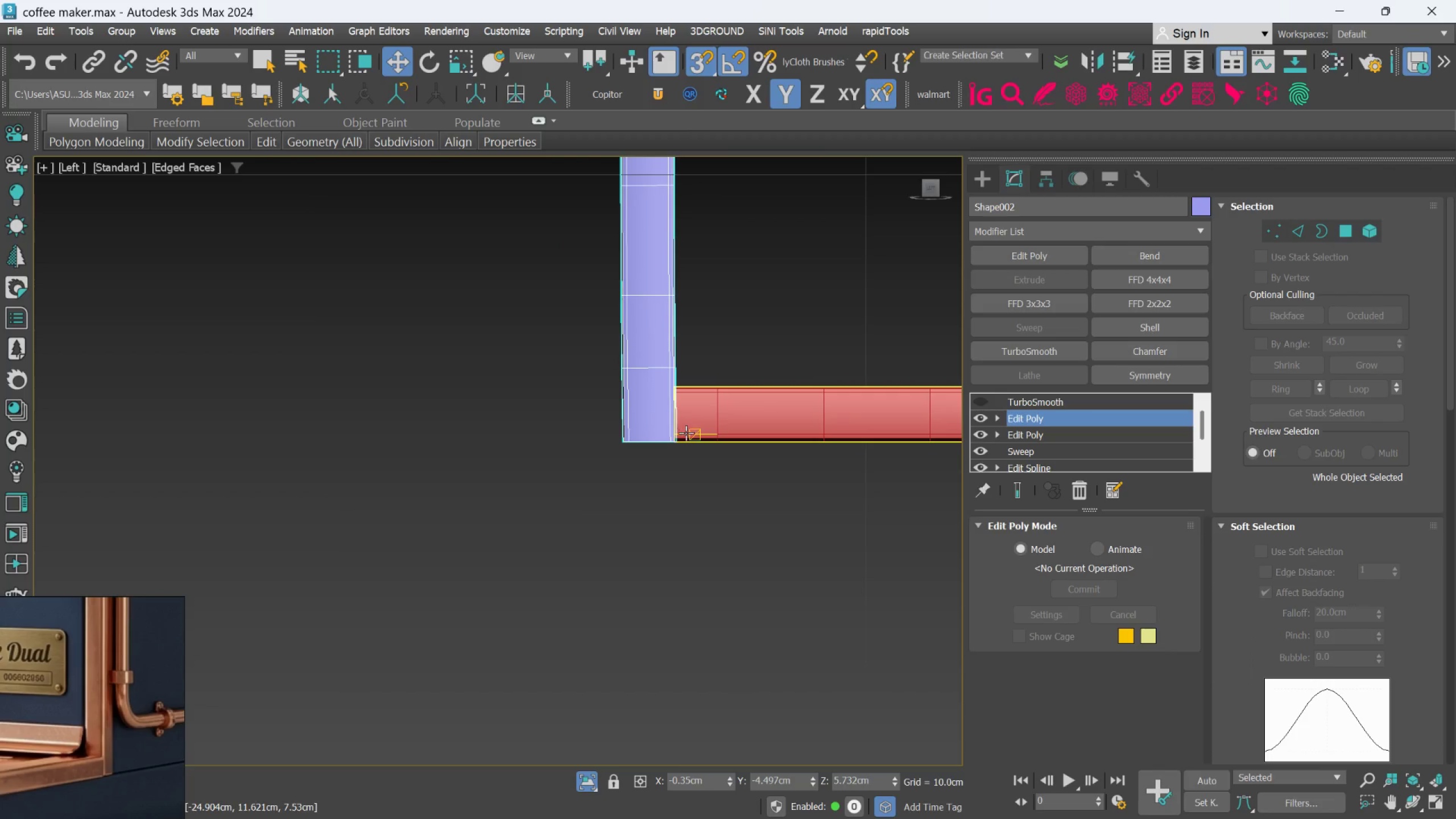 
hold_key(key=AltLeft, duration=0.76)
 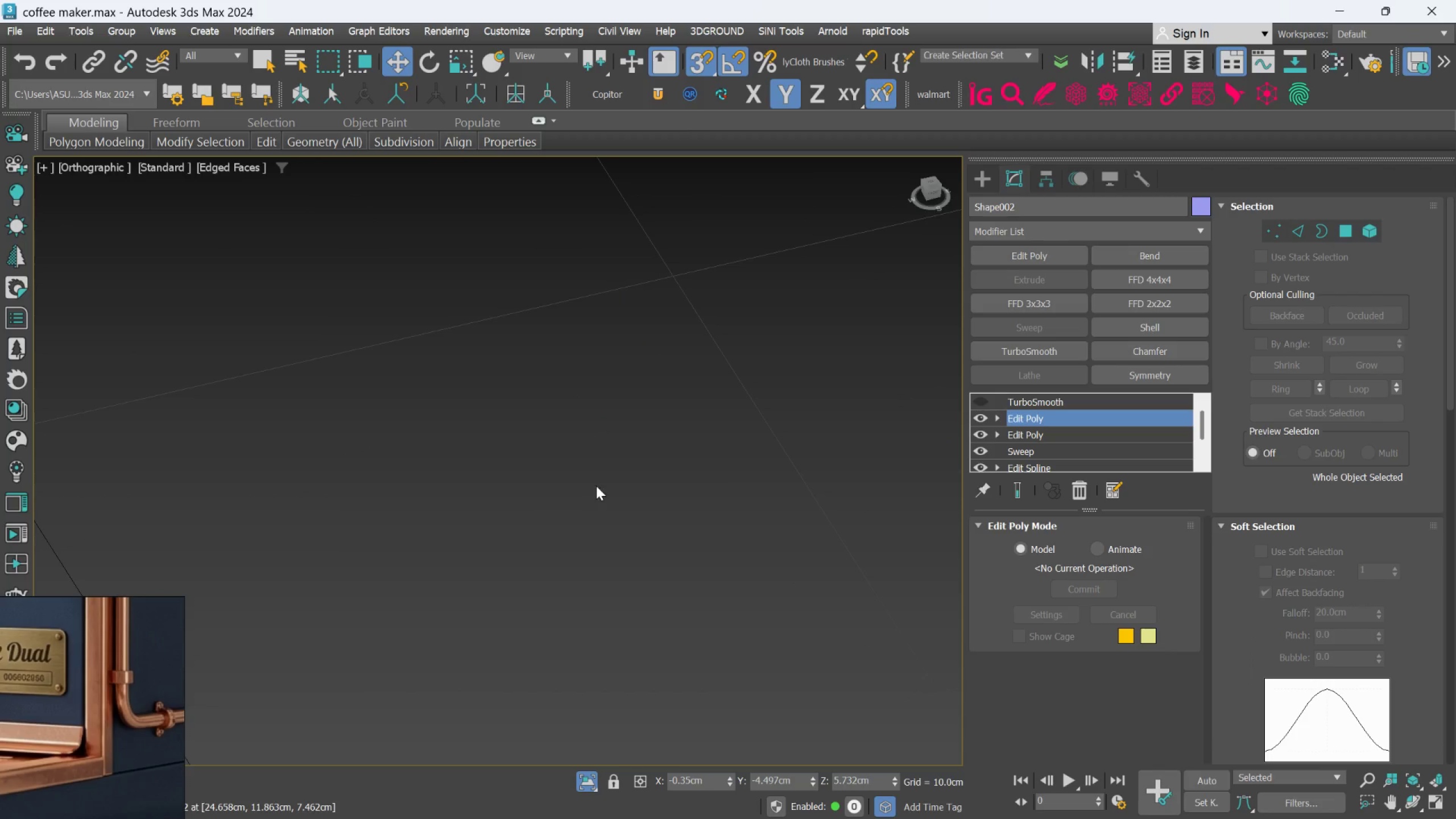 
scroll: coordinate [611, 499], scroll_direction: down, amount: 10.0
 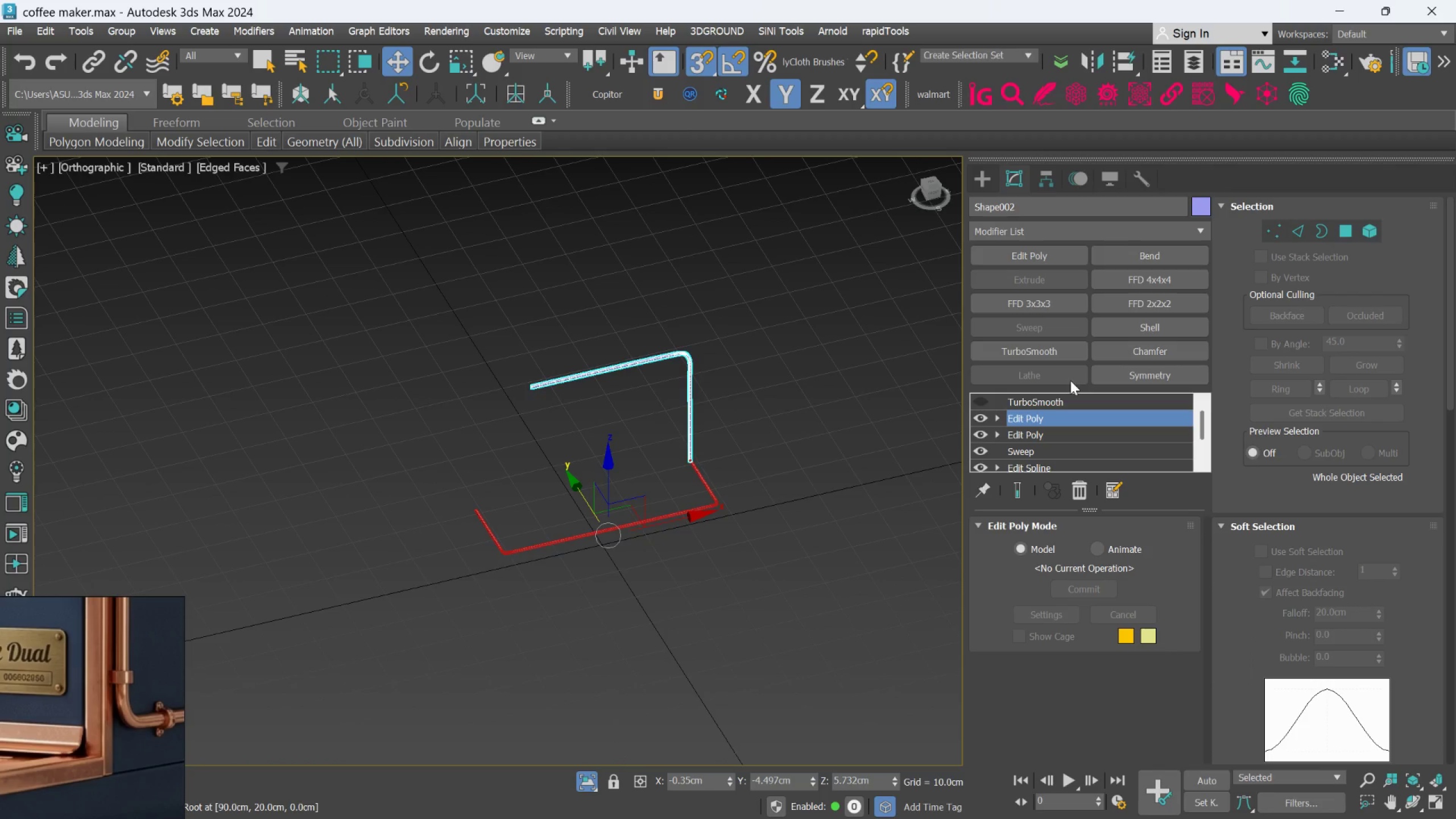 
wait(5.3)
 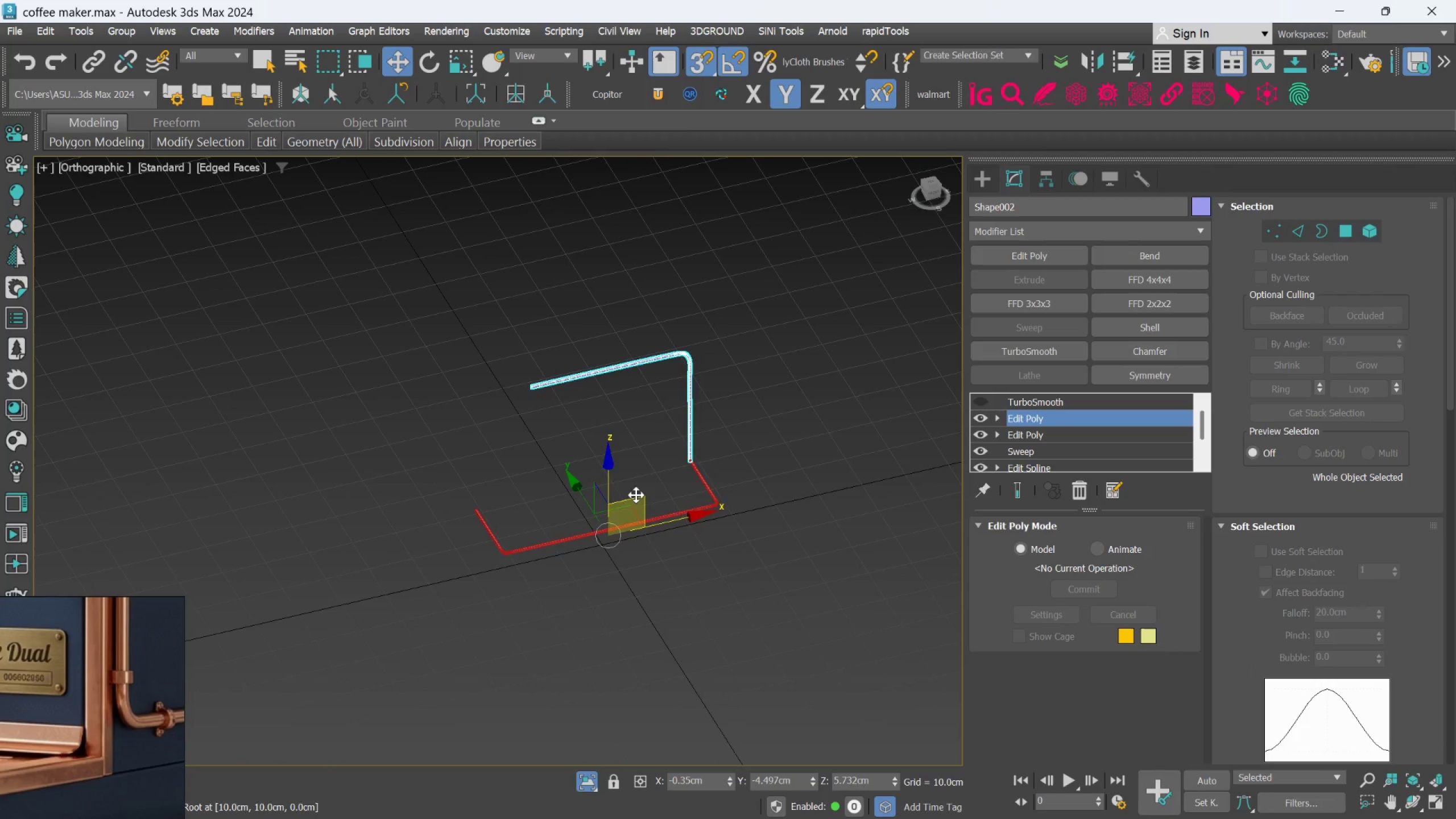 
left_click([1145, 366])
 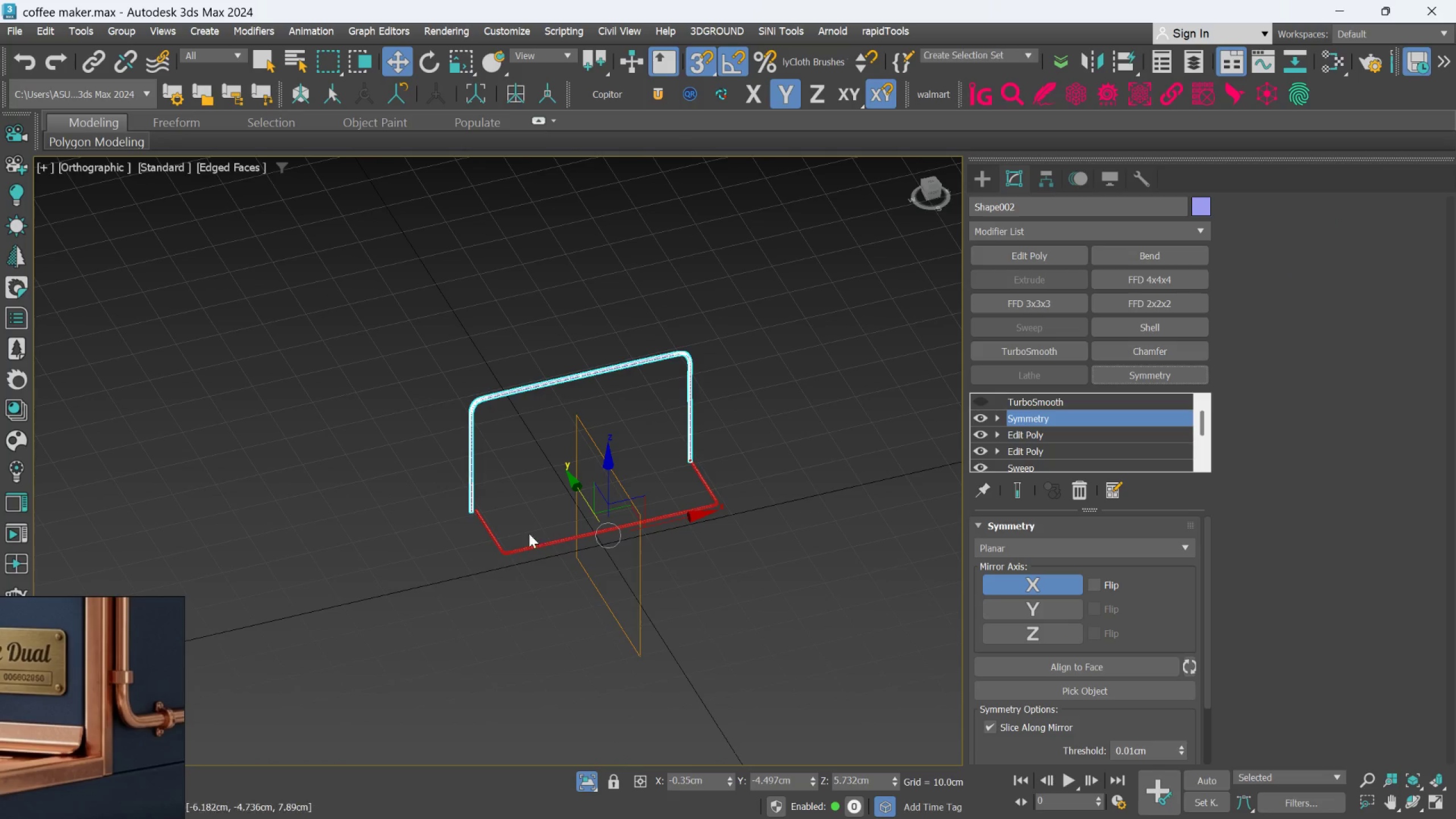 
scroll: coordinate [441, 500], scroll_direction: up, amount: 3.0
 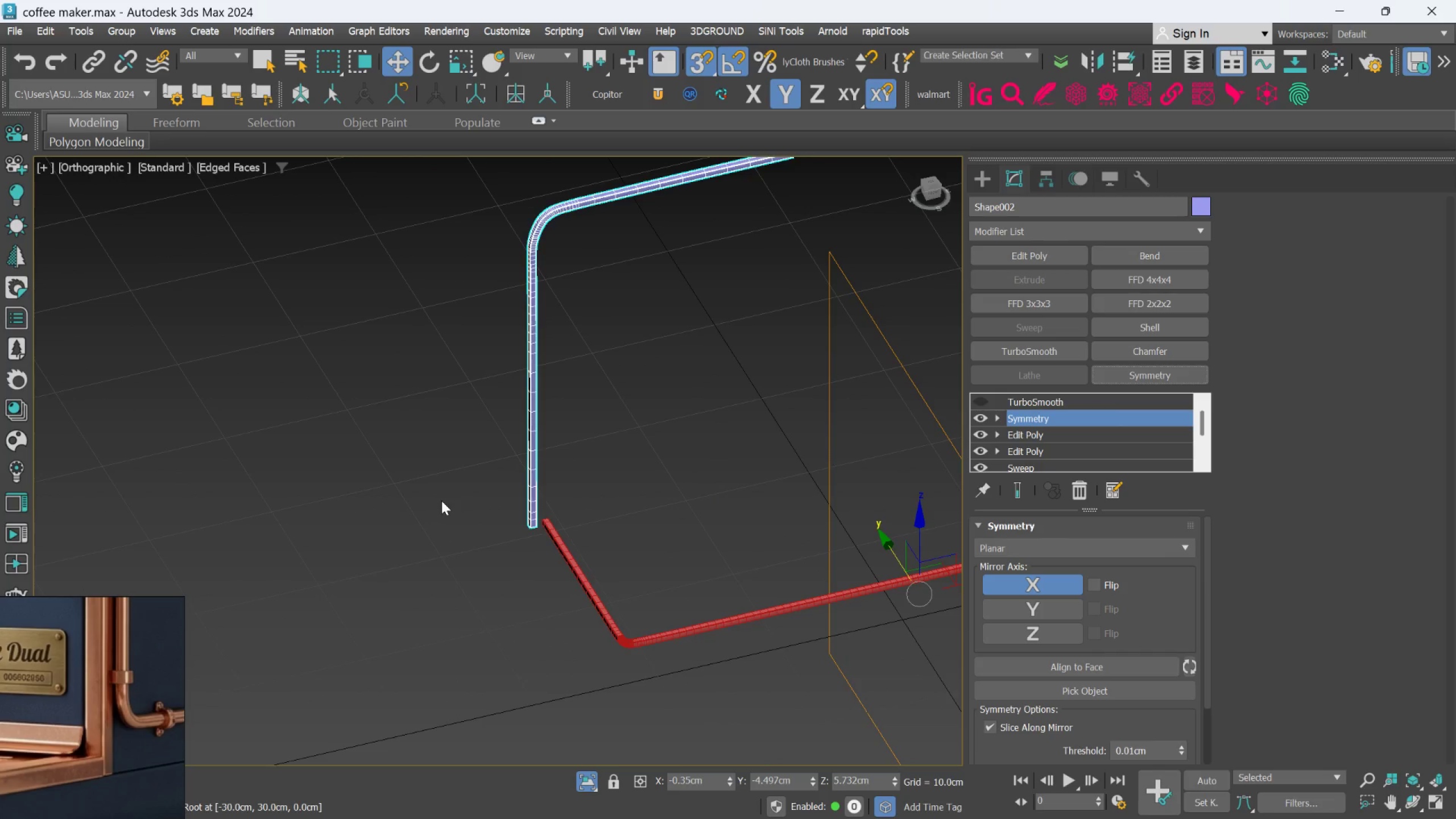 
scroll: coordinate [441, 500], scroll_direction: down, amount: 2.0
 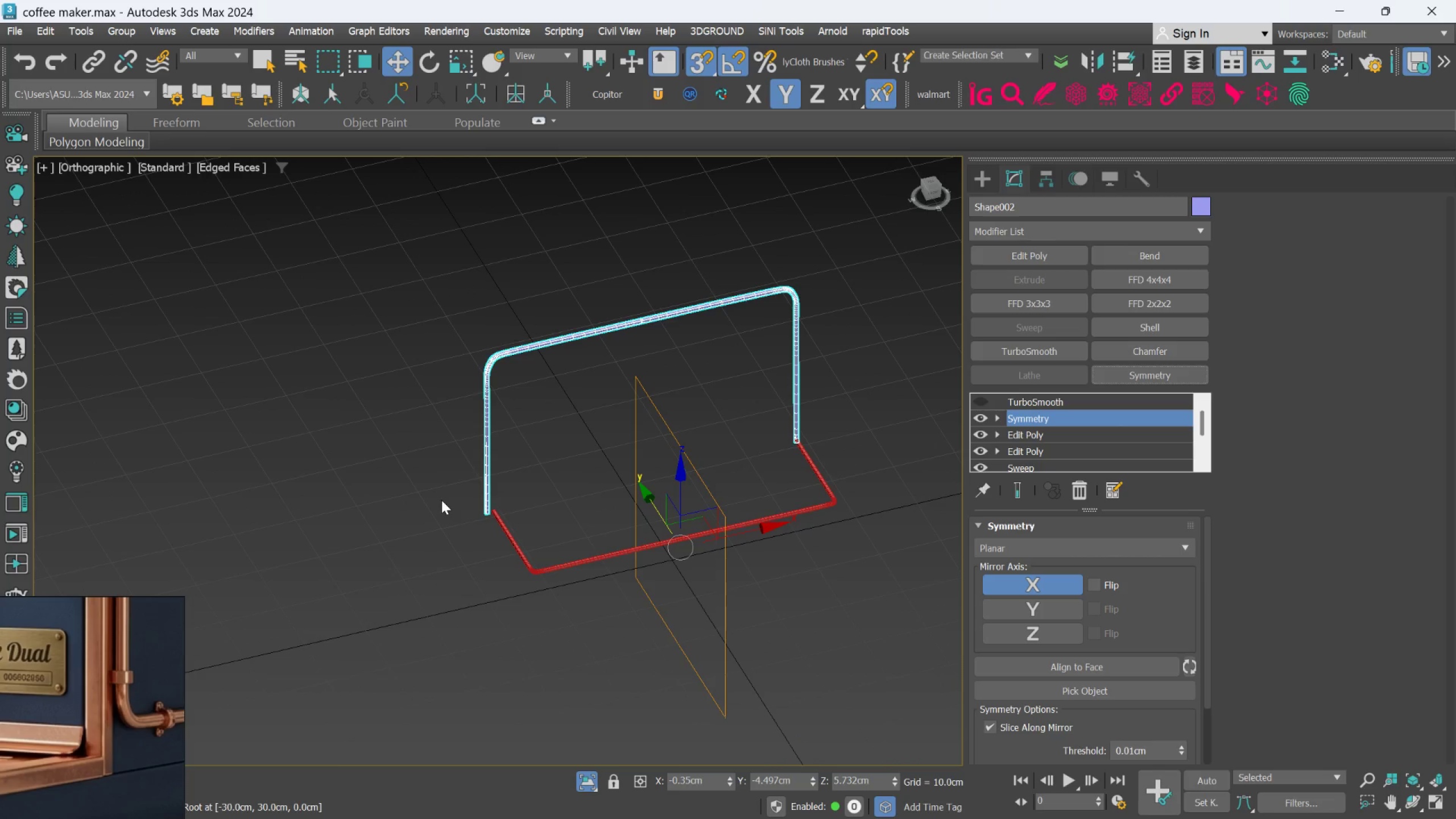 
key(F)
 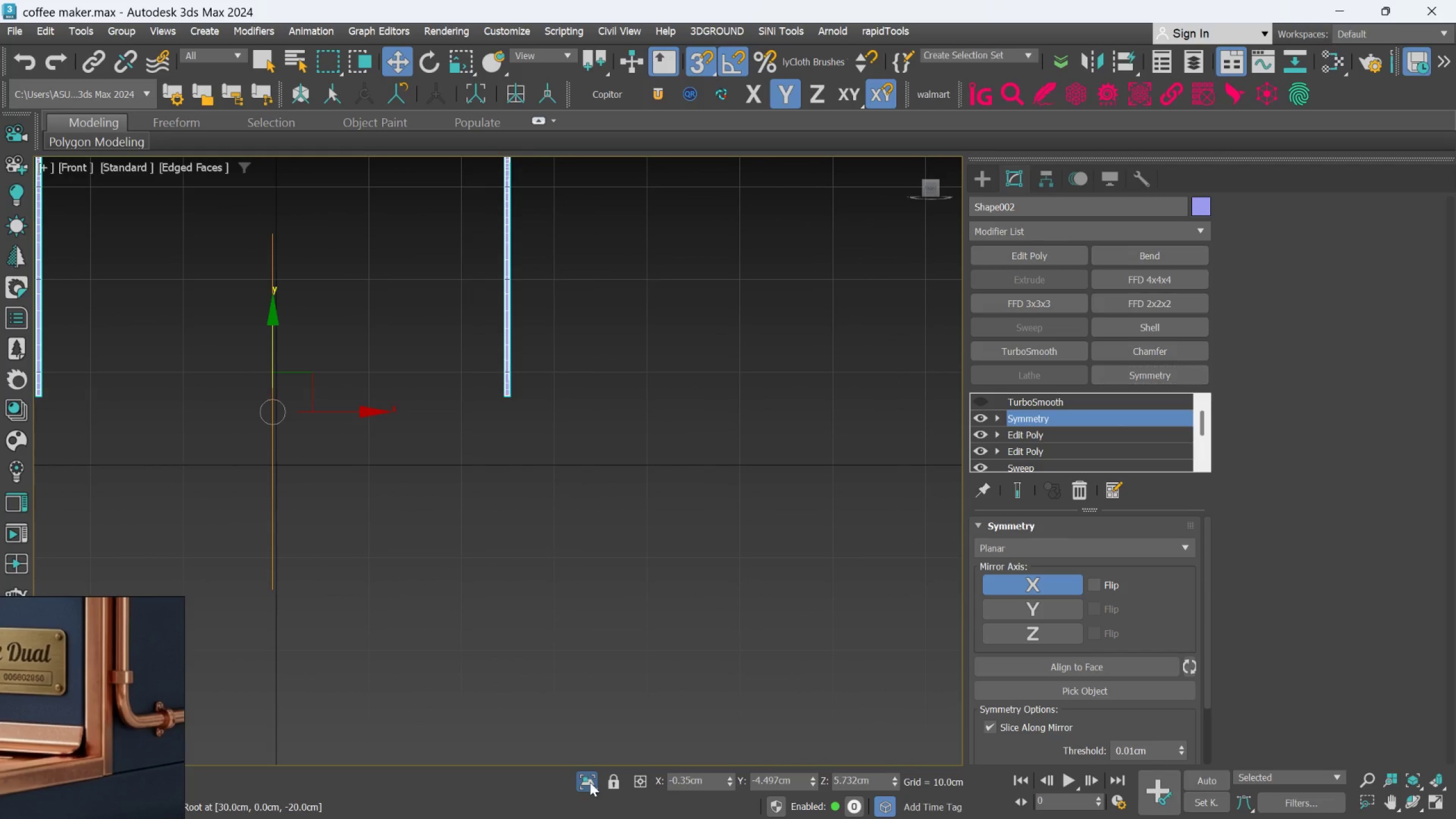 
scroll: coordinate [500, 626], scroll_direction: down, amount: 3.0
 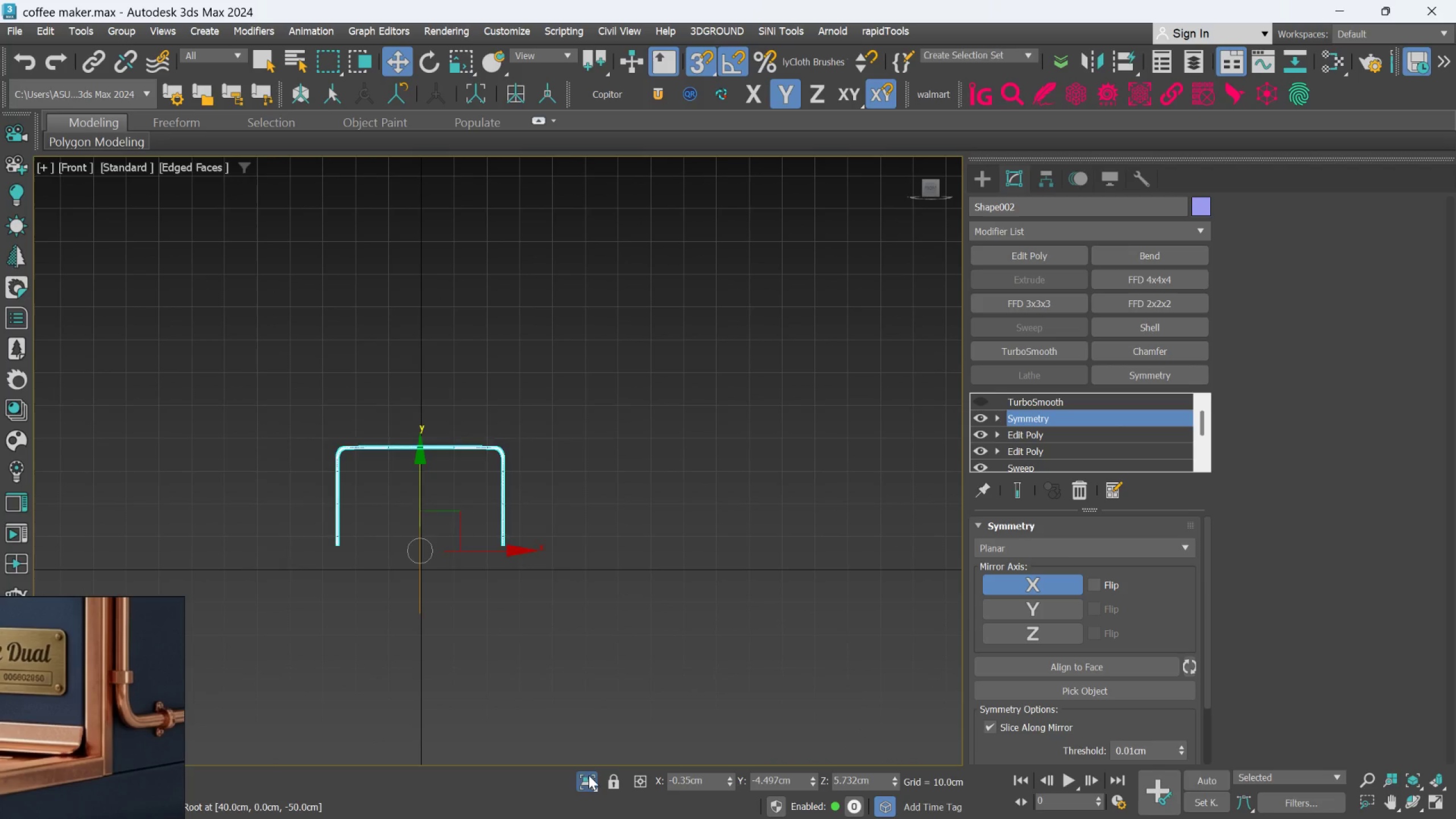 
key(S)
 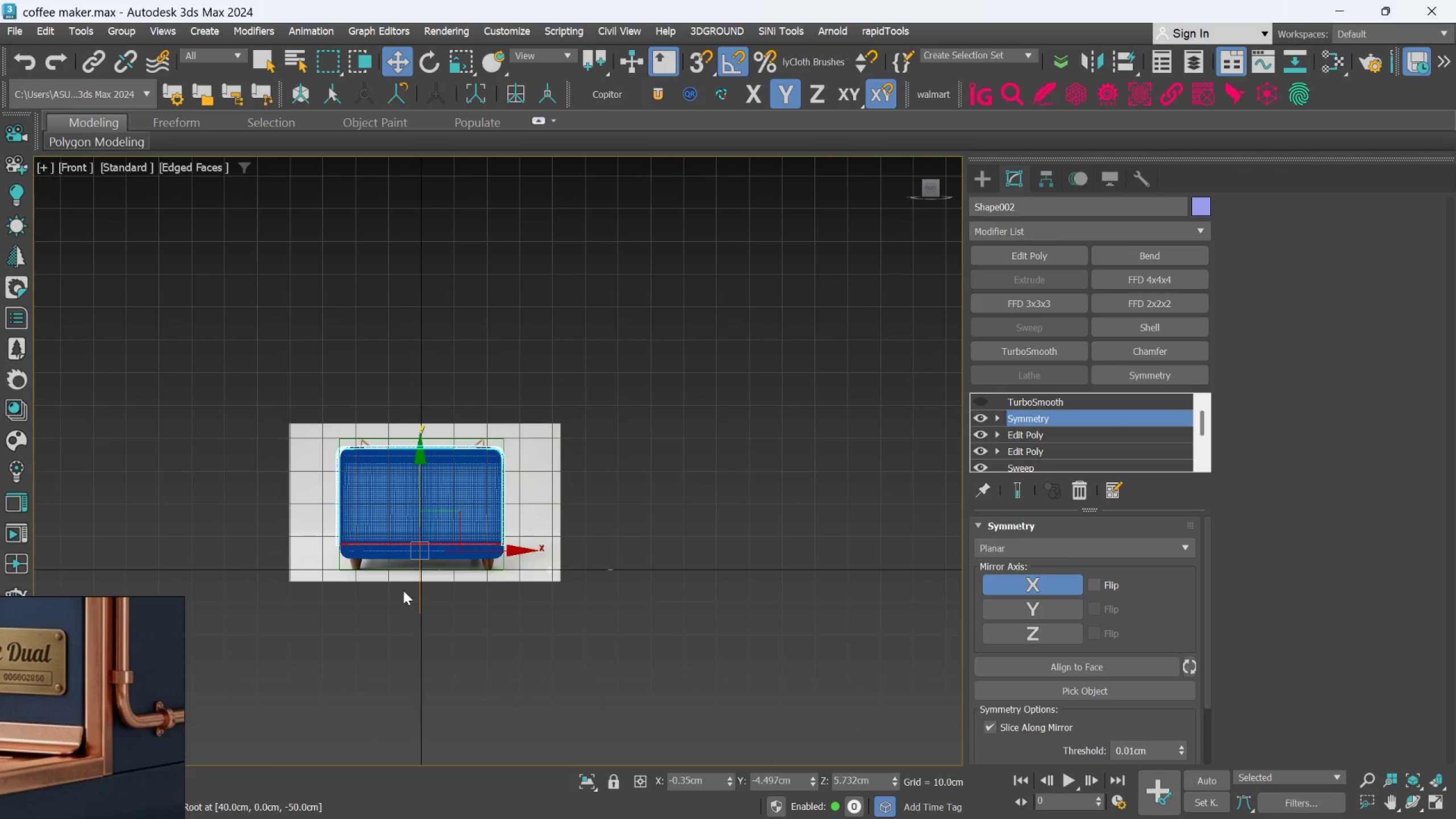 
scroll: coordinate [396, 534], scroll_direction: up, amount: 5.0
 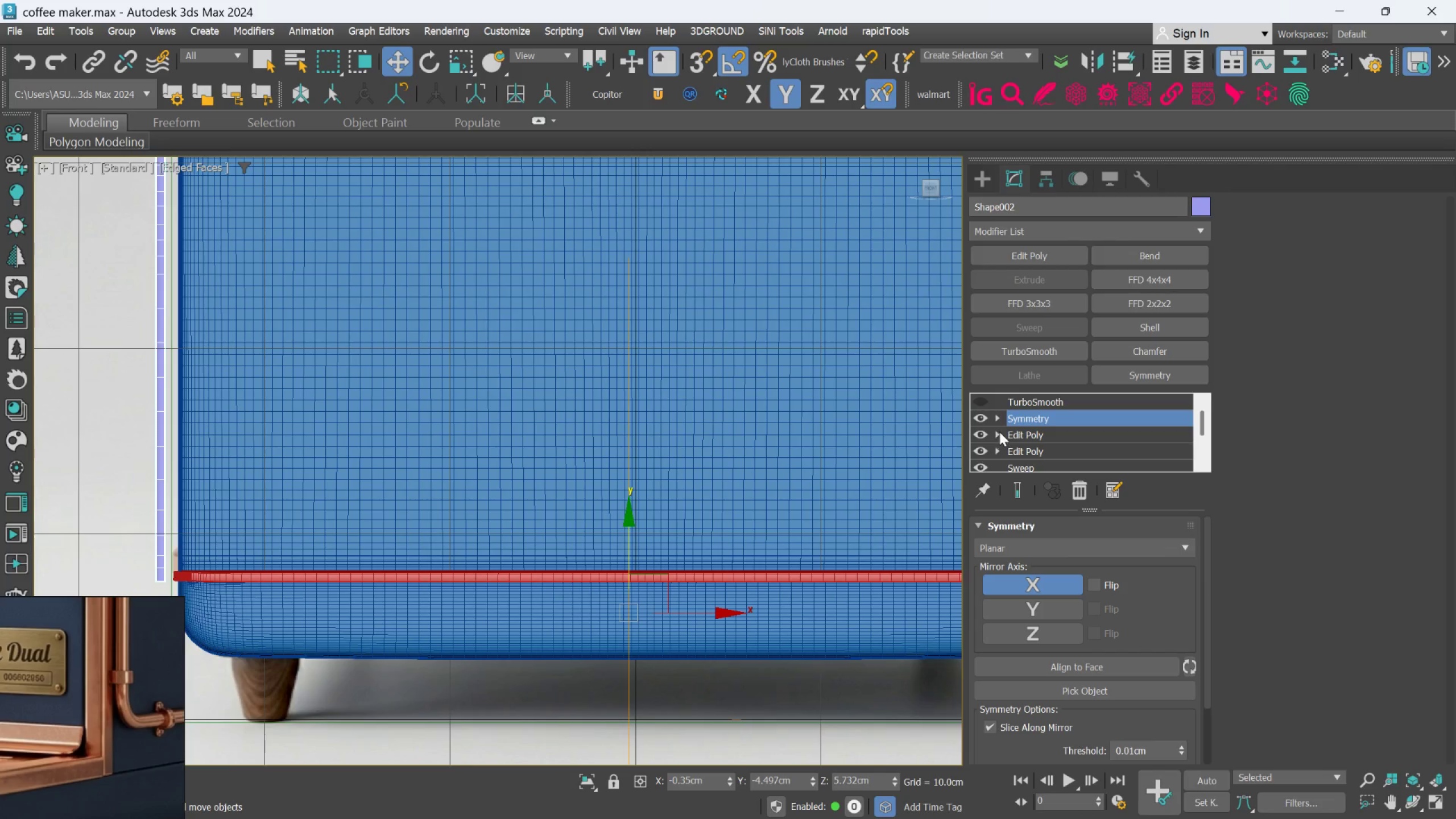 
left_click([994, 417])
 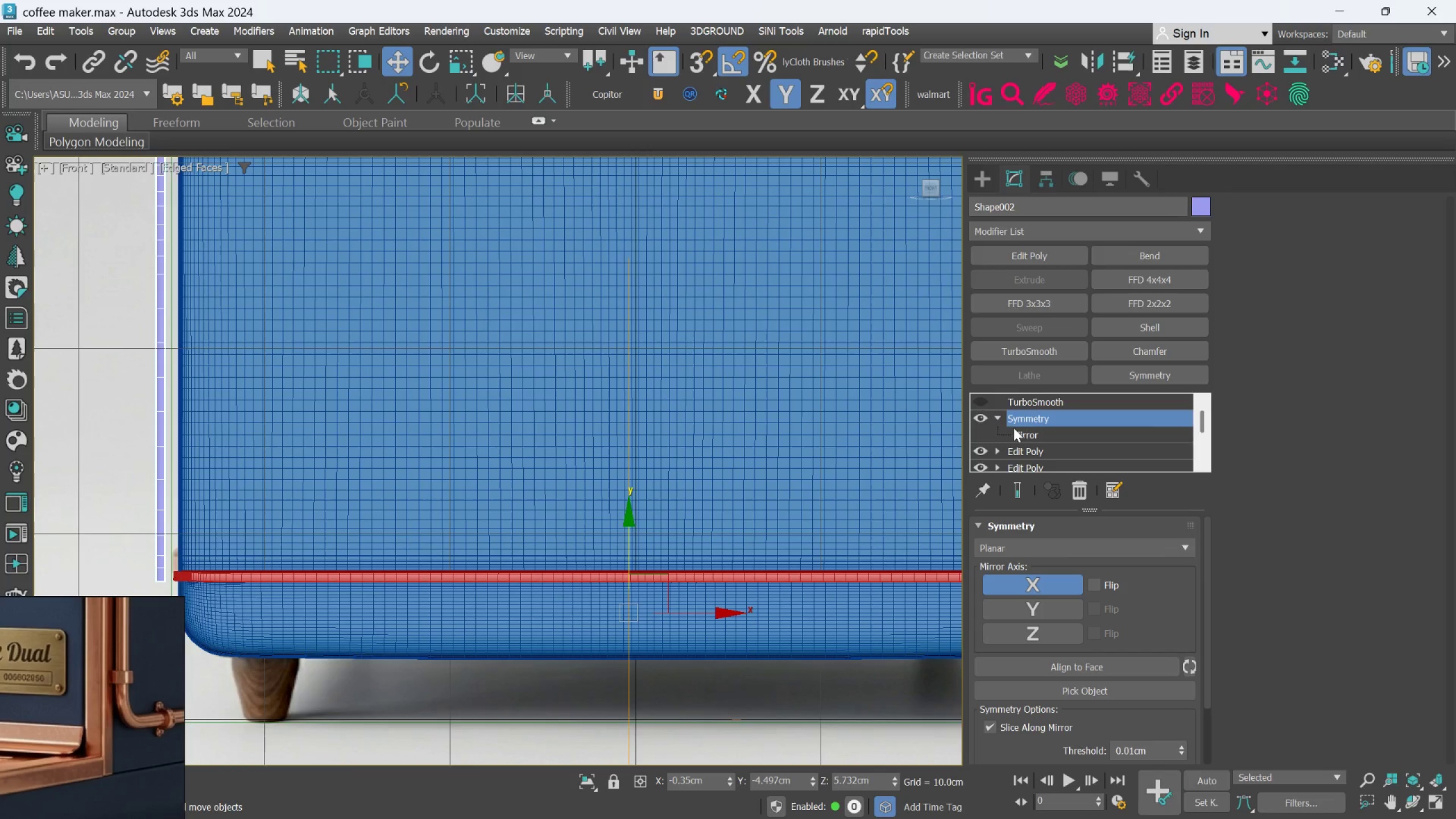 
left_click([1016, 431])
 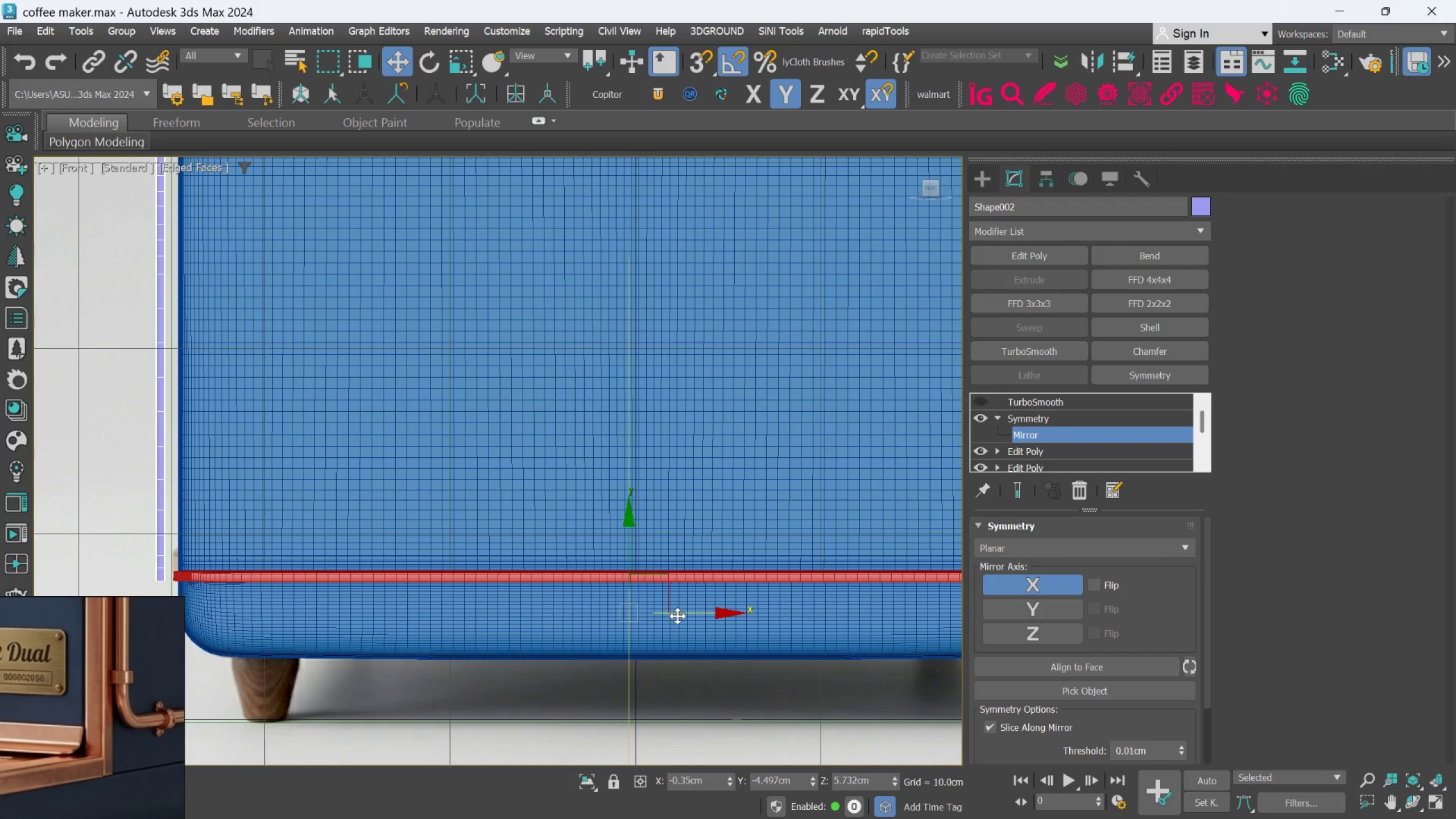 
hold_key(key=AltLeft, duration=0.99)
 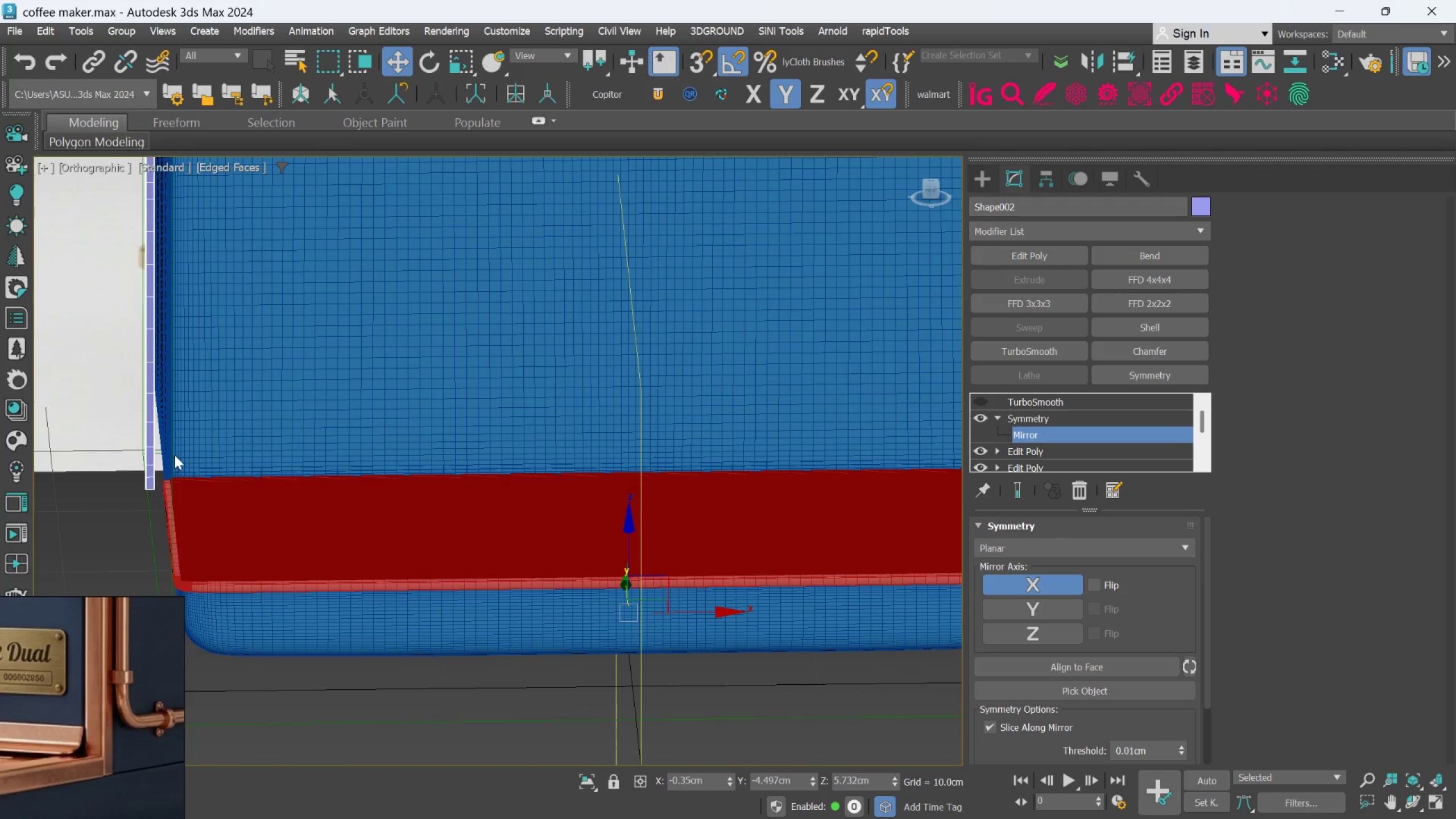 
scroll: coordinate [77, 427], scroll_direction: up, amount: 2.0
 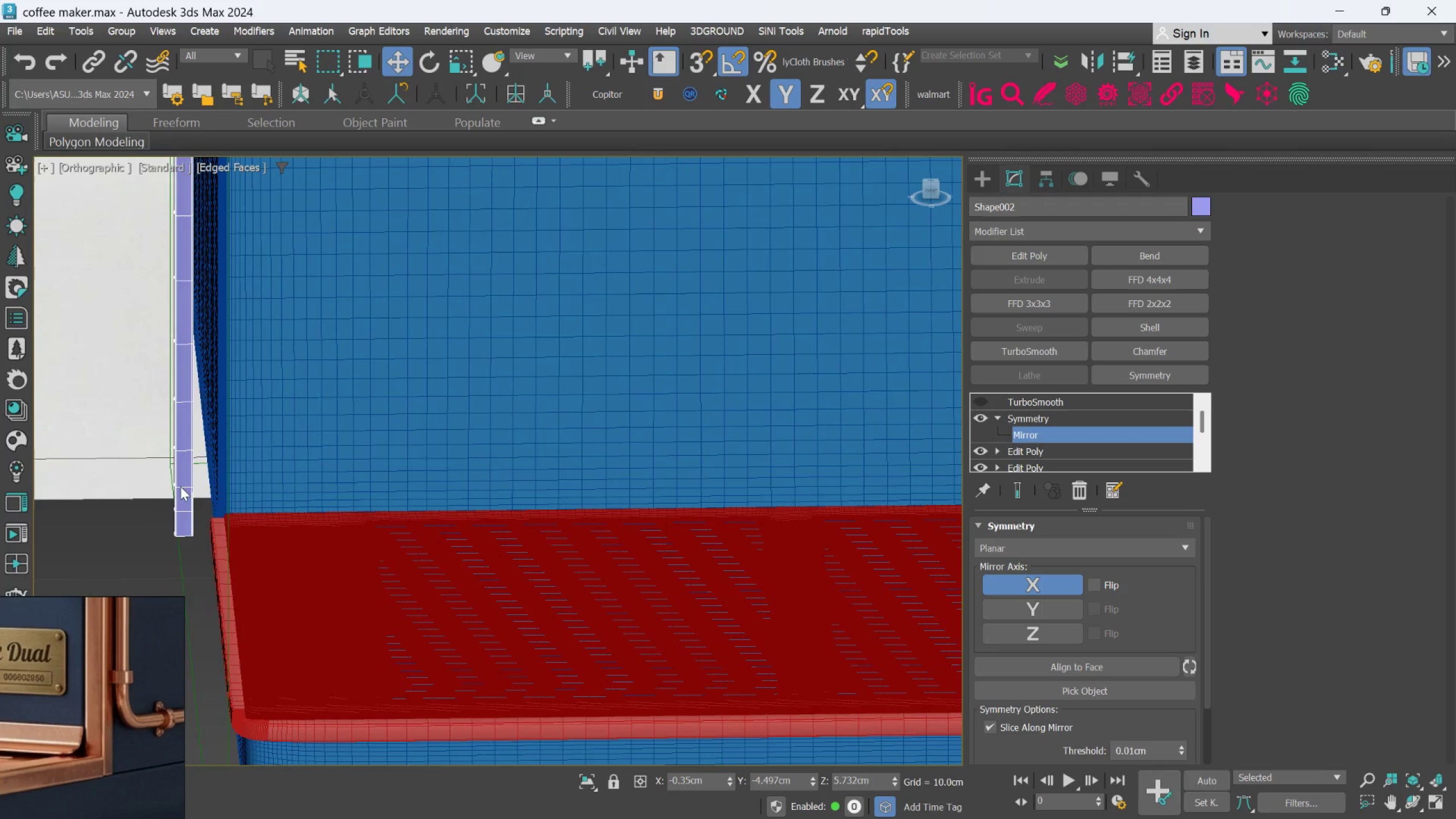 
scroll: coordinate [445, 663], scroll_direction: down, amount: 1.0
 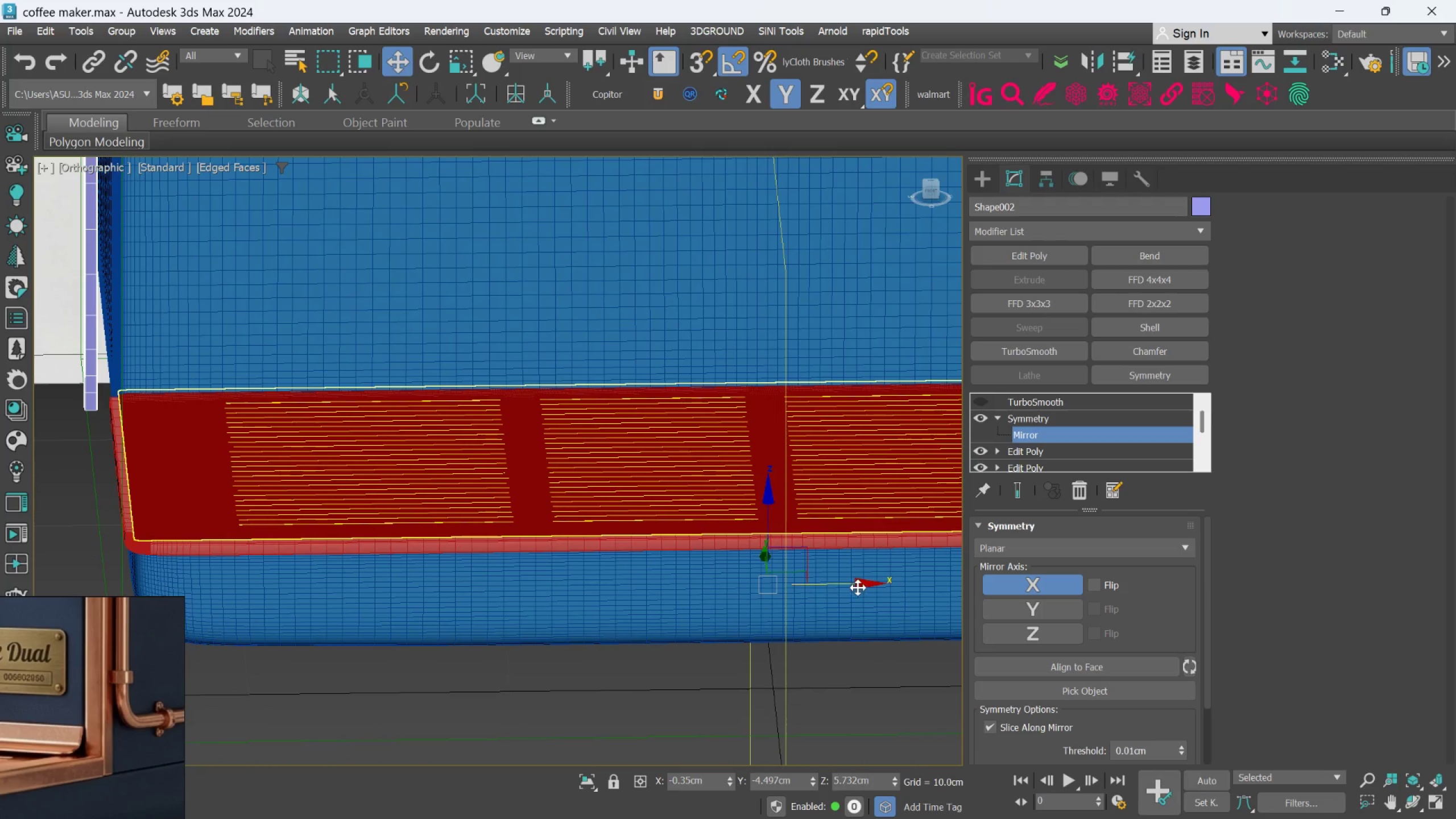 
left_click_drag(start_coordinate=[858, 586], to_coordinate=[870, 586])
 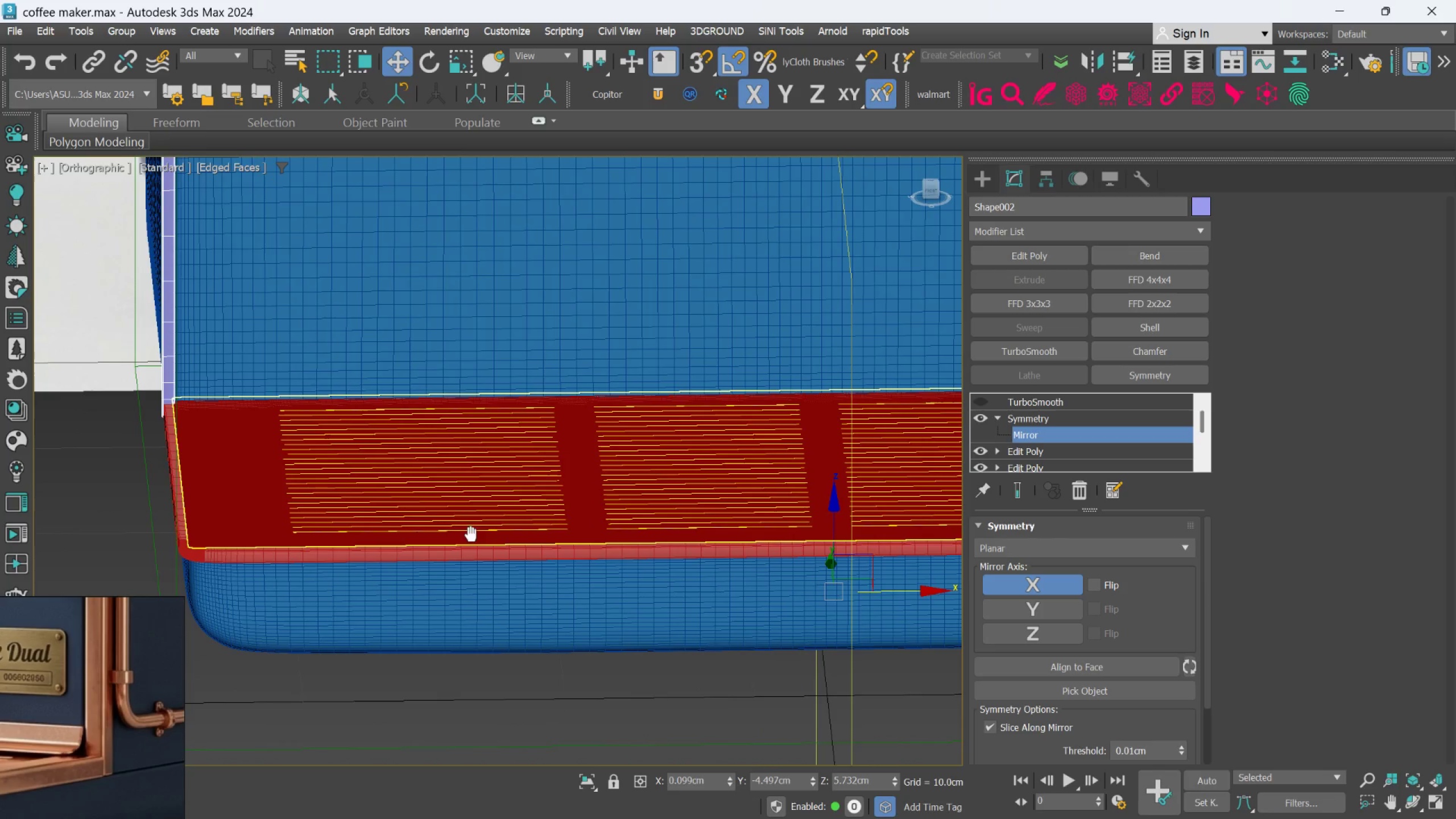 
key(F)
 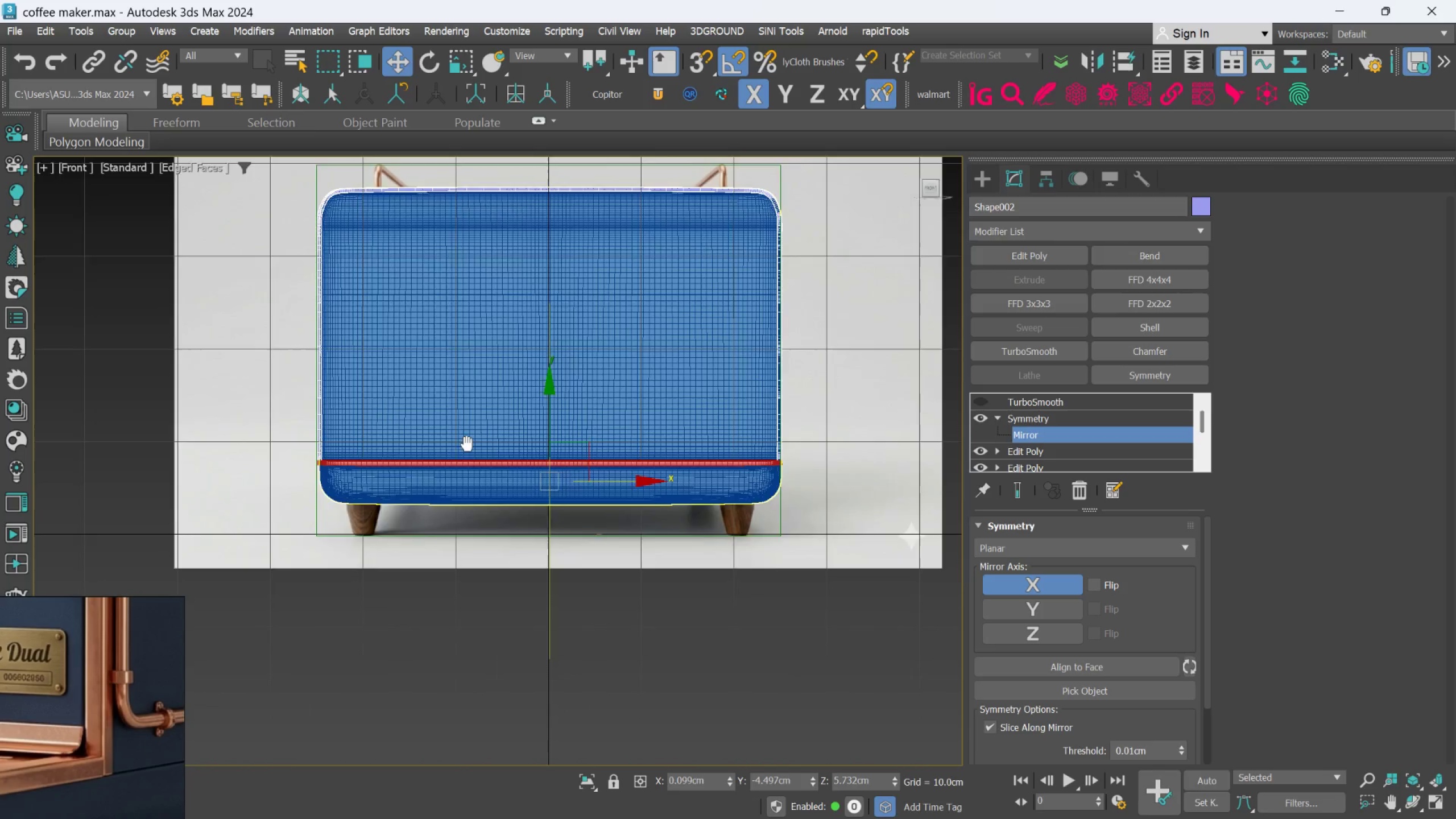 
scroll: coordinate [522, 577], scroll_direction: up, amount: 6.0
 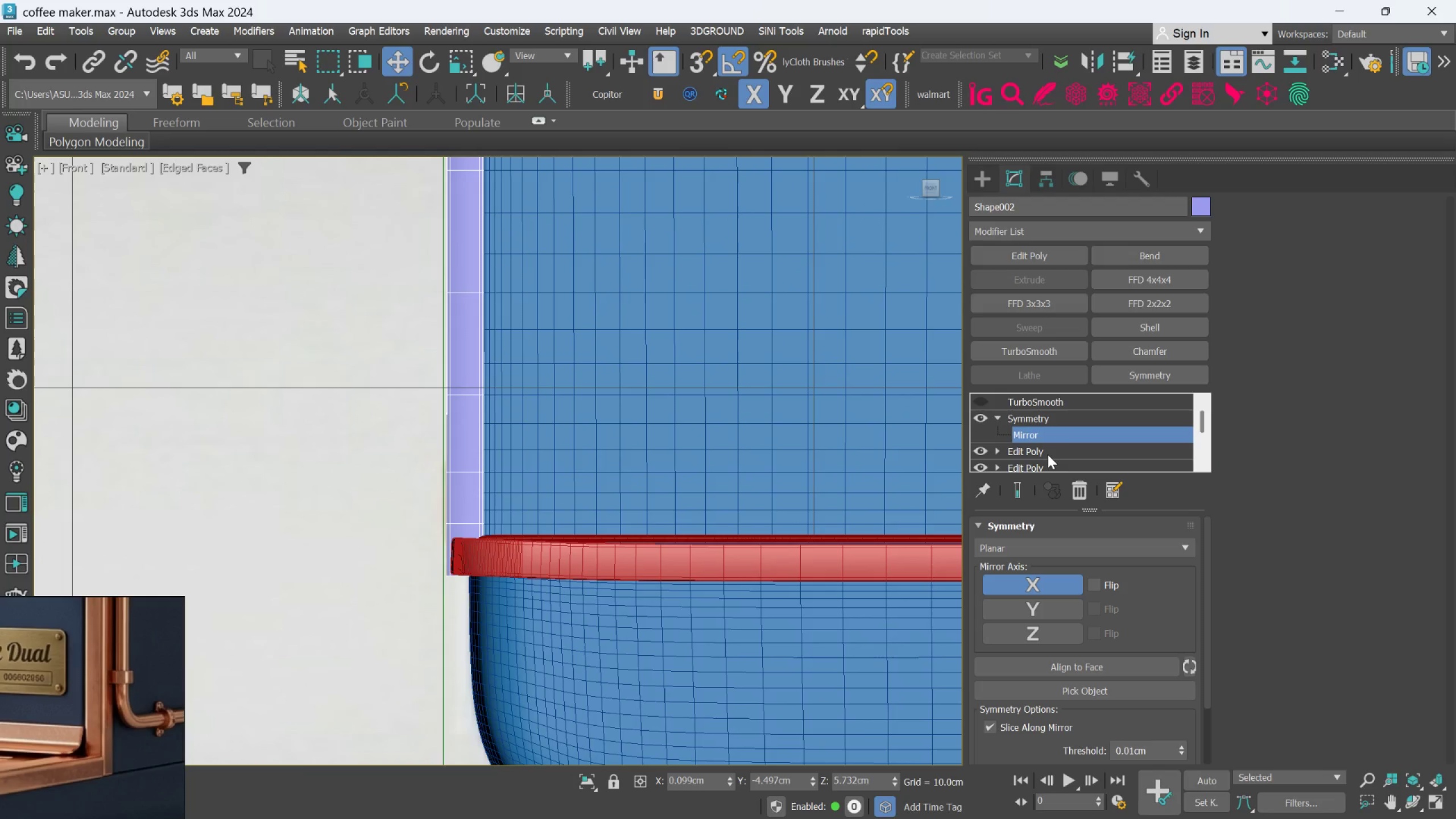 
key(S)
 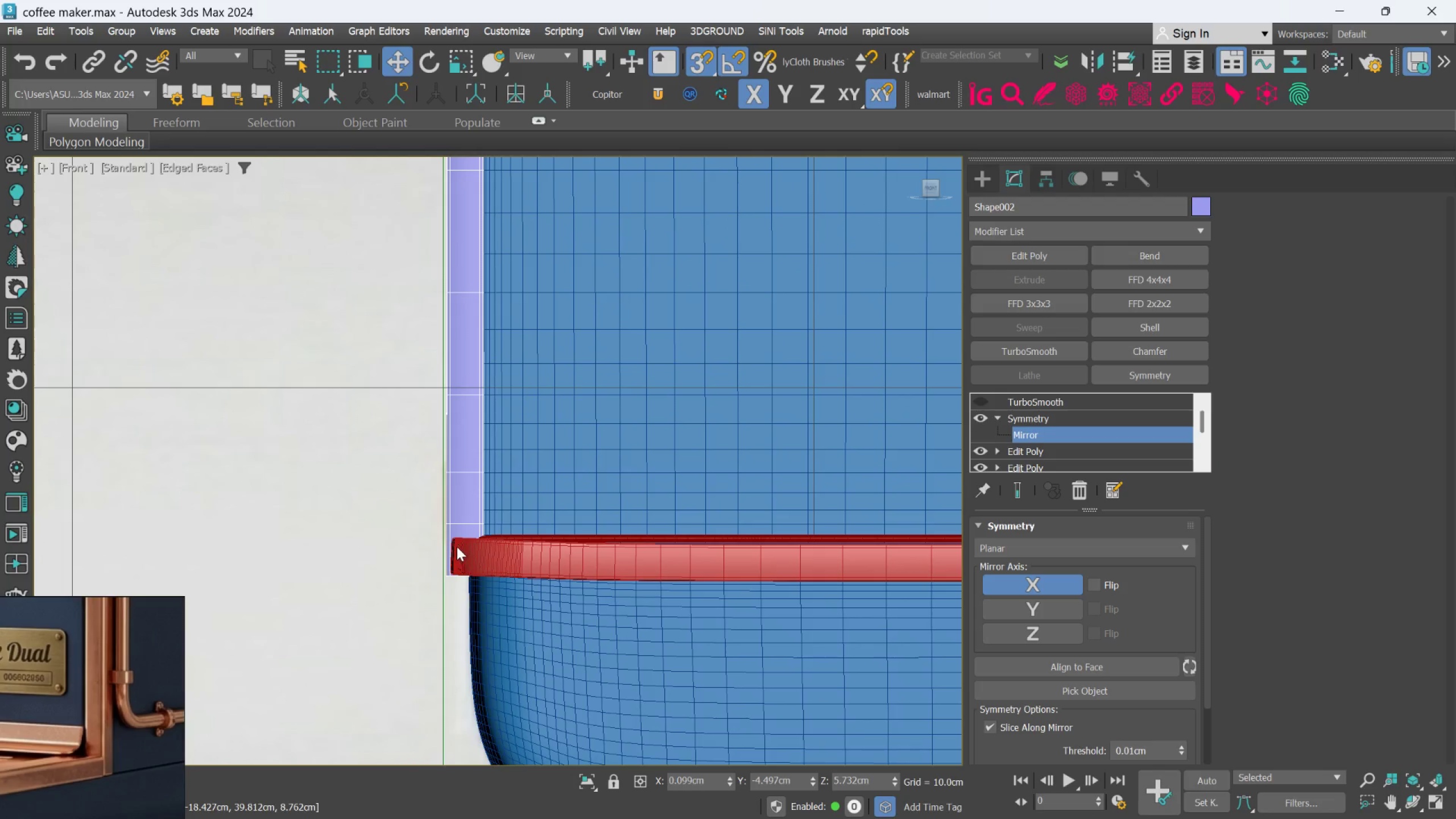 
scroll: coordinate [738, 608], scroll_direction: down, amount: 12.0
 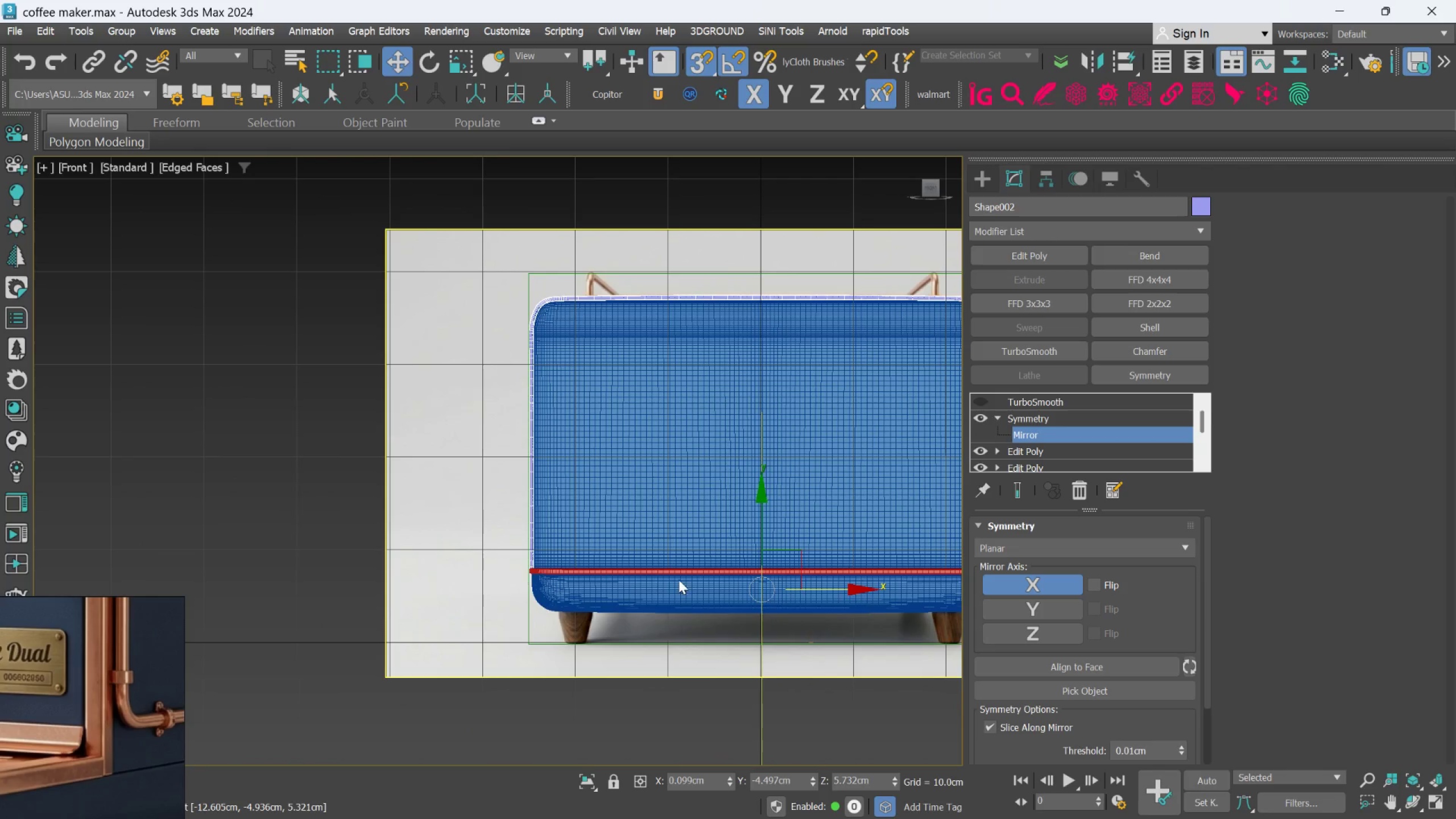 
scroll: coordinate [758, 586], scroll_direction: up, amount: 1.0
 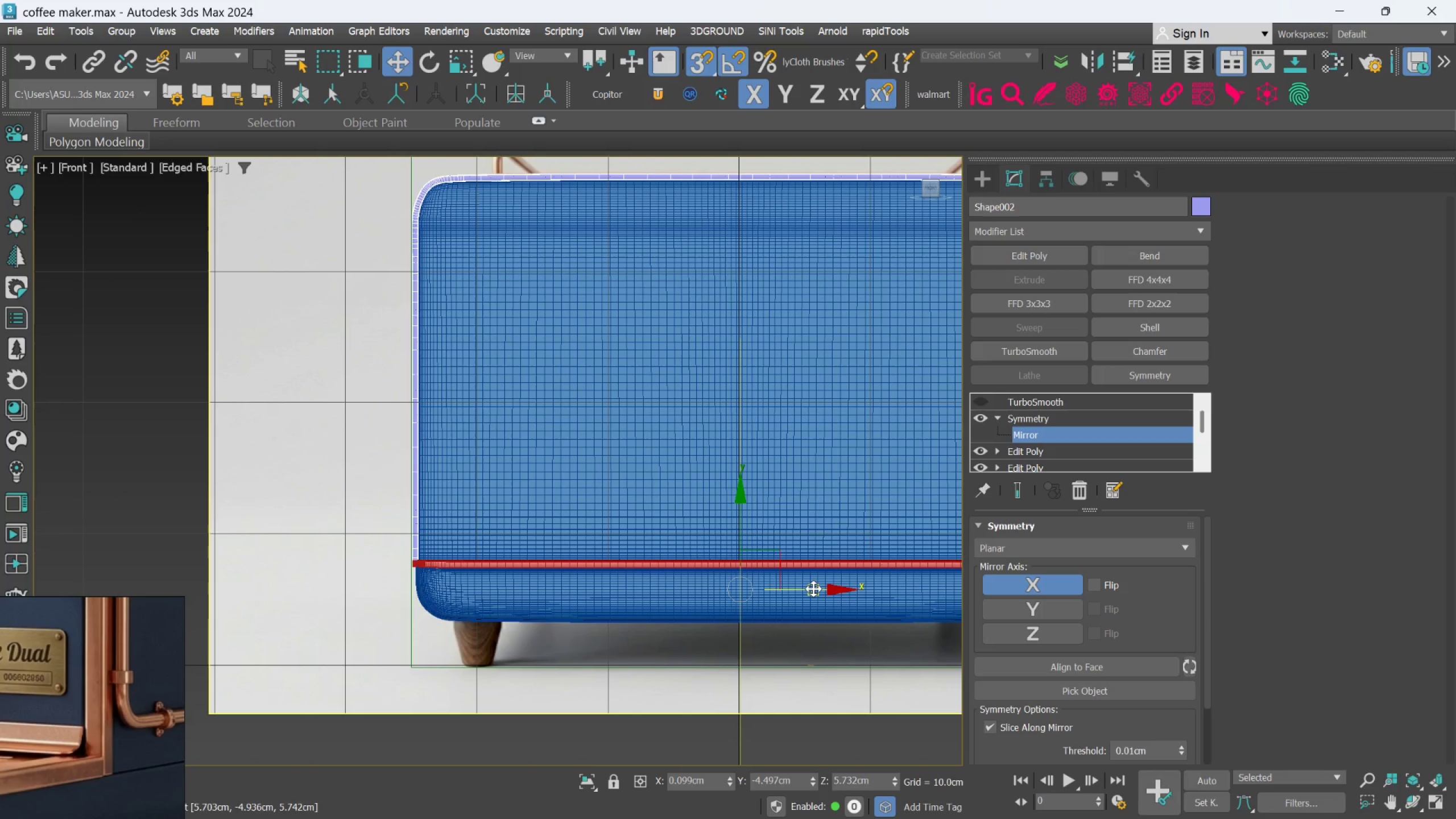 
left_click_drag(start_coordinate=[813, 589], to_coordinate=[417, 561])
 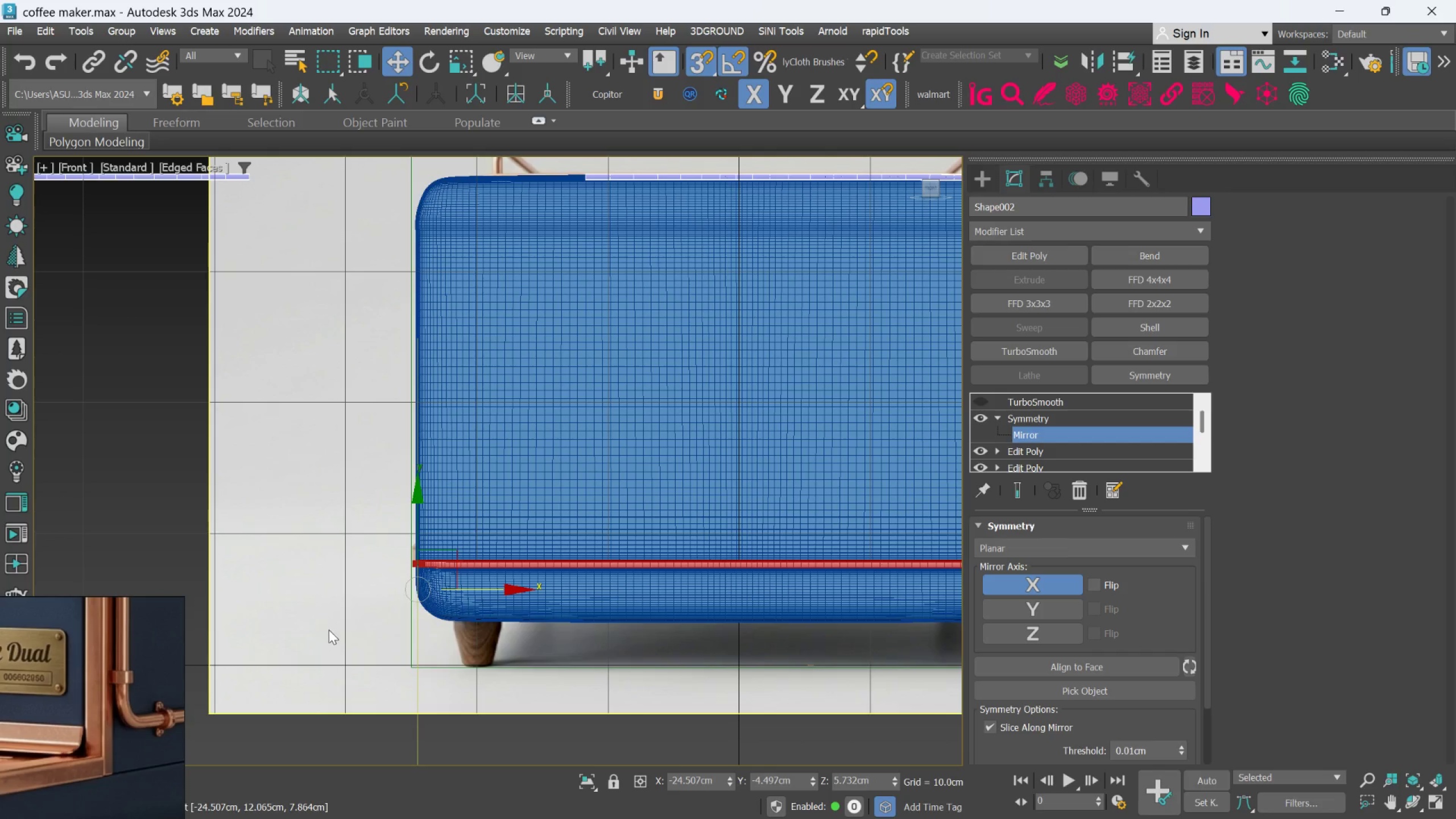 
hold_key(key=ControlLeft, duration=0.35)
 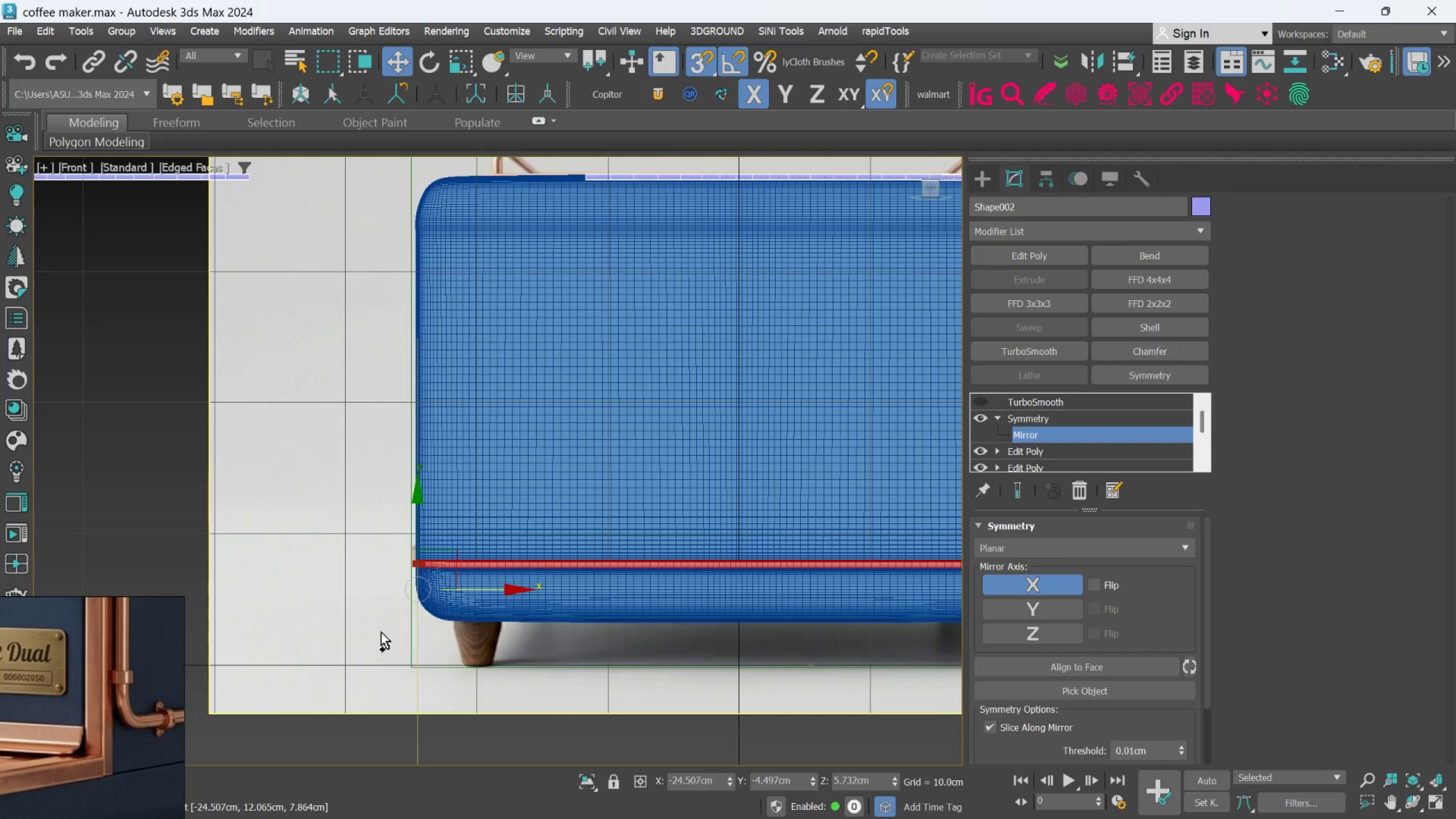 
key(S)
 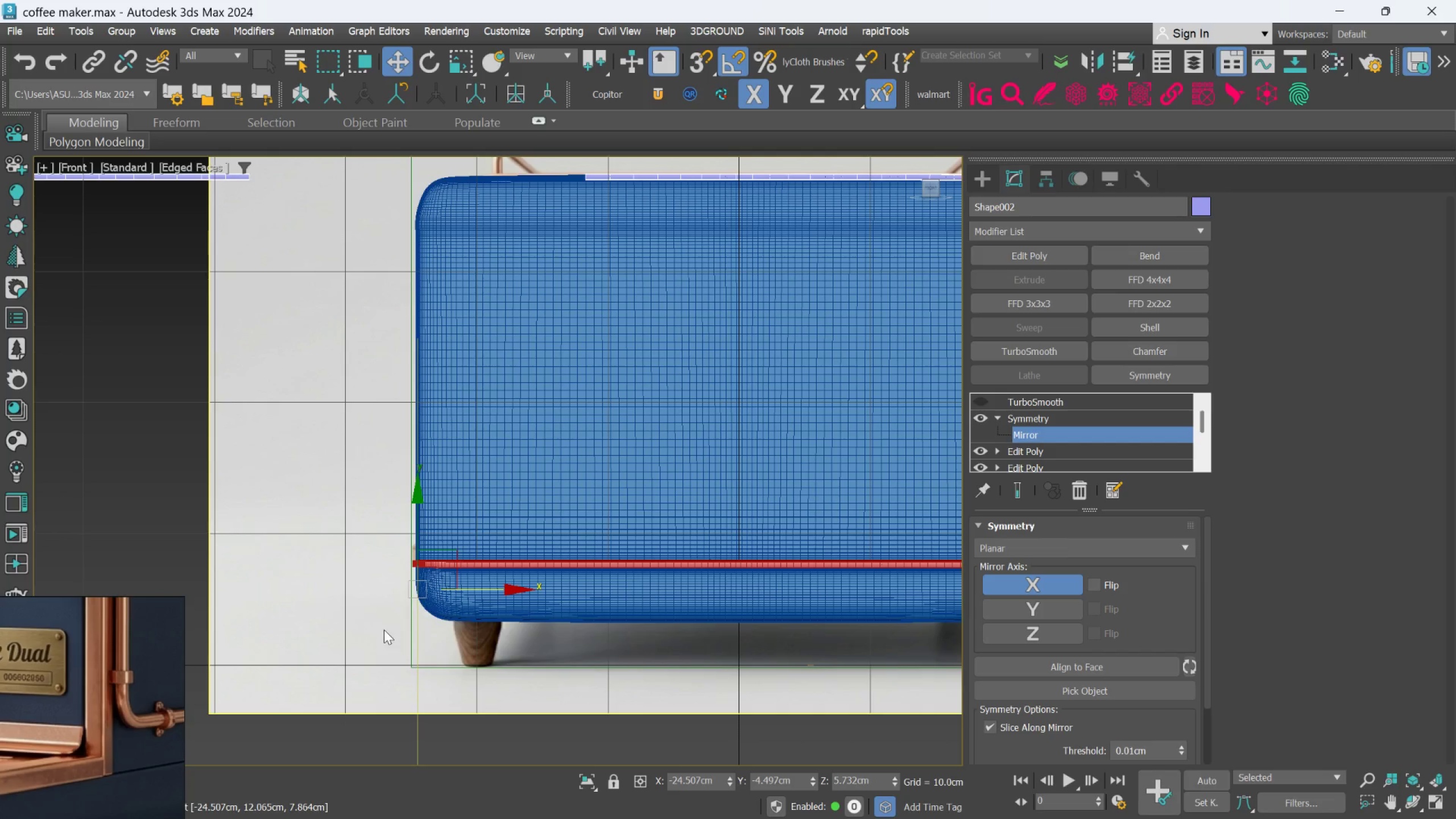 
key(Control+Z)
 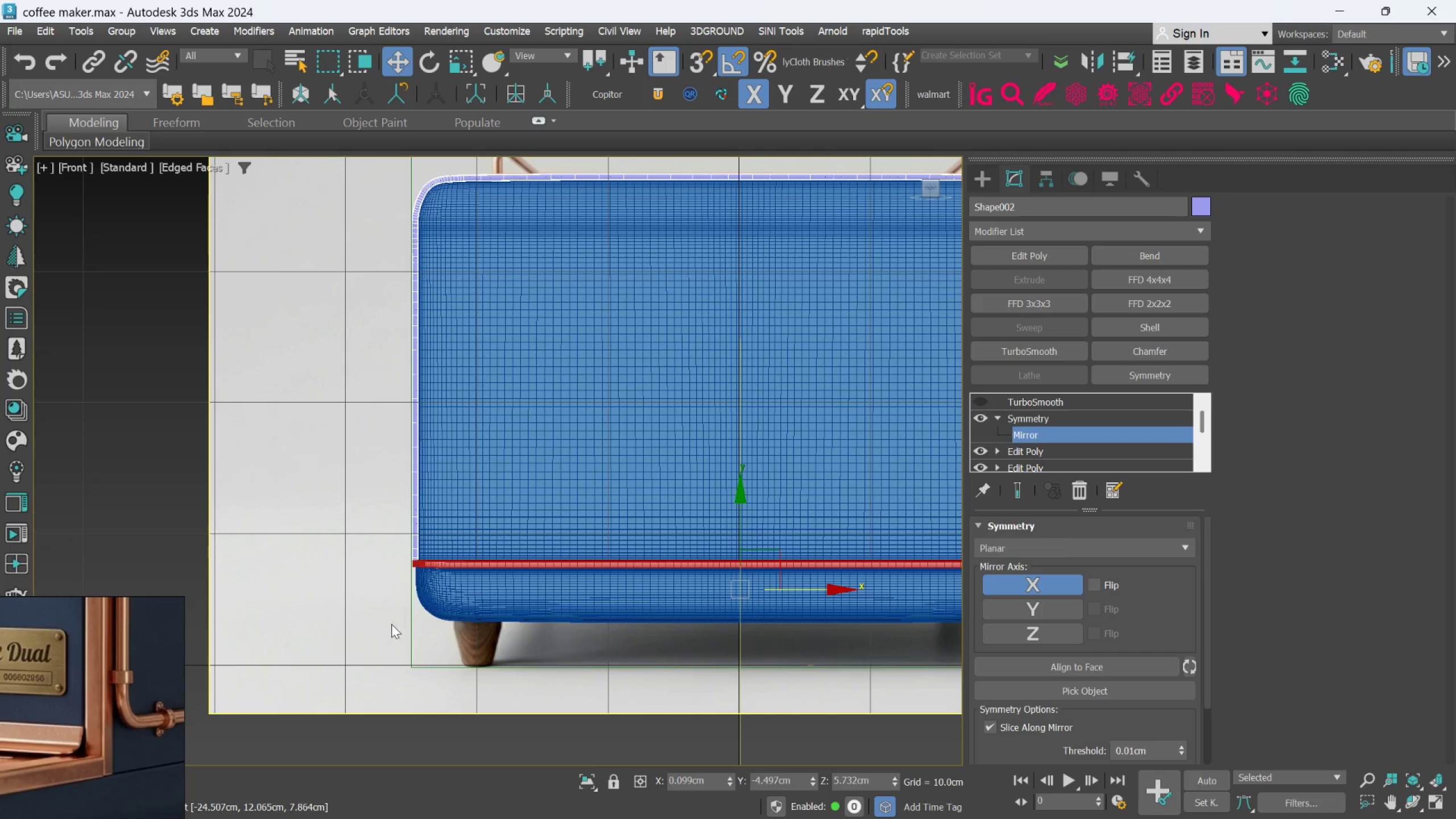 
scroll: coordinate [458, 553], scroll_direction: up, amount: 2.0
 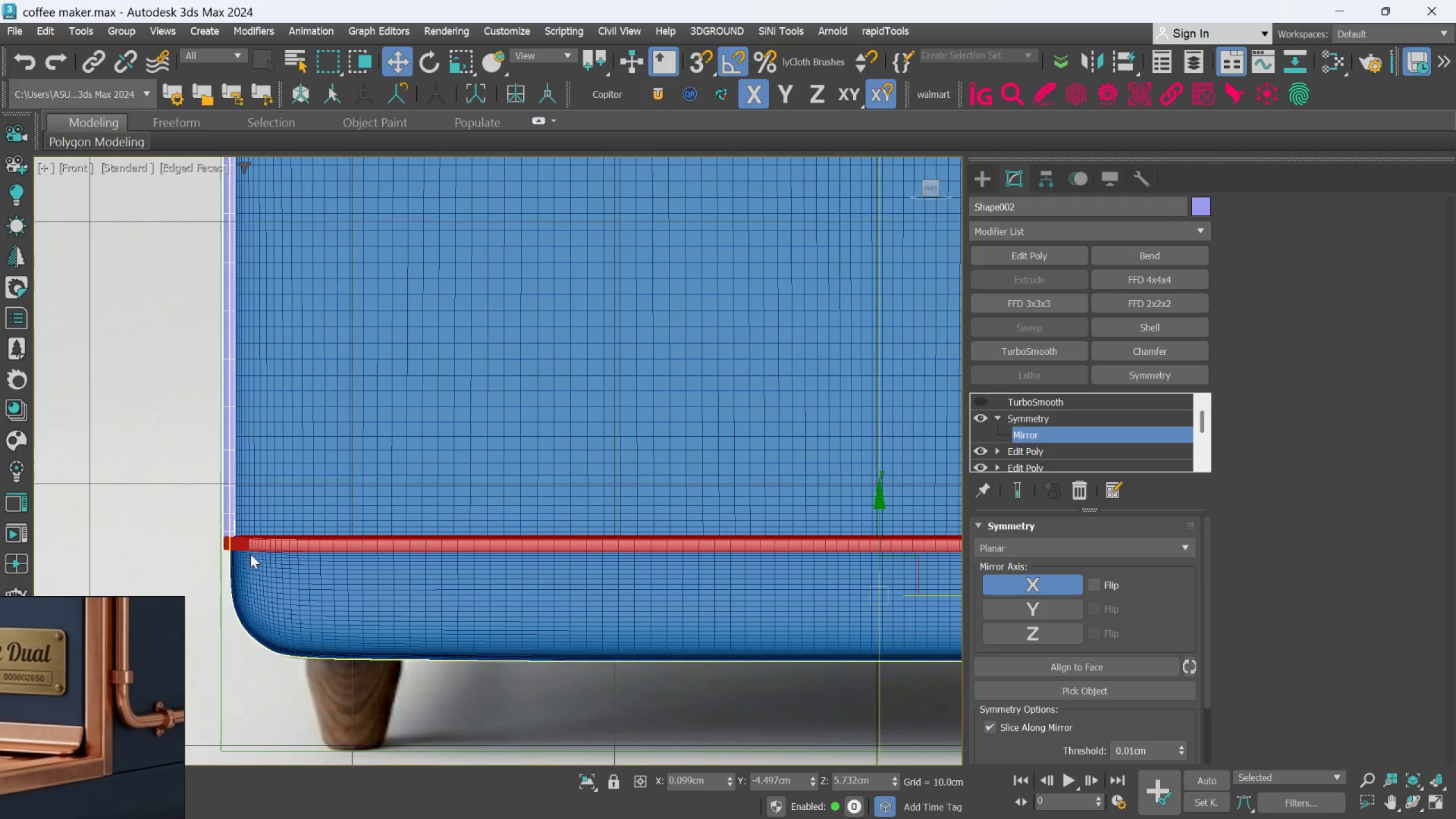 
hold_key(key=AltLeft, duration=0.54)
 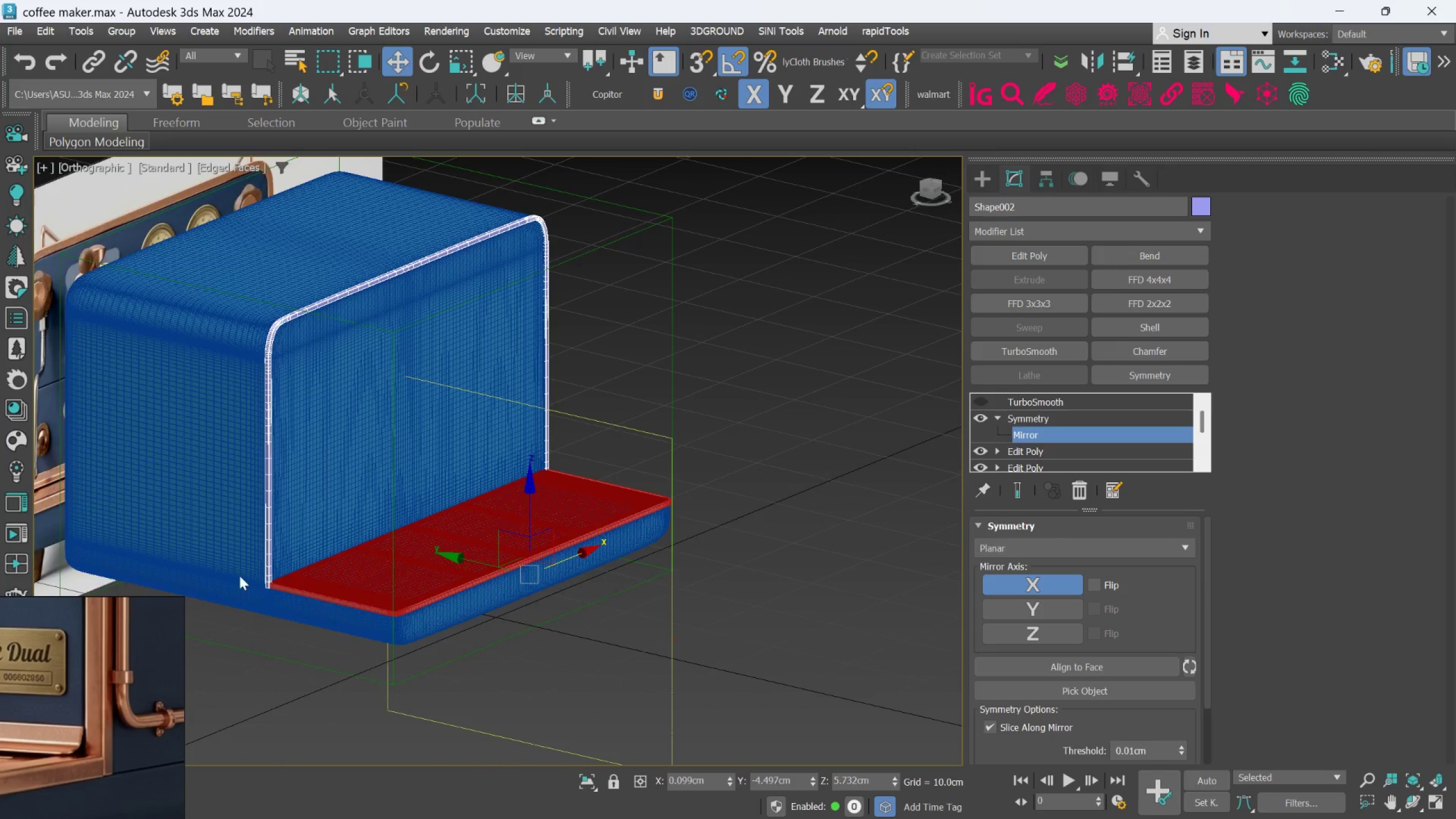 
scroll: coordinate [338, 565], scroll_direction: down, amount: 3.0
 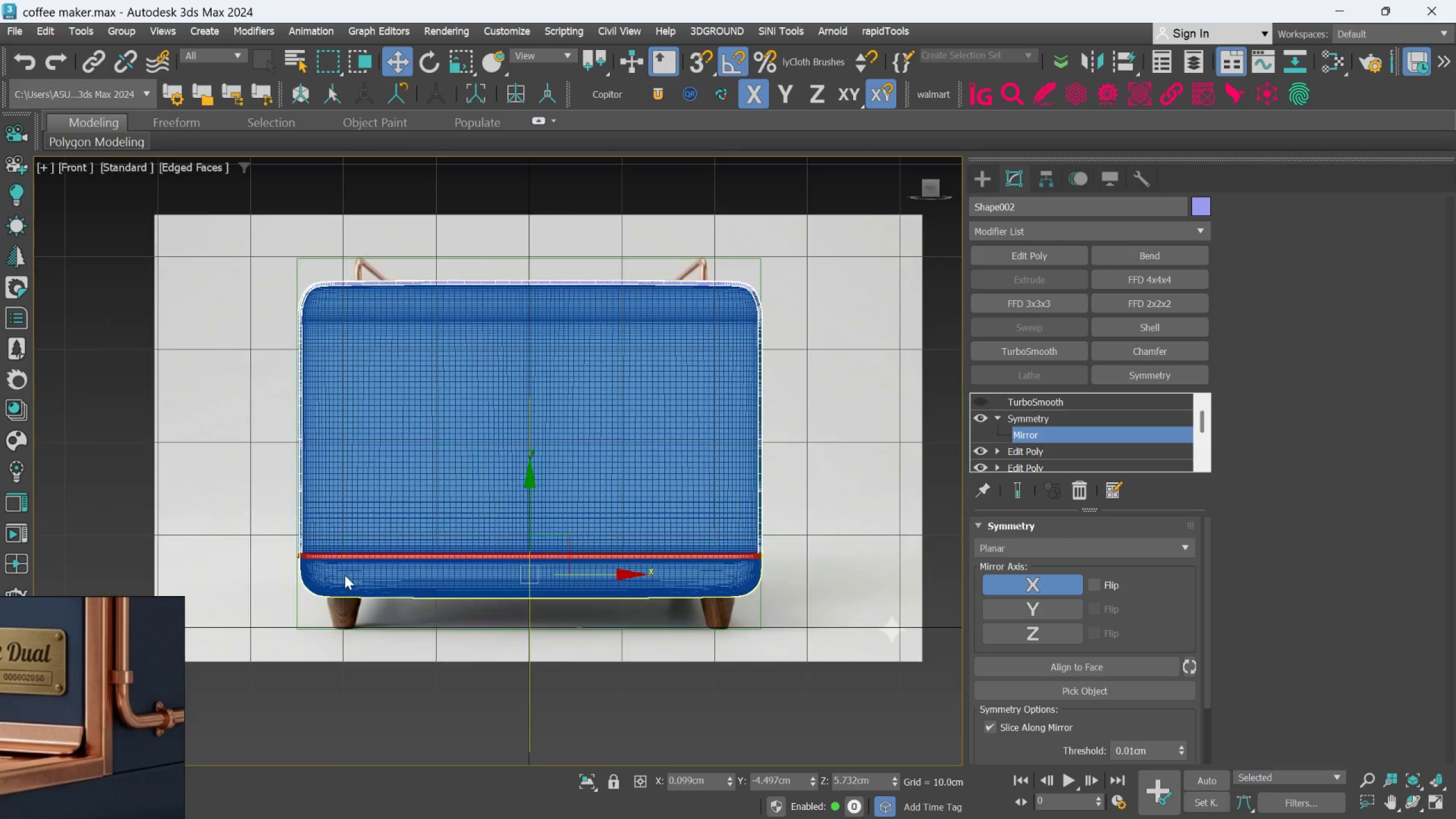 
scroll: coordinate [281, 559], scroll_direction: up, amount: 10.0
 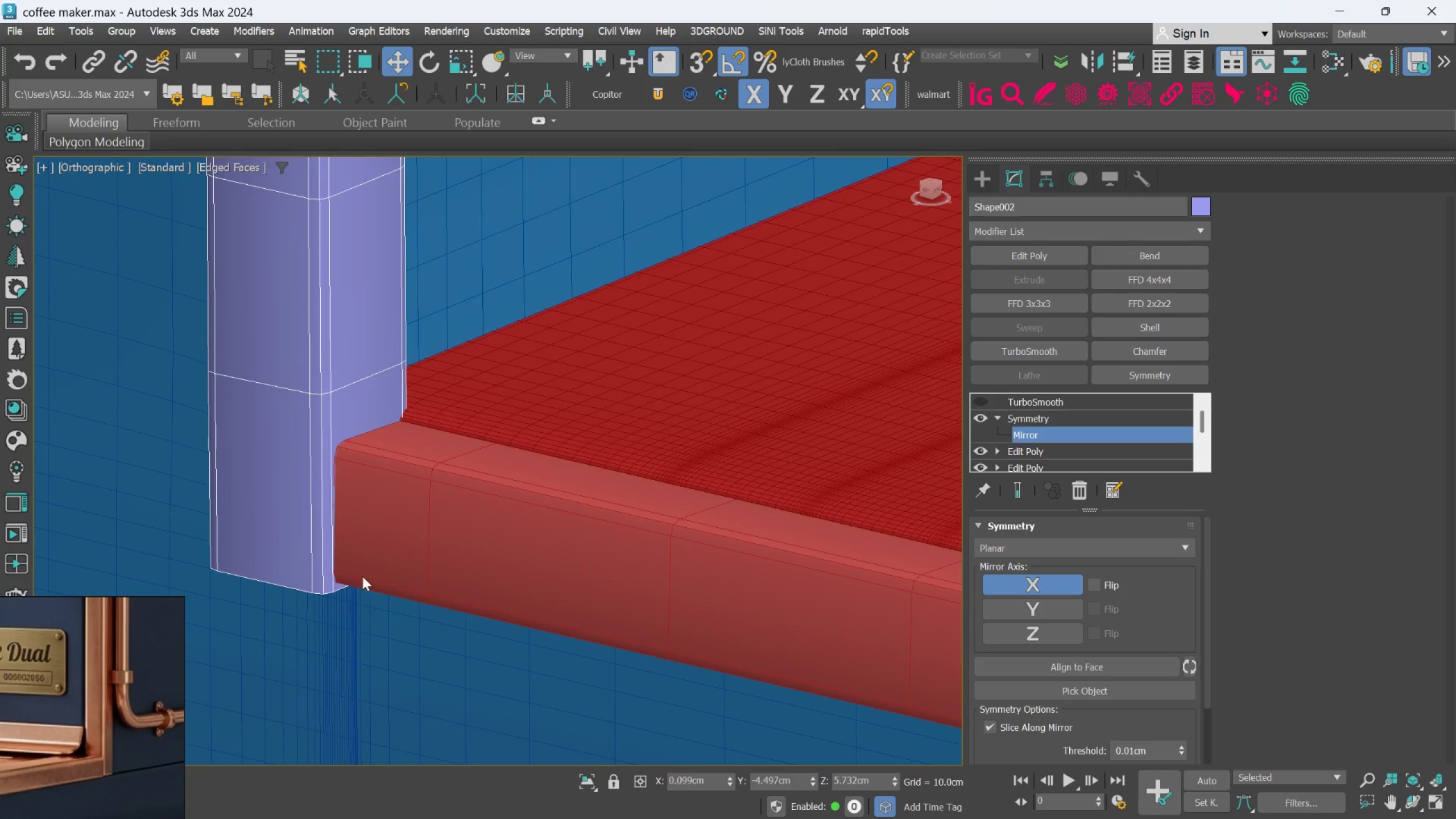 
scroll: coordinate [362, 576], scroll_direction: down, amount: 1.0
 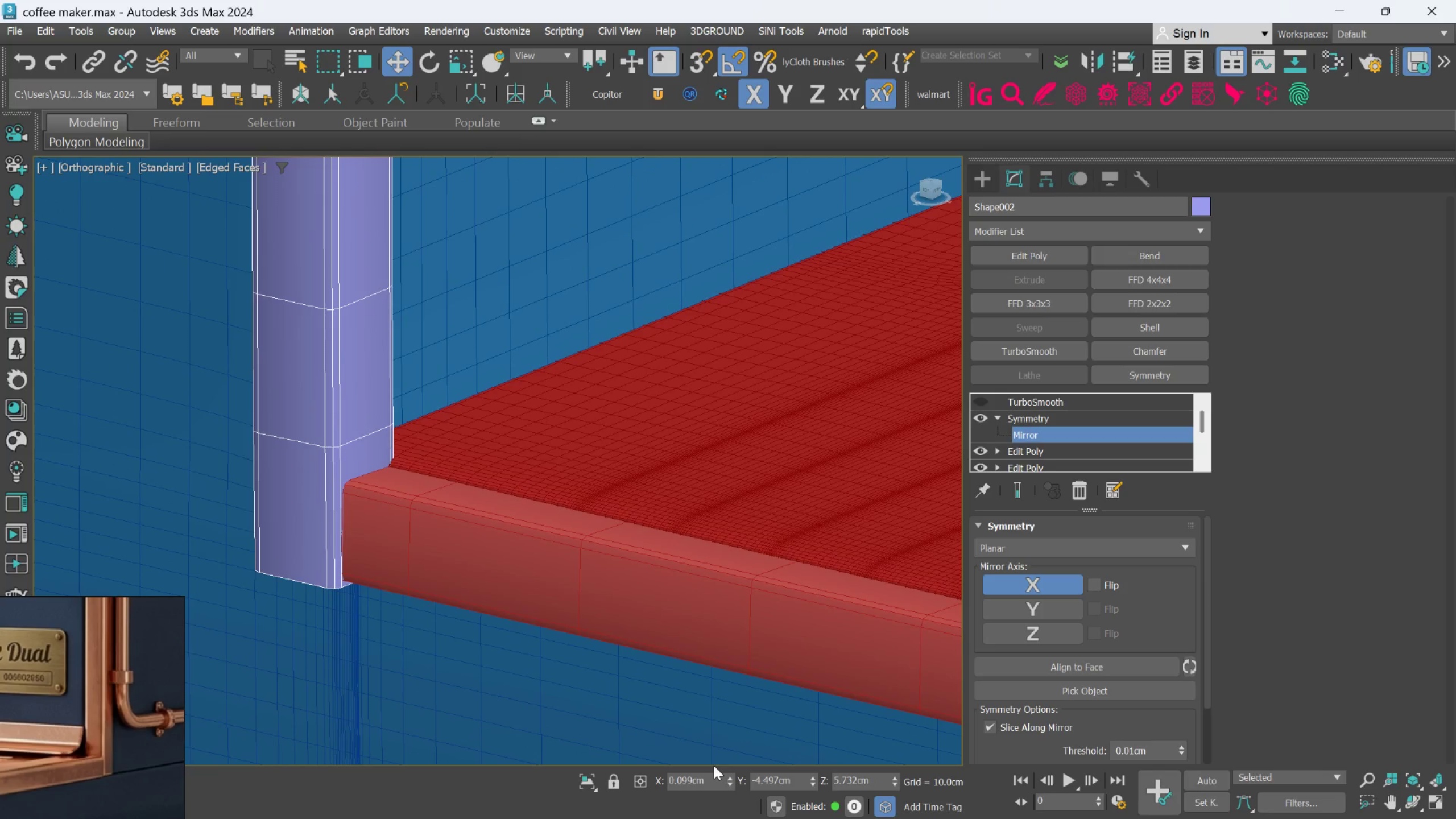 
hold_key(key=AltLeft, duration=1.54)
left_click_drag(start_coordinate=[731, 775], to_coordinate=[726, 675])
 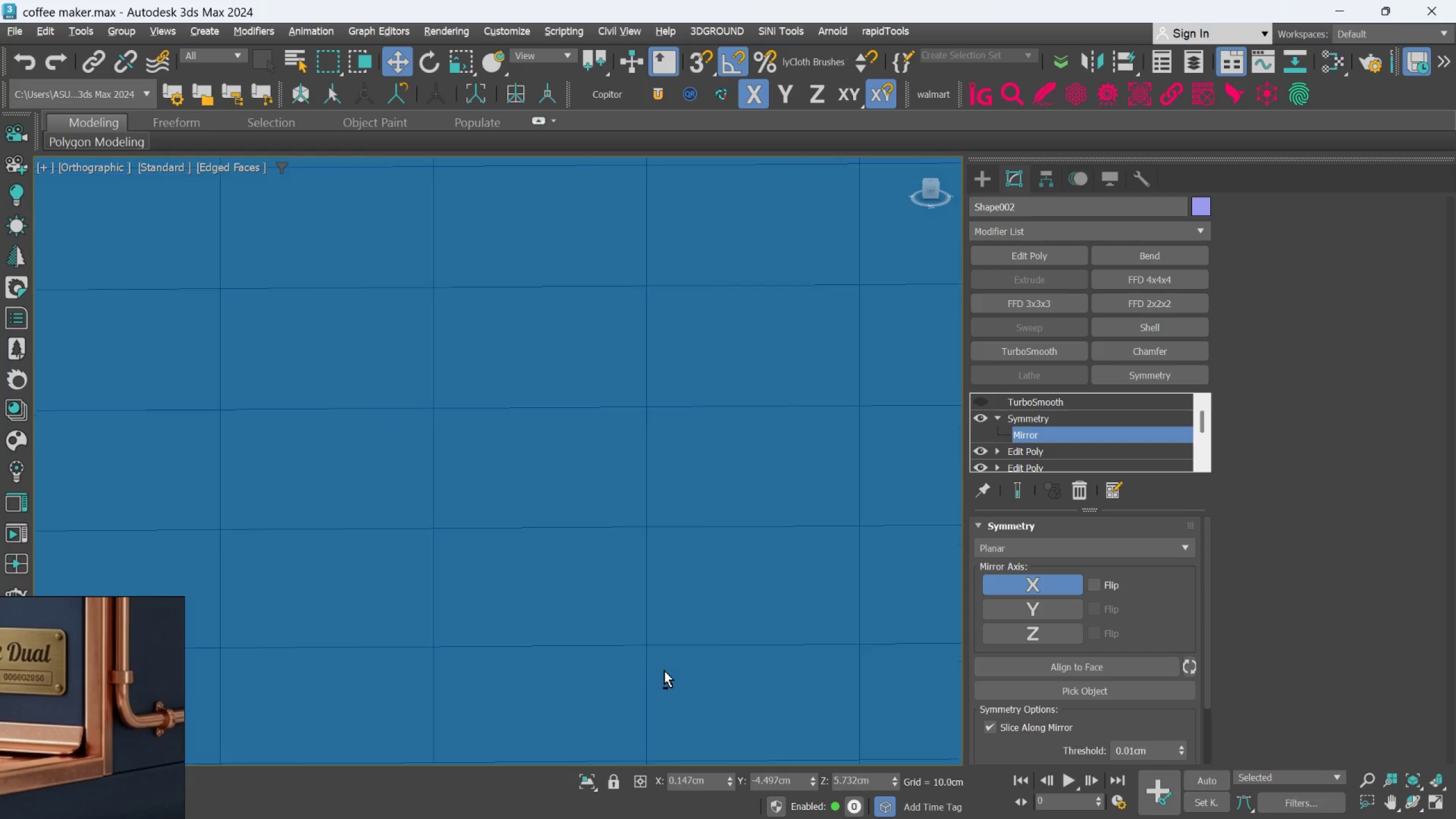 
hold_key(key=AltLeft, duration=1.51)
 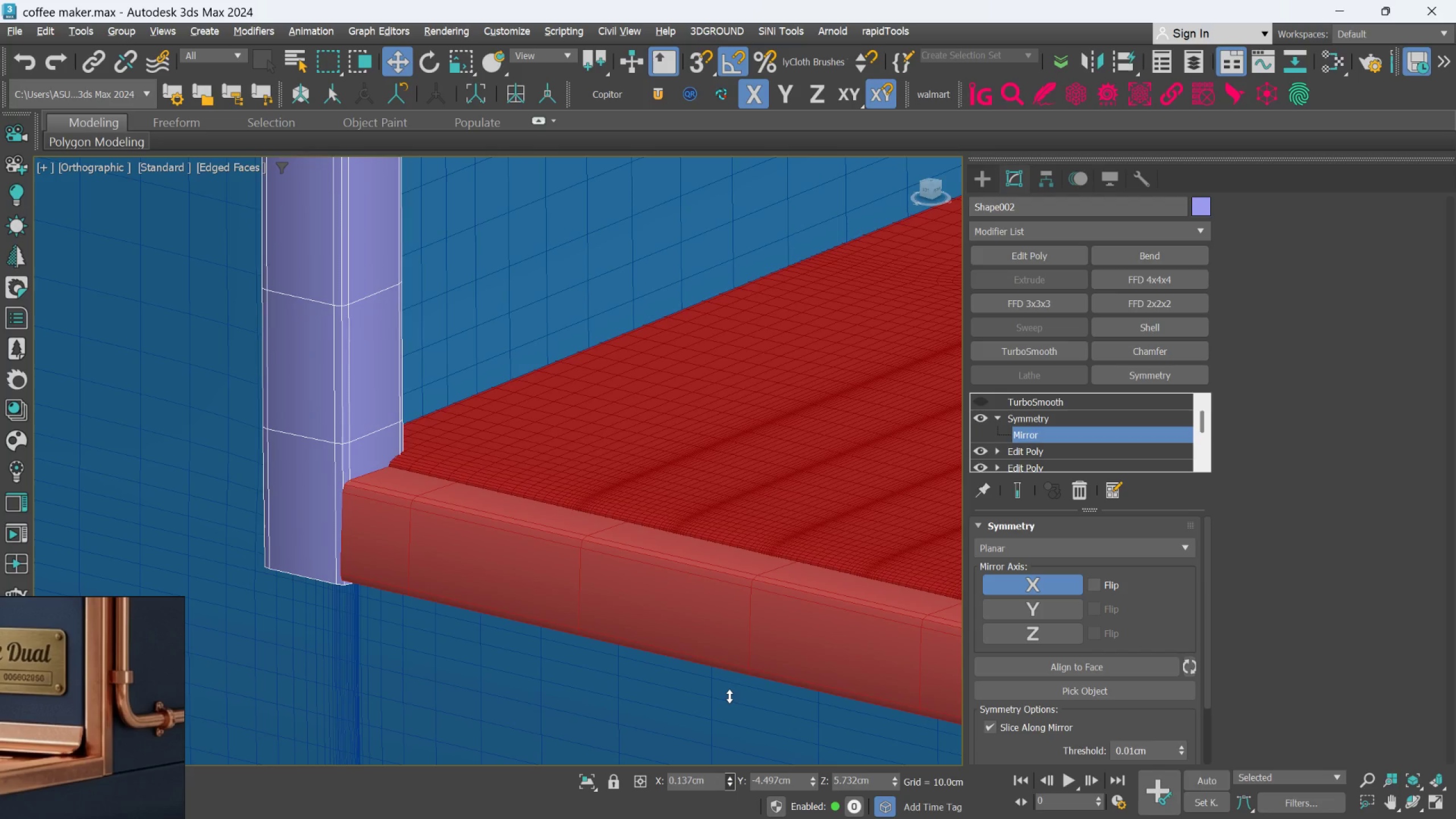 
hold_key(key=AltLeft, duration=1.52)
 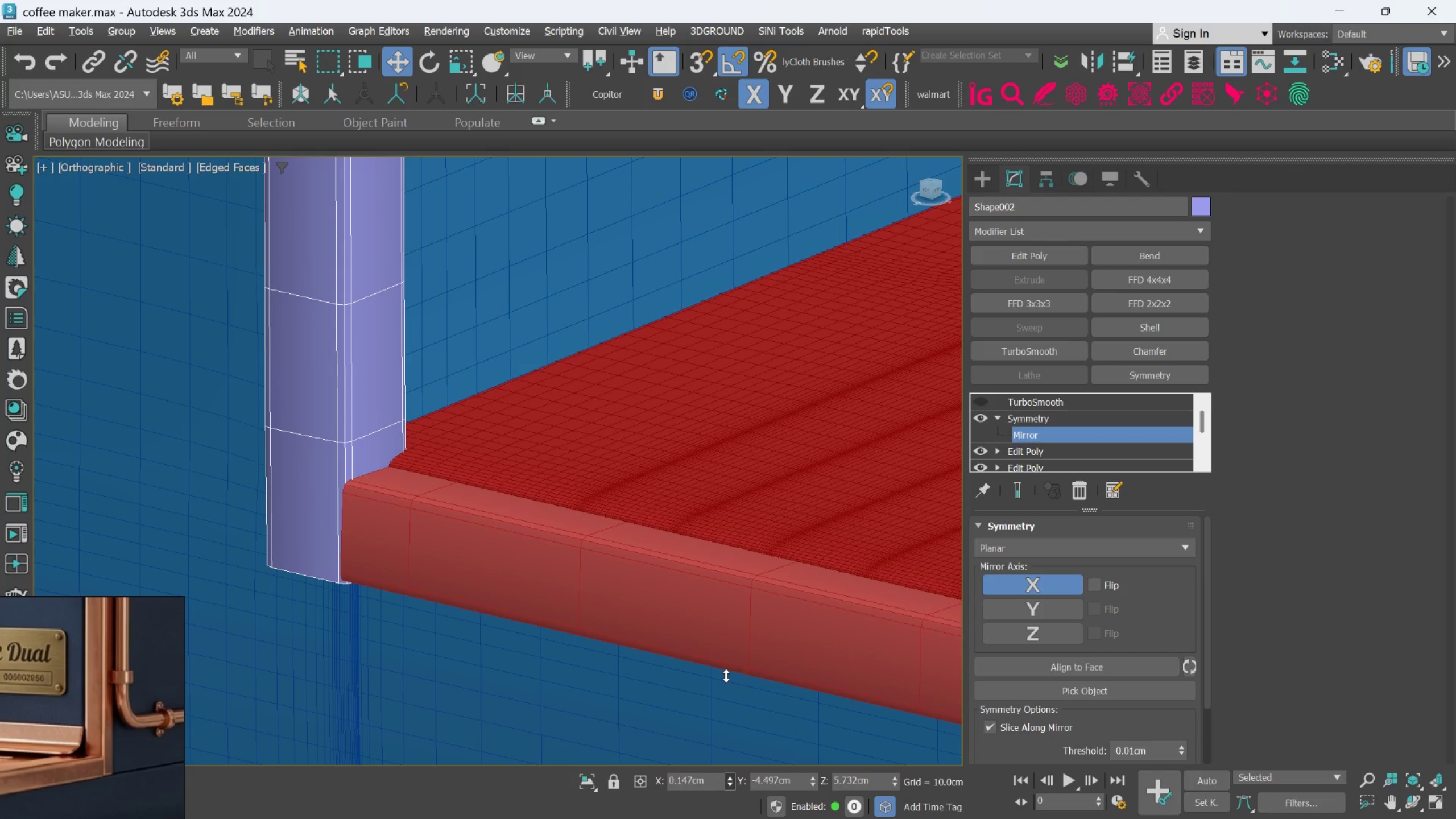 
hold_key(key=AltLeft, duration=0.77)
 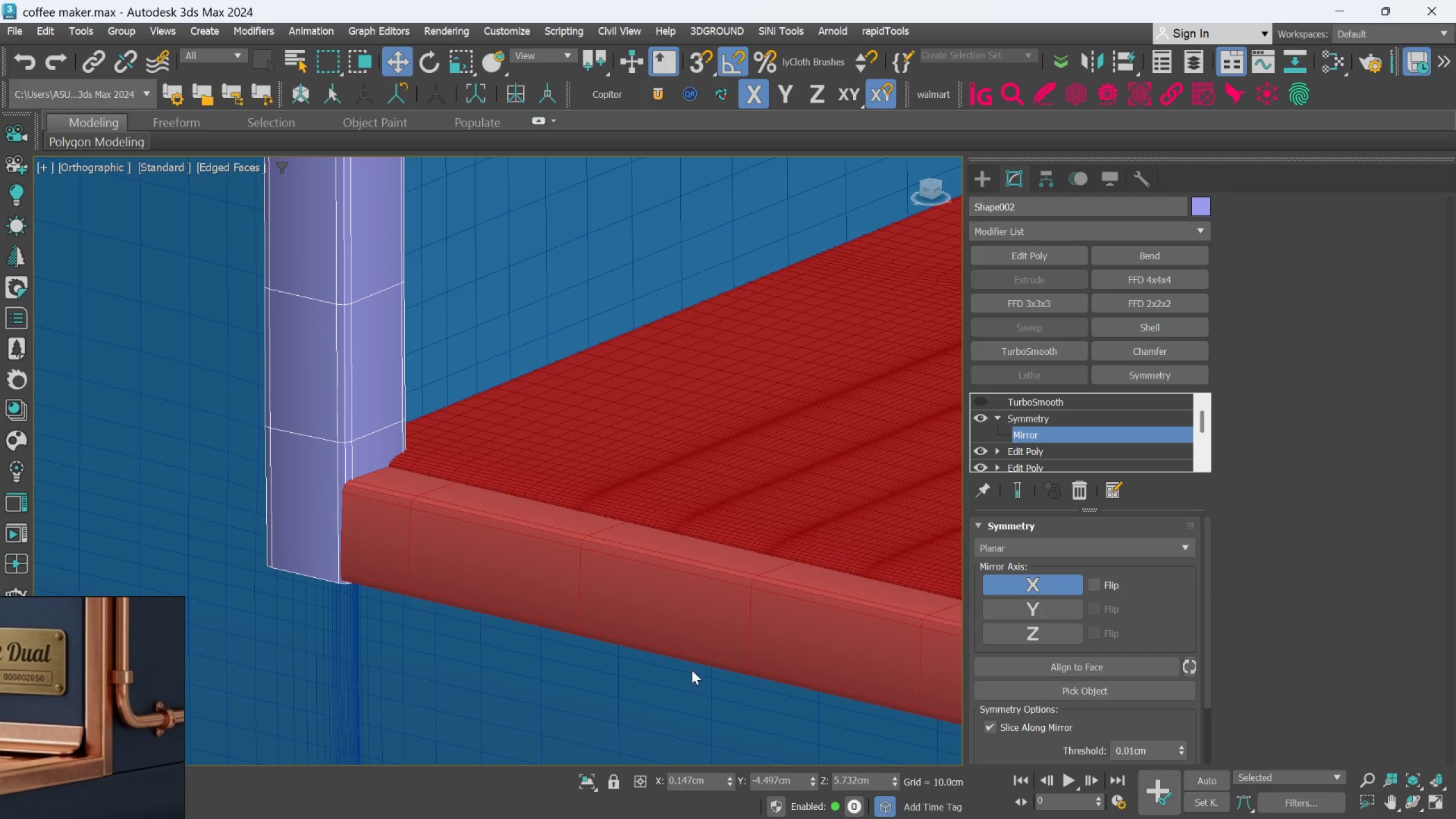 
hold_key(key=AltLeft, duration=0.6)
 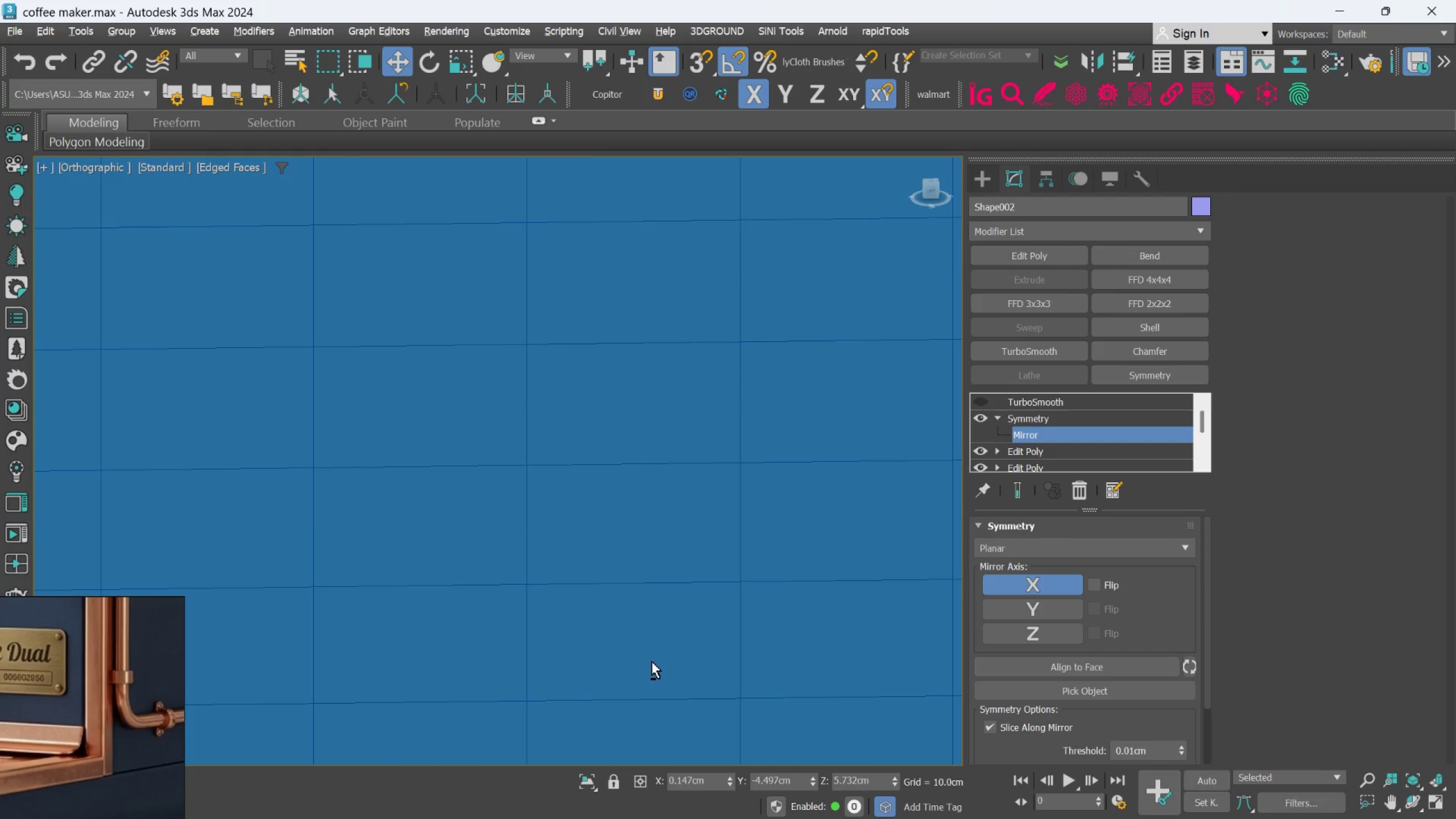 
scroll: coordinate [702, 677], scroll_direction: down, amount: 6.0
 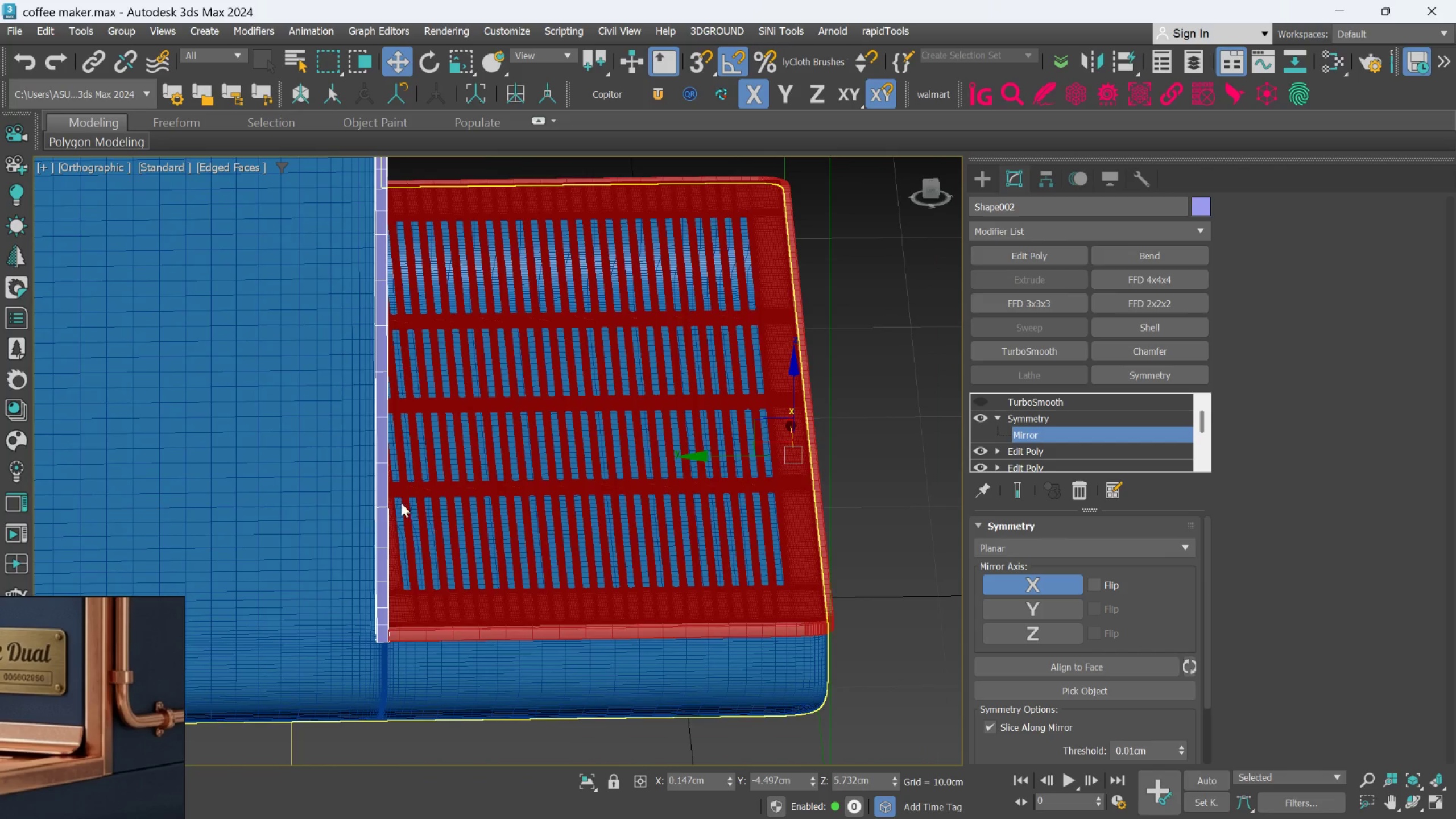 
scroll: coordinate [435, 624], scroll_direction: up, amount: 8.0
 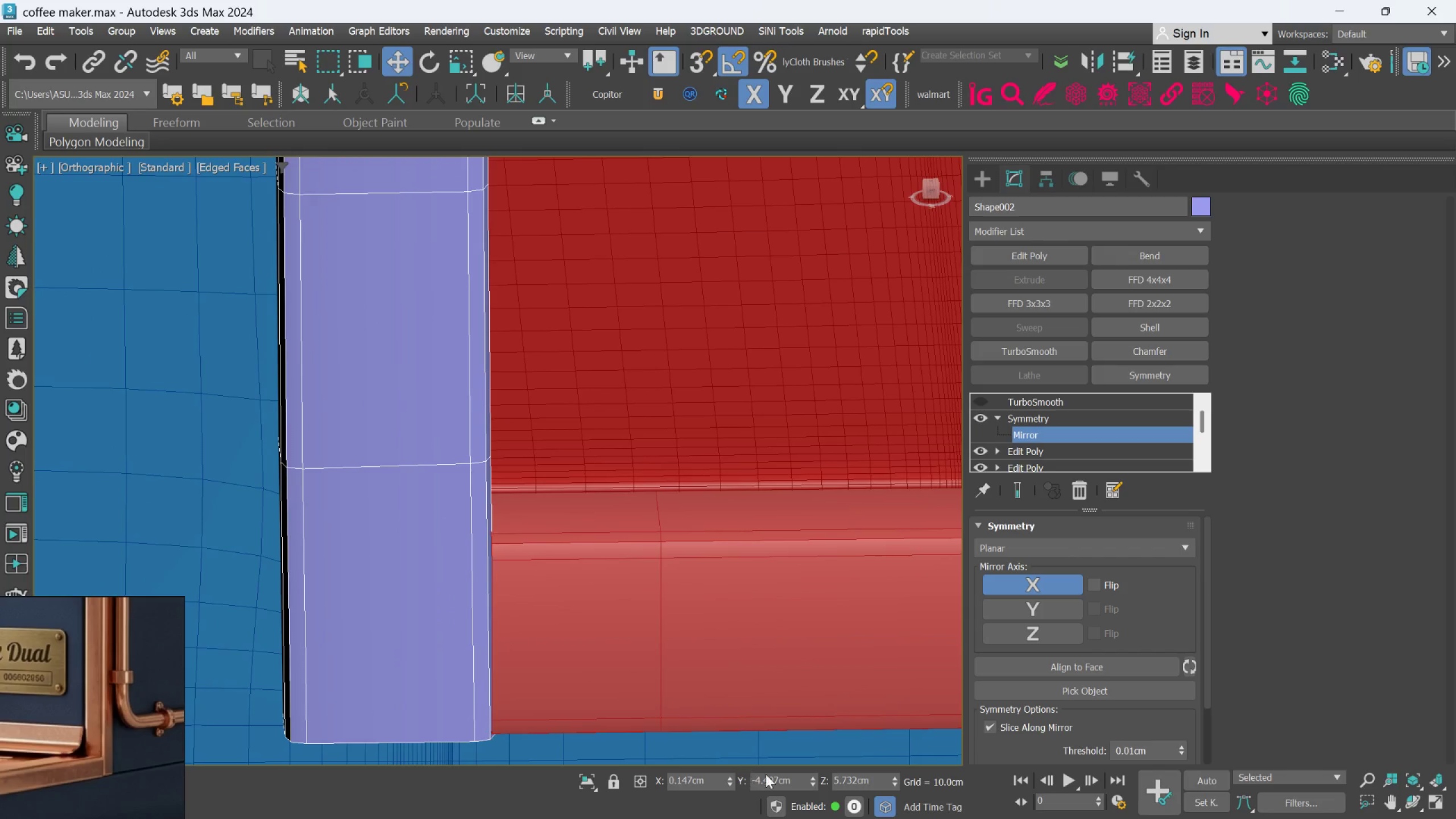 
key(Alt+AltLeft)
 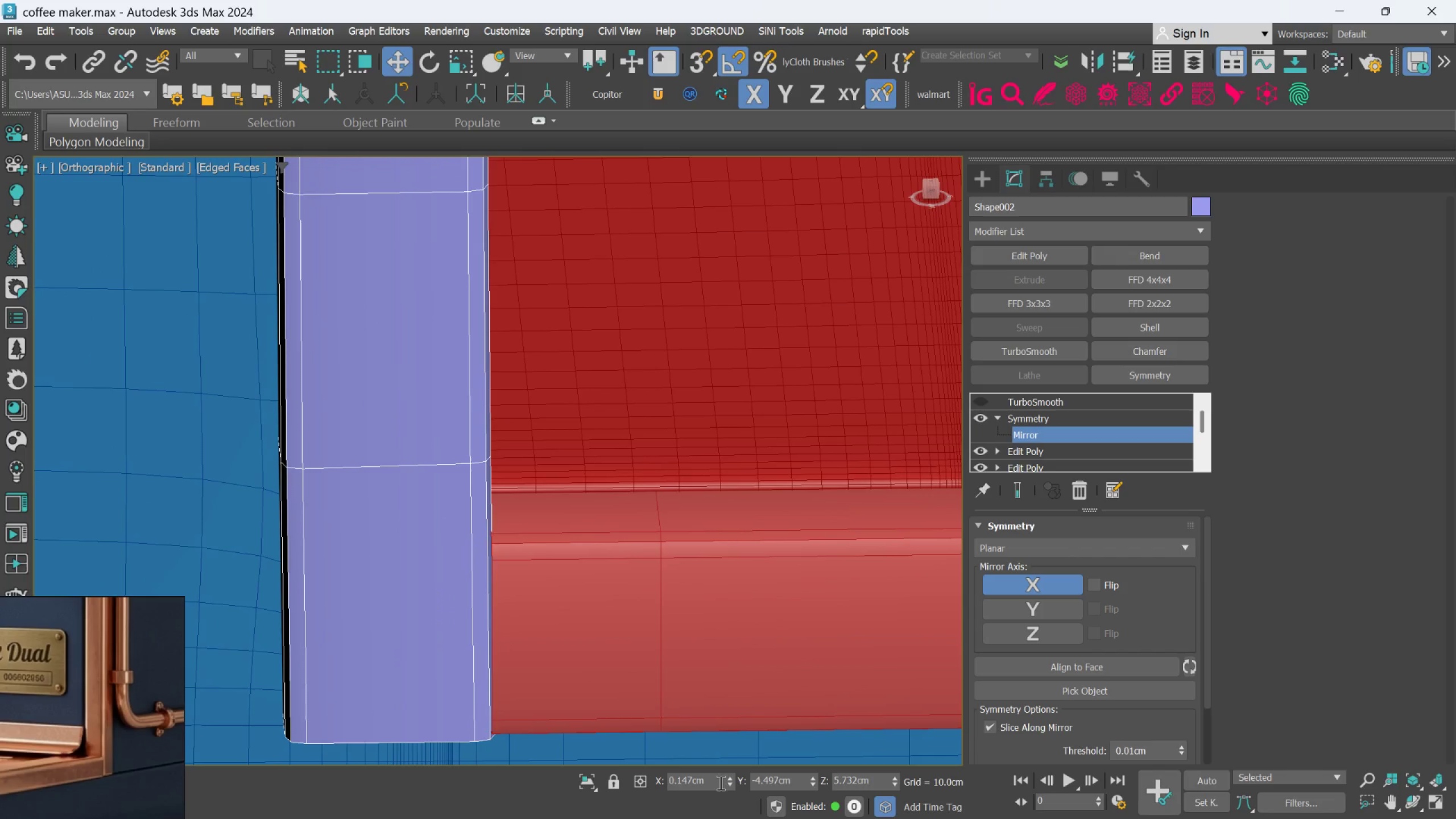 
hold_key(key=AltLeft, duration=1.26)
left_click_drag(start_coordinate=[723, 781], to_coordinate=[724, 793])
 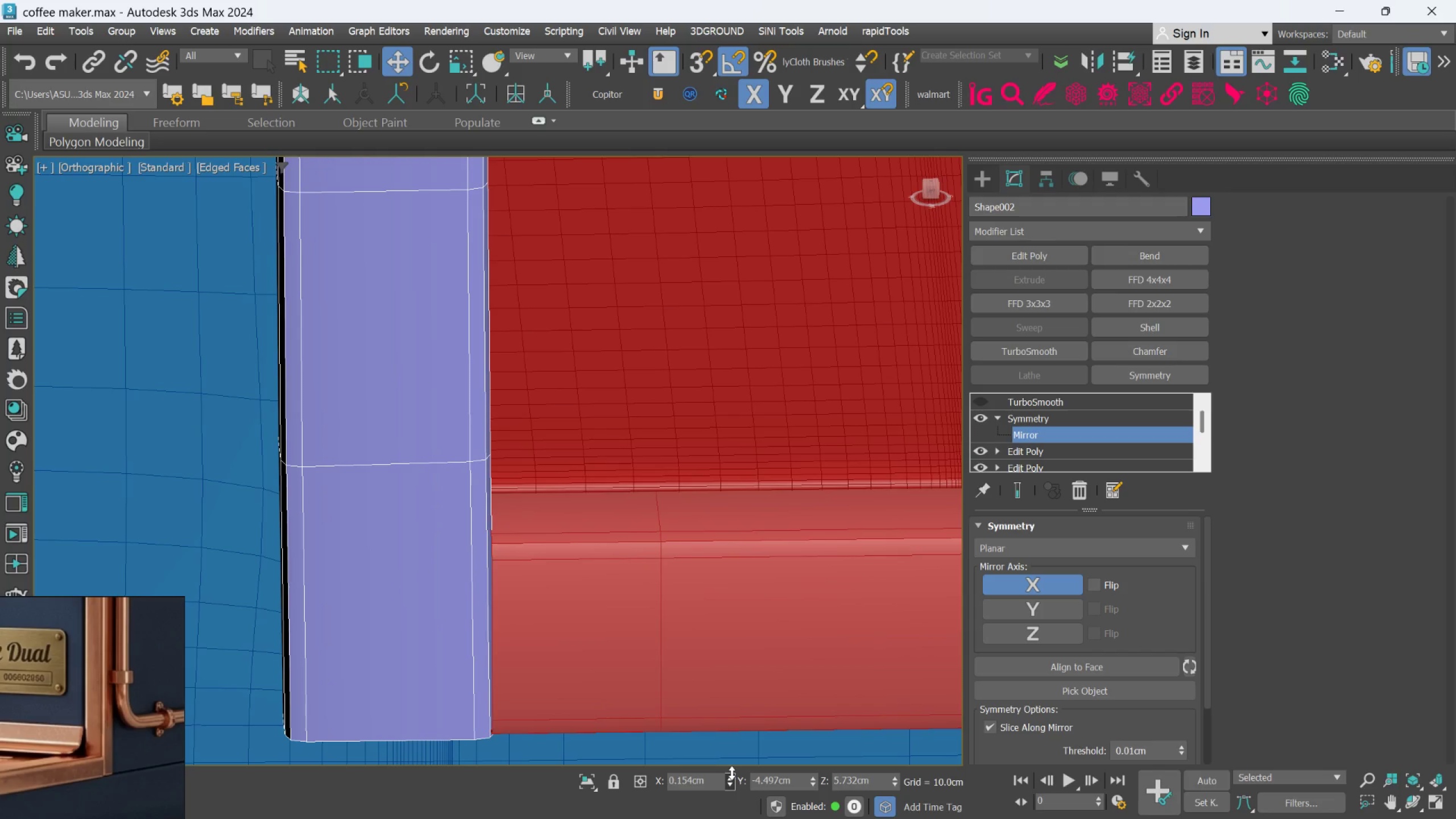 
wait(5.7)
 